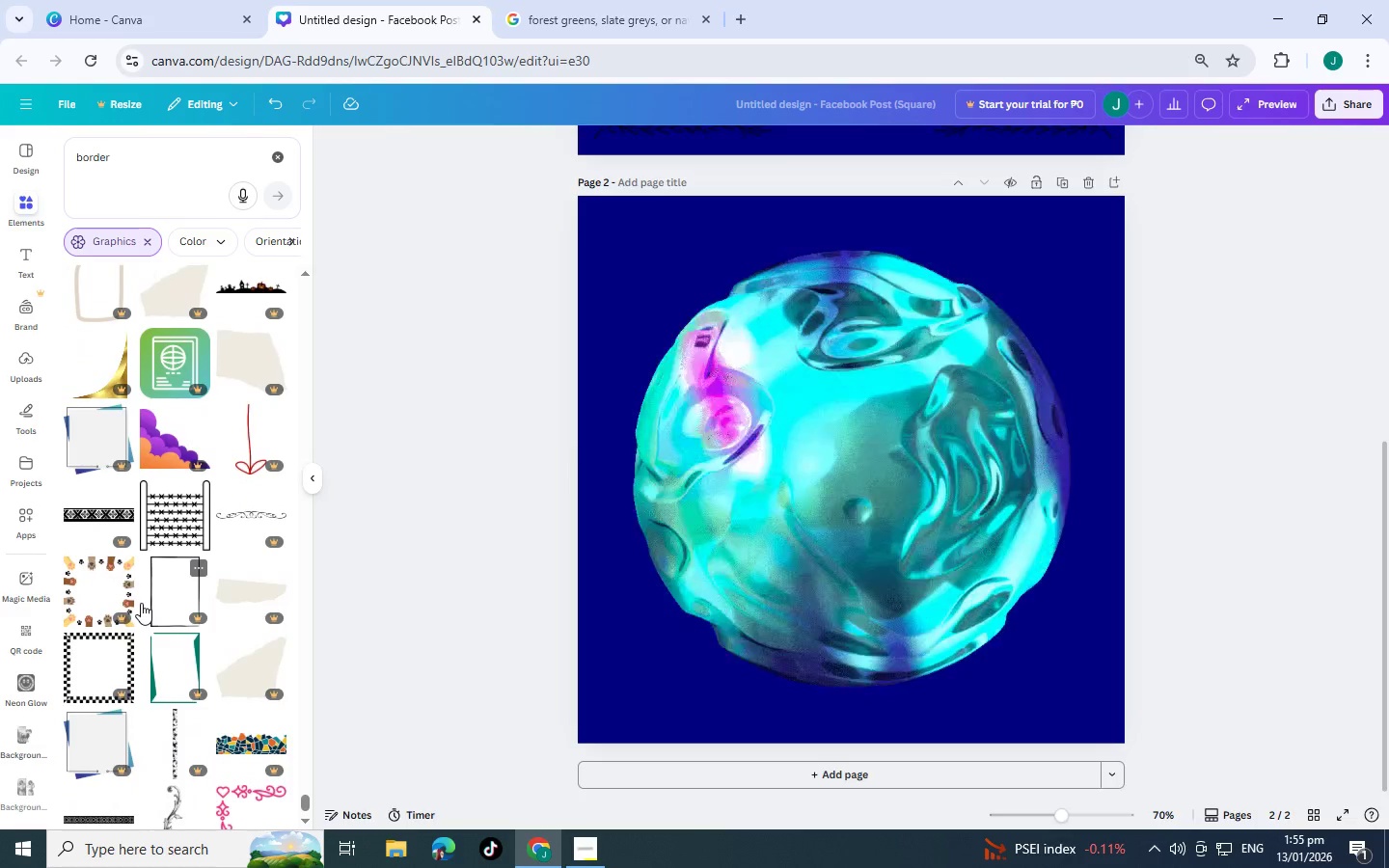 
scroll: coordinate [141, 603], scroll_direction: down, amount: 5.0
 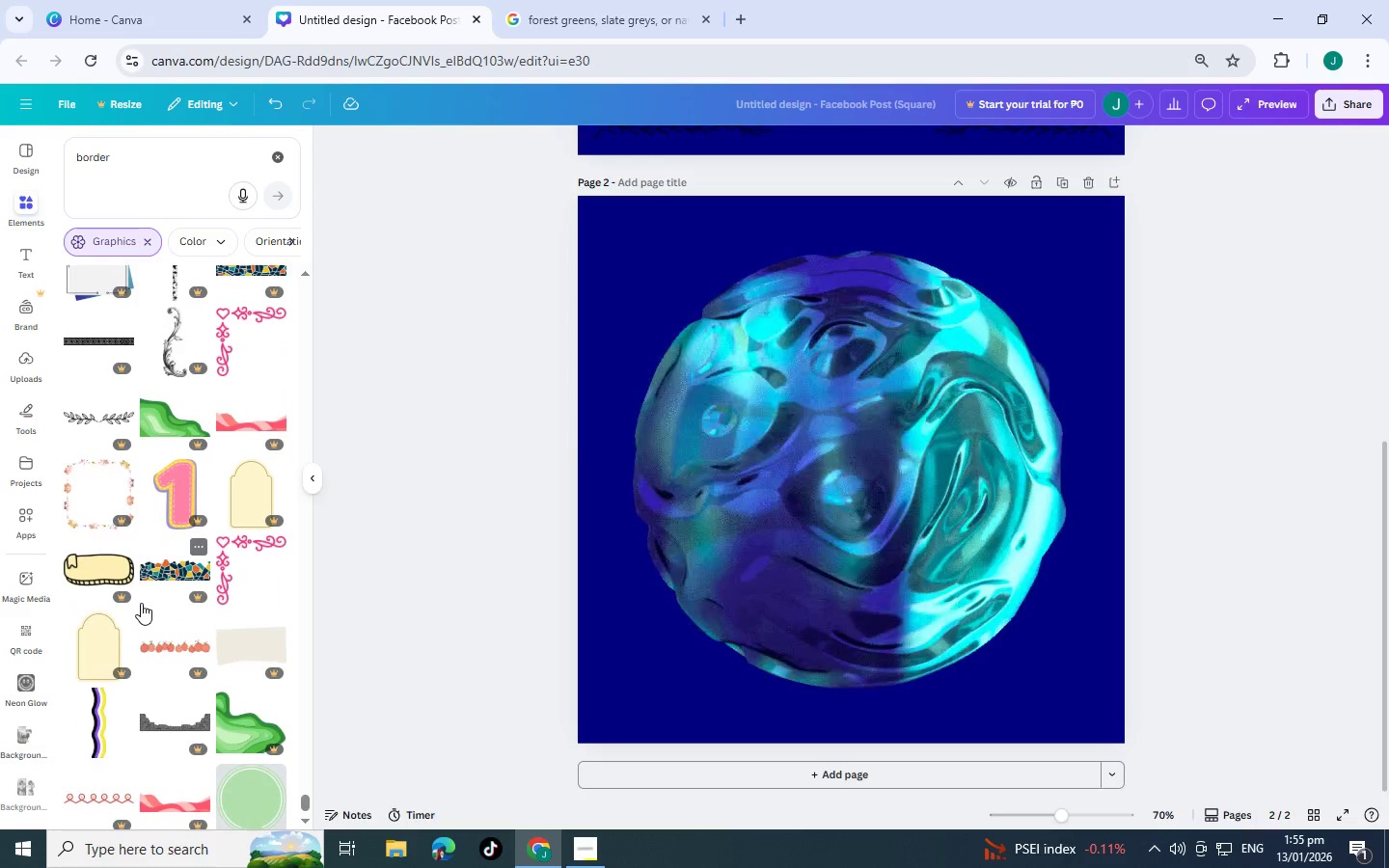 
scroll: coordinate [165, 627], scroll_direction: down, amount: 7.0
 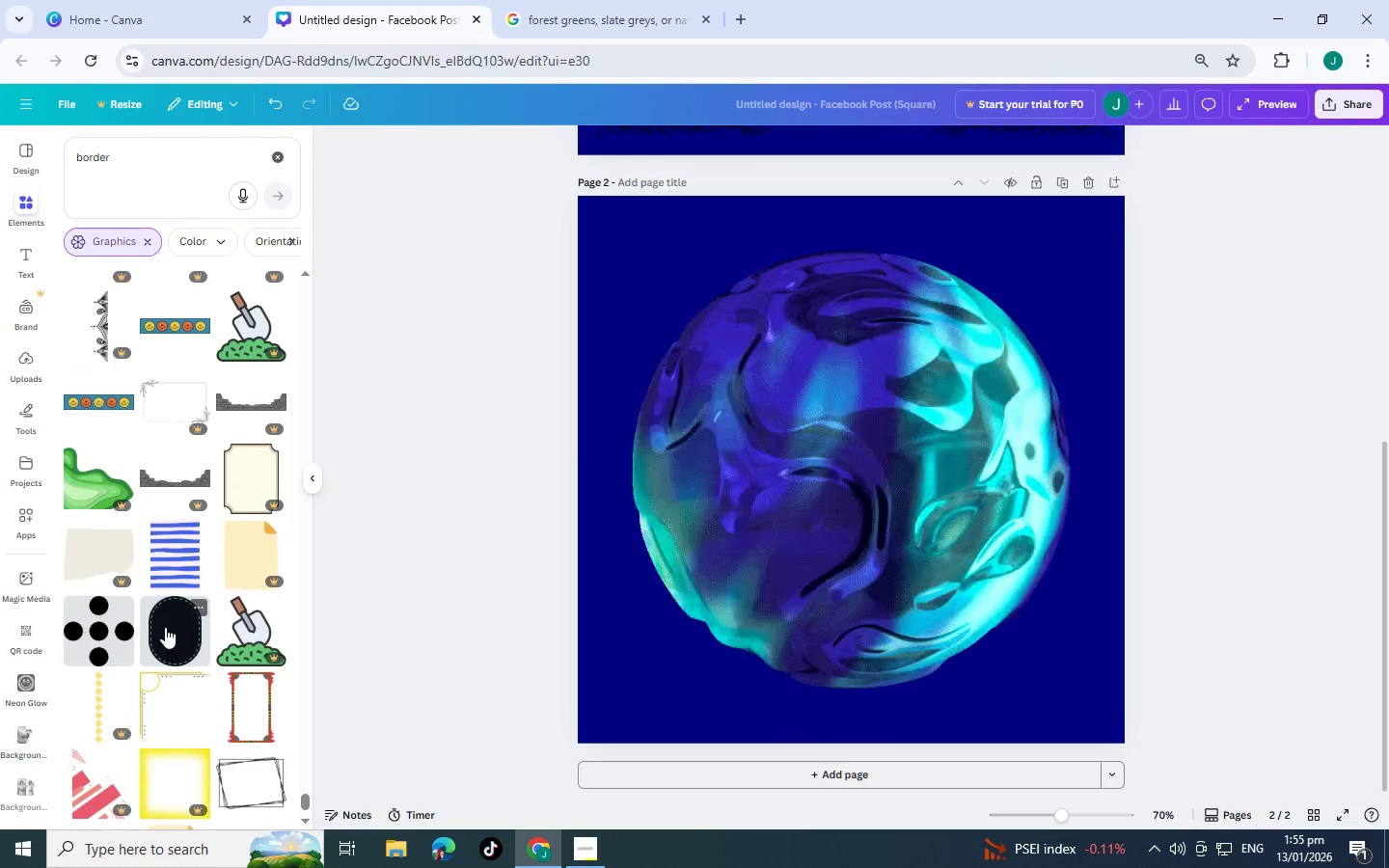 
scroll: coordinate [165, 627], scroll_direction: down, amount: 1.0
 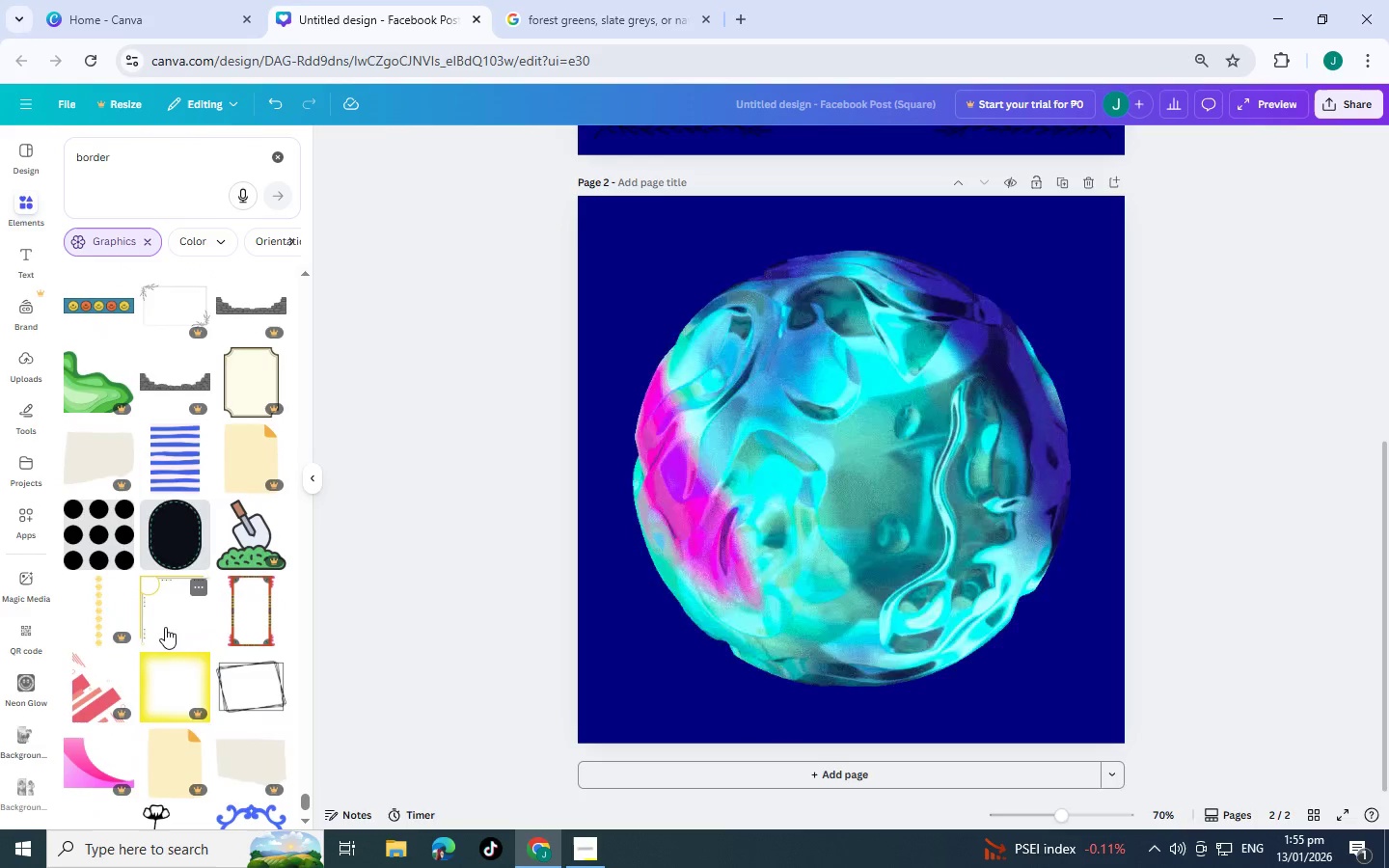 
wait(7.59)
 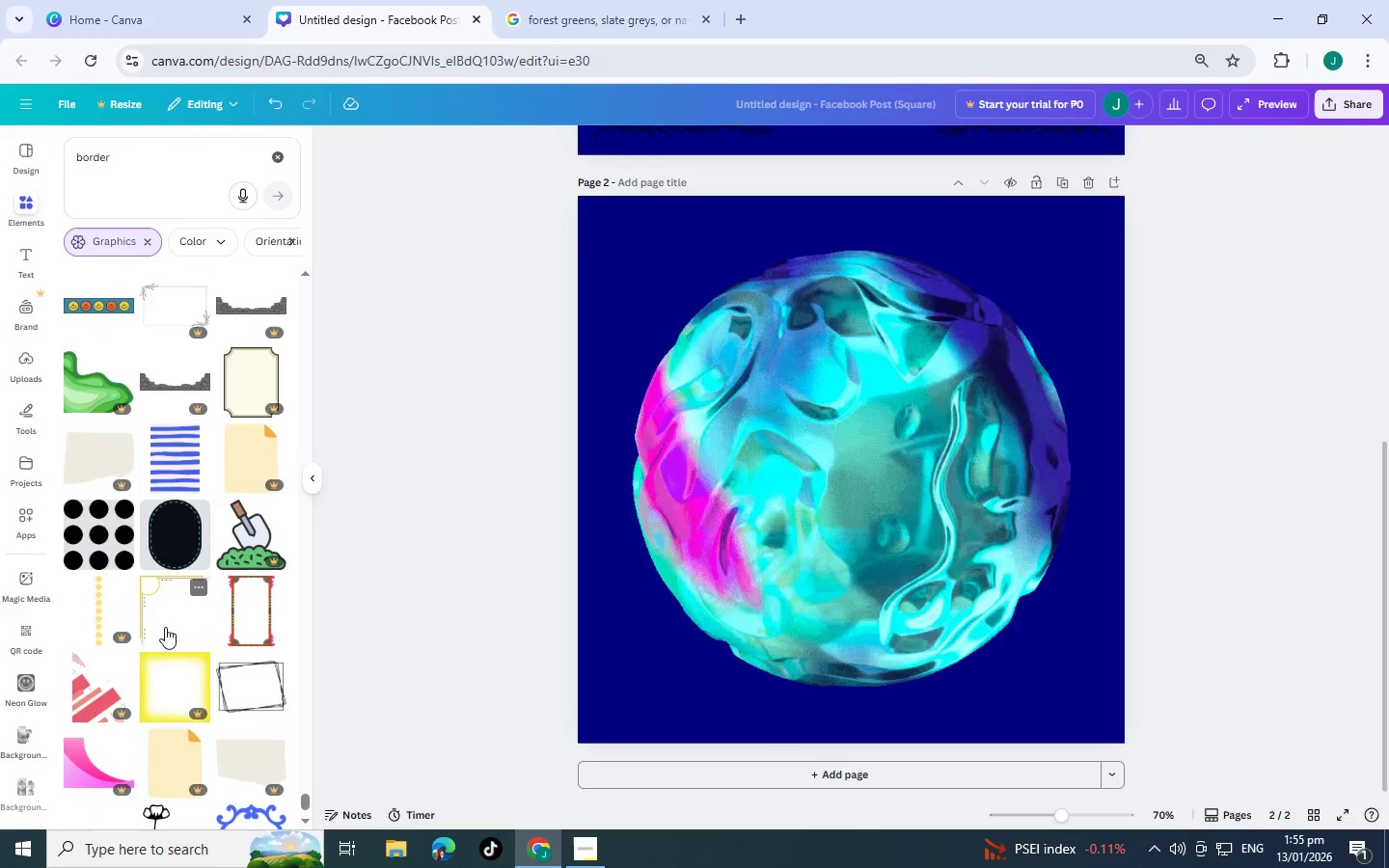 
scroll: coordinate [138, 524], scroll_direction: down, amount: 9.0
 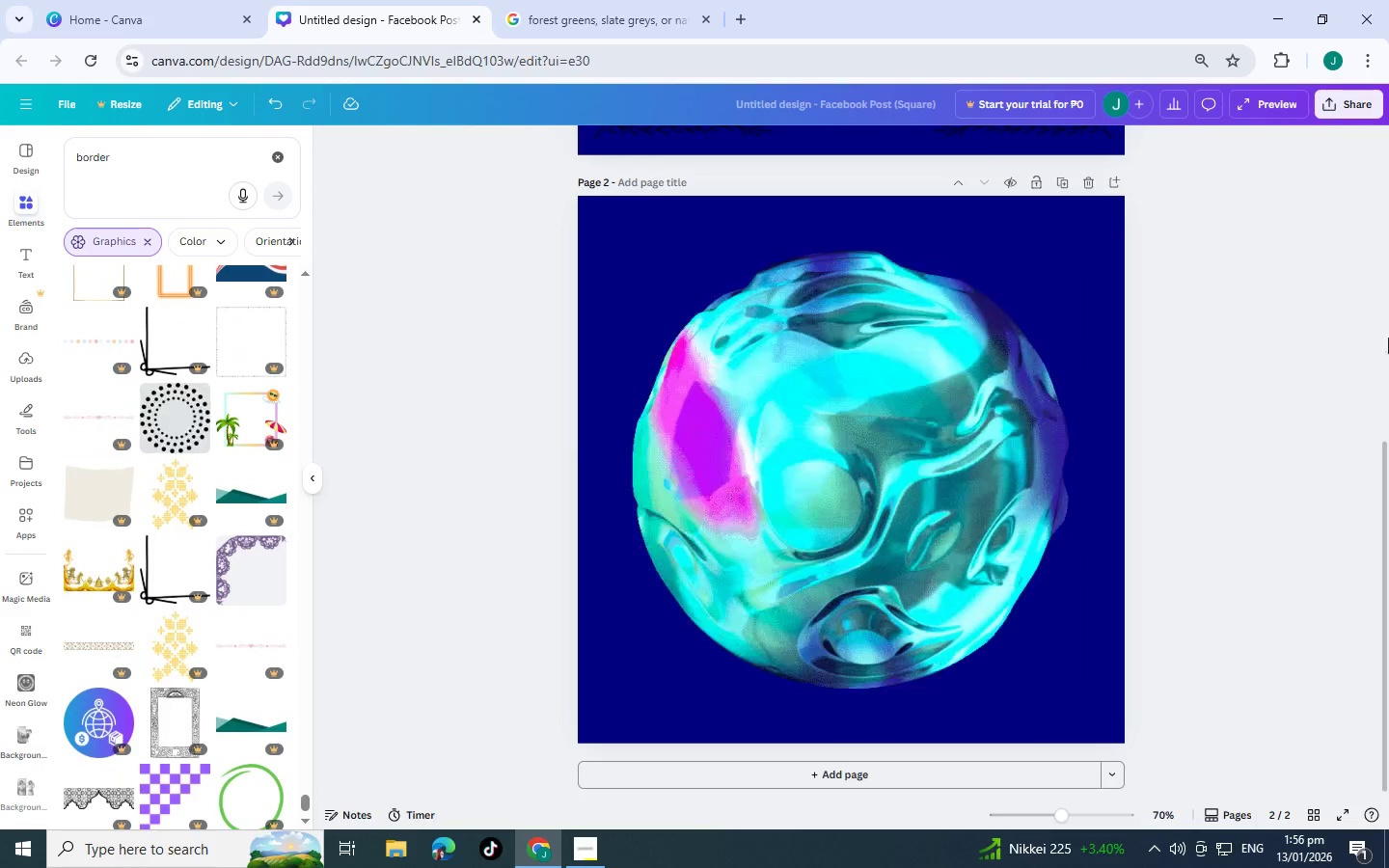 
scroll: coordinate [201, 509], scroll_direction: down, amount: 27.0
 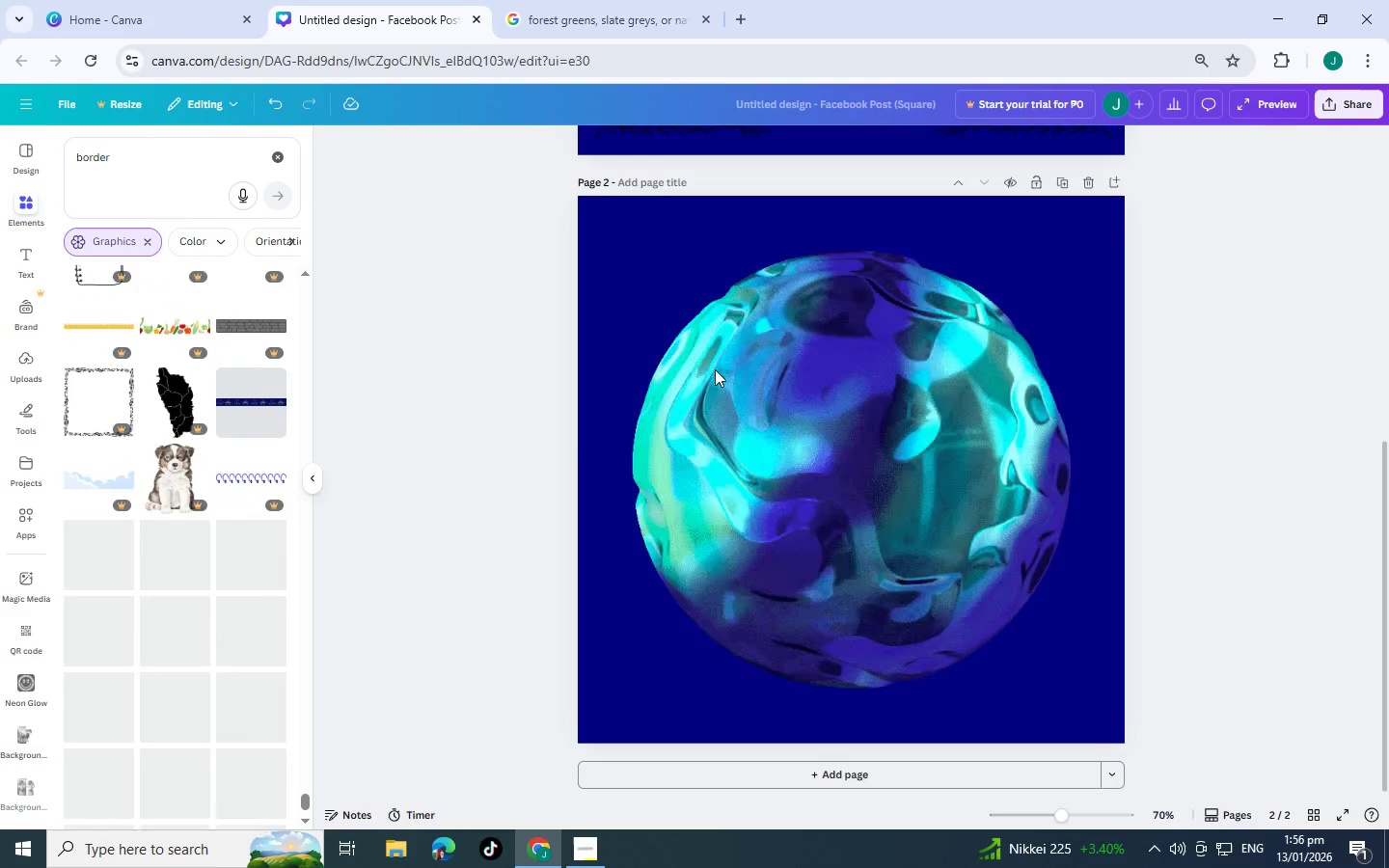 
left_click([715, 369])
 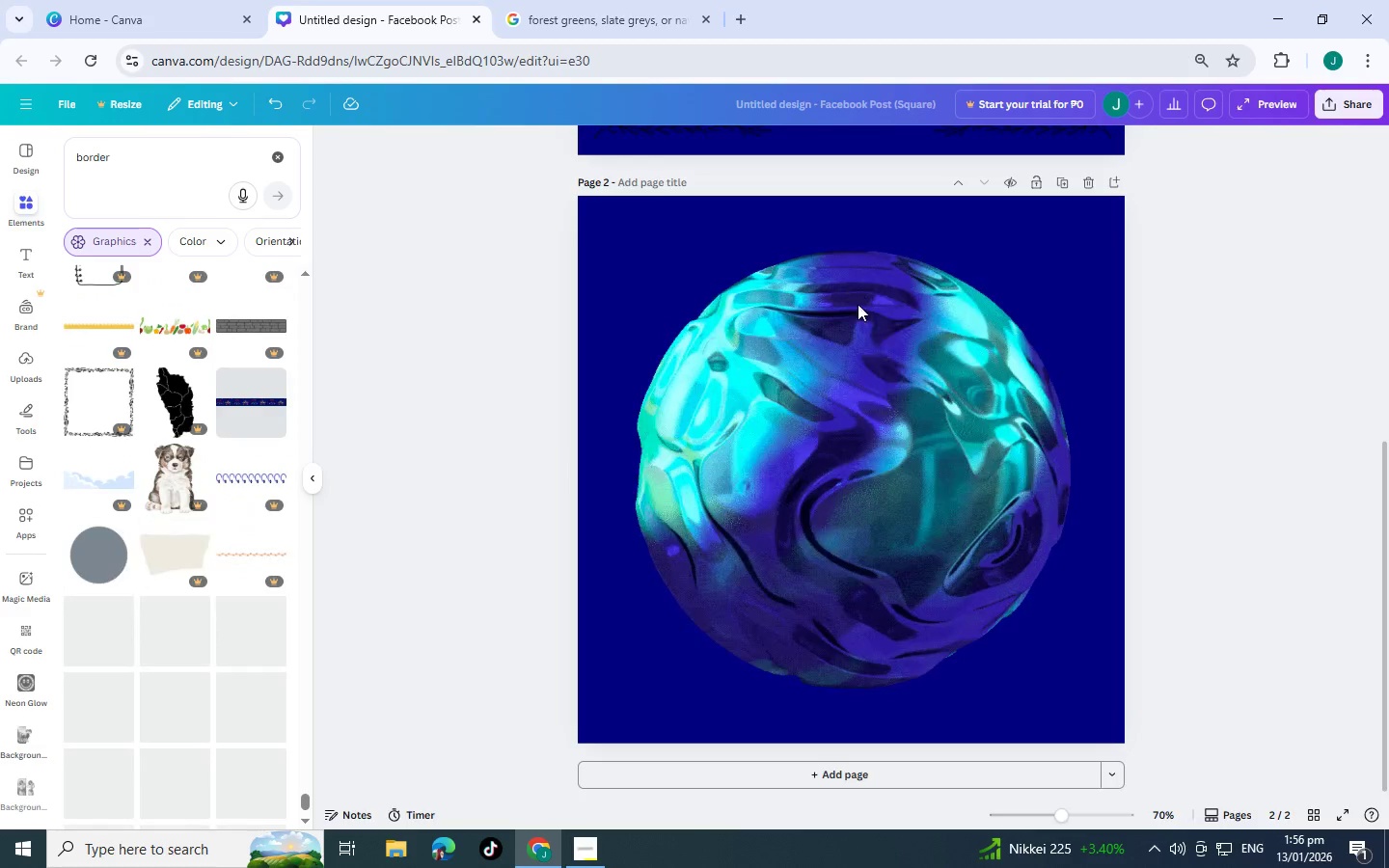 
left_click([969, 510])
 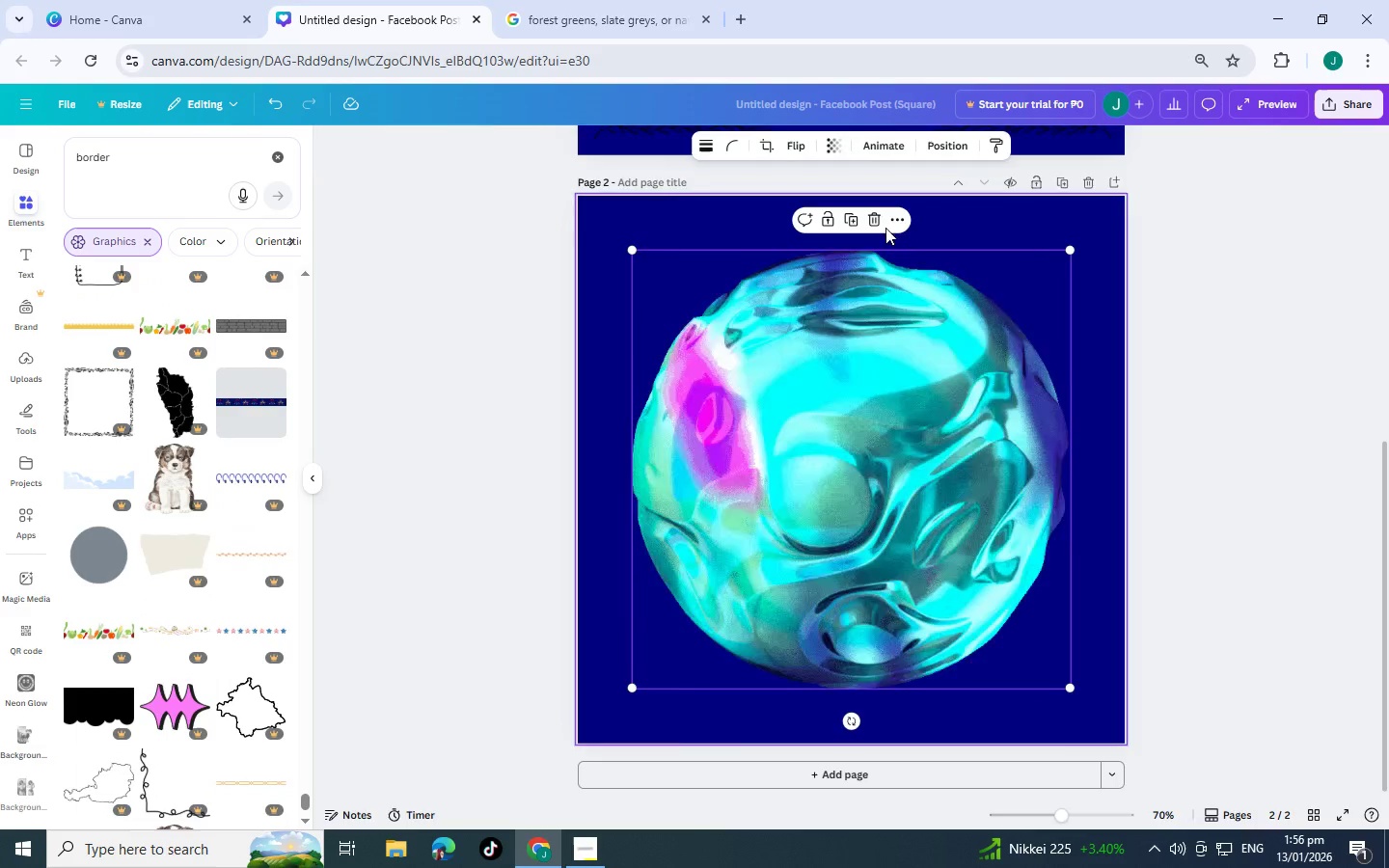 
left_click([878, 226])
 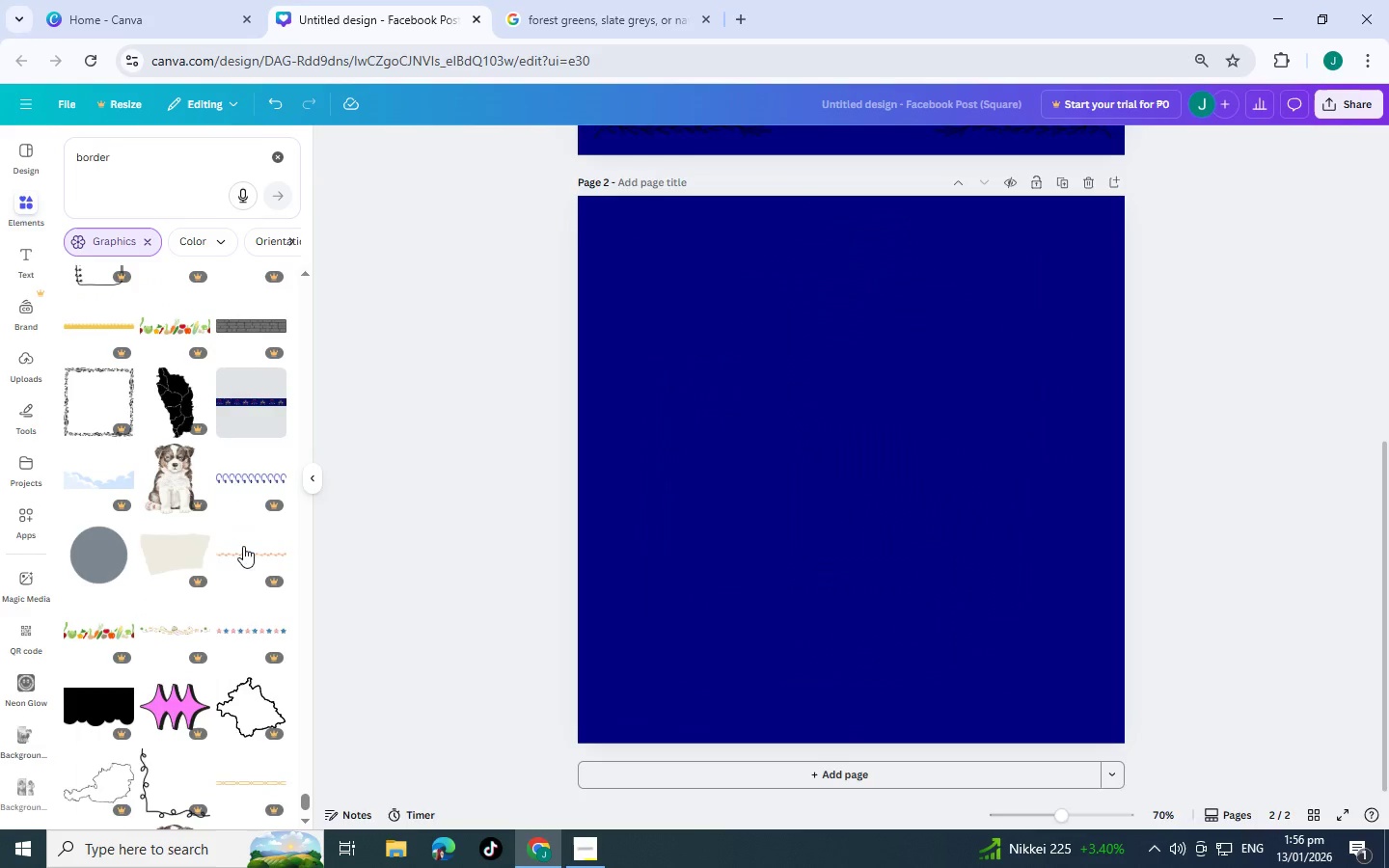 
scroll: coordinate [250, 546], scroll_direction: down, amount: 4.0
 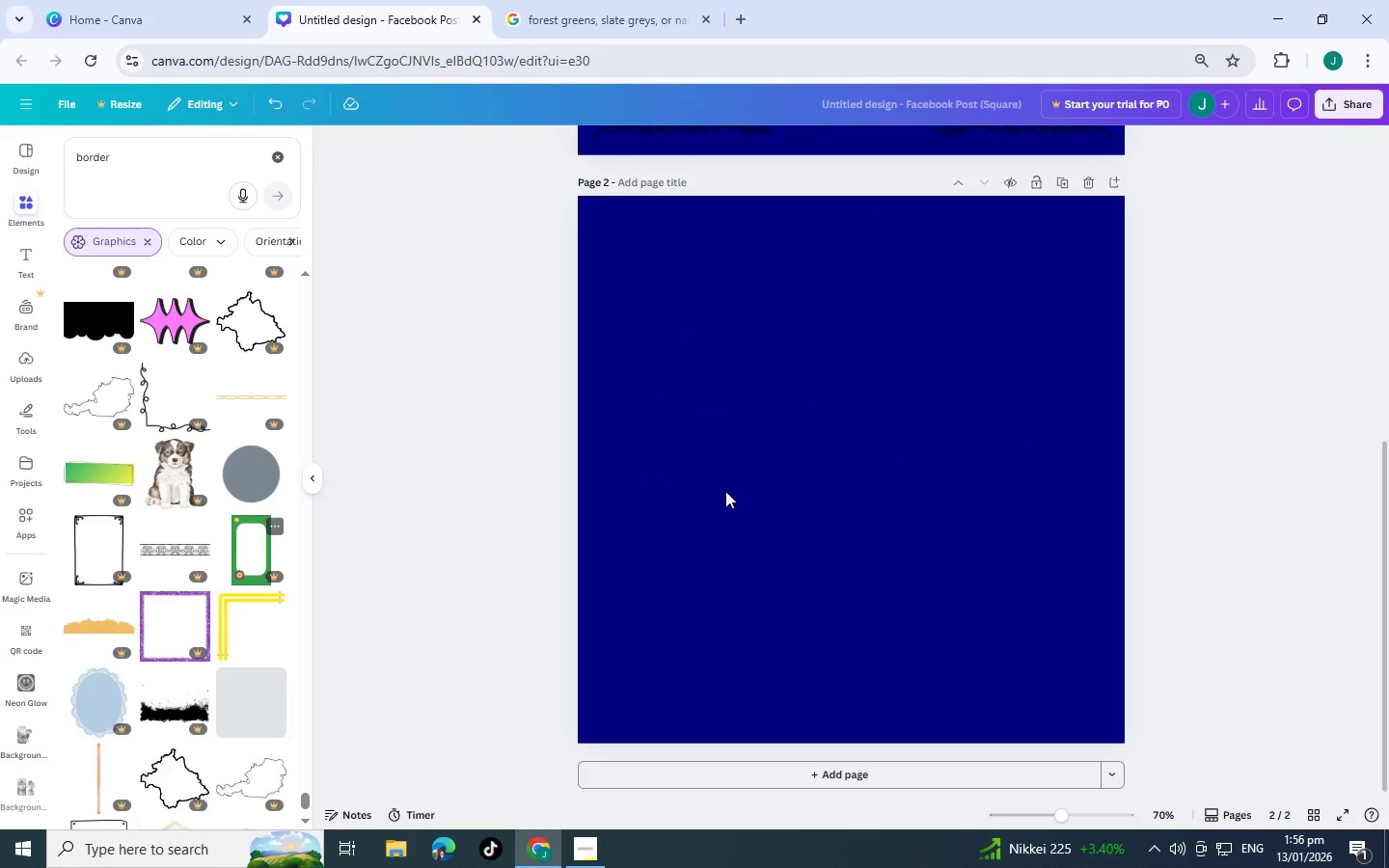 
scroll: coordinate [807, 407], scroll_direction: up, amount: 10.0
 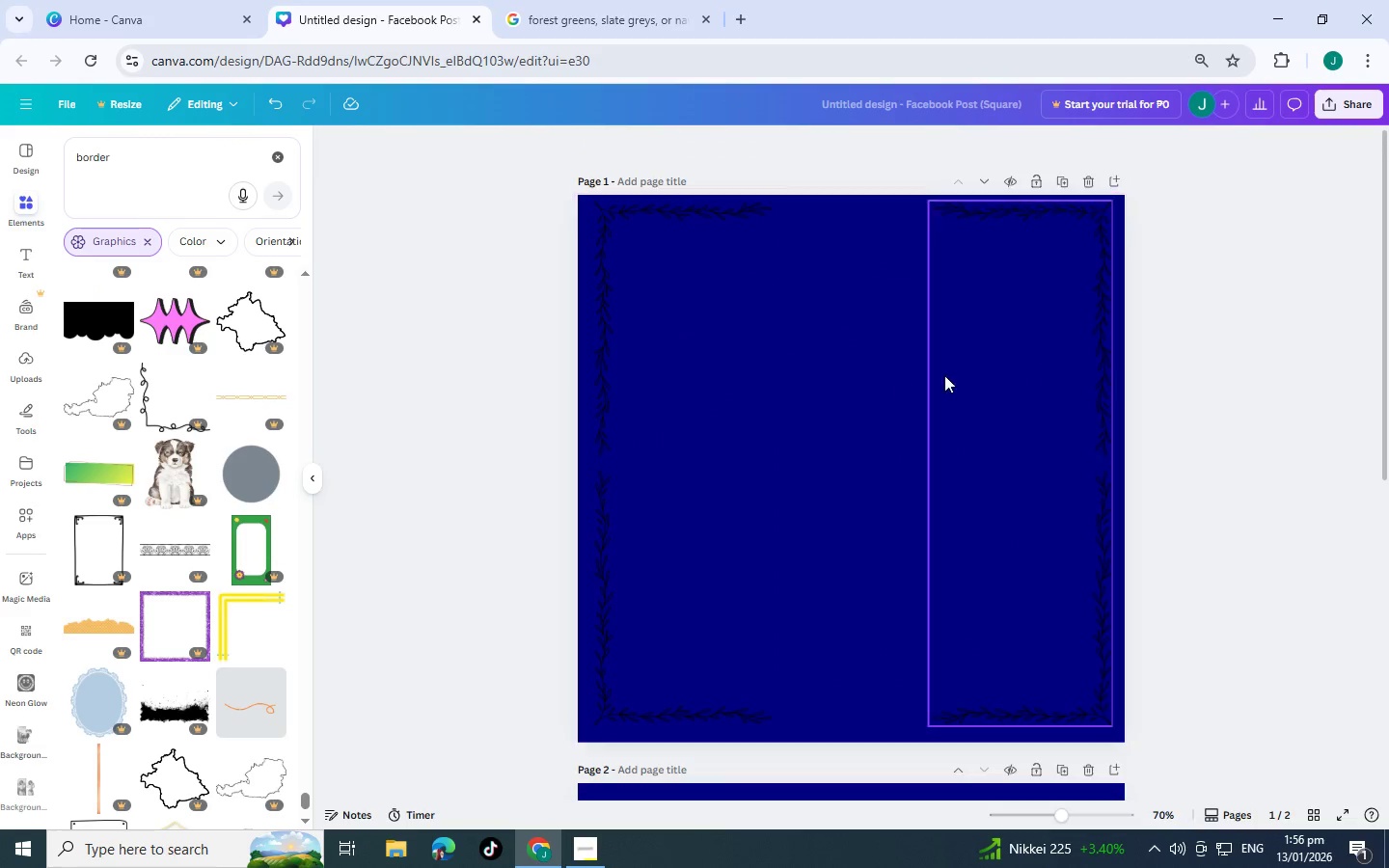 
left_click([969, 330])
 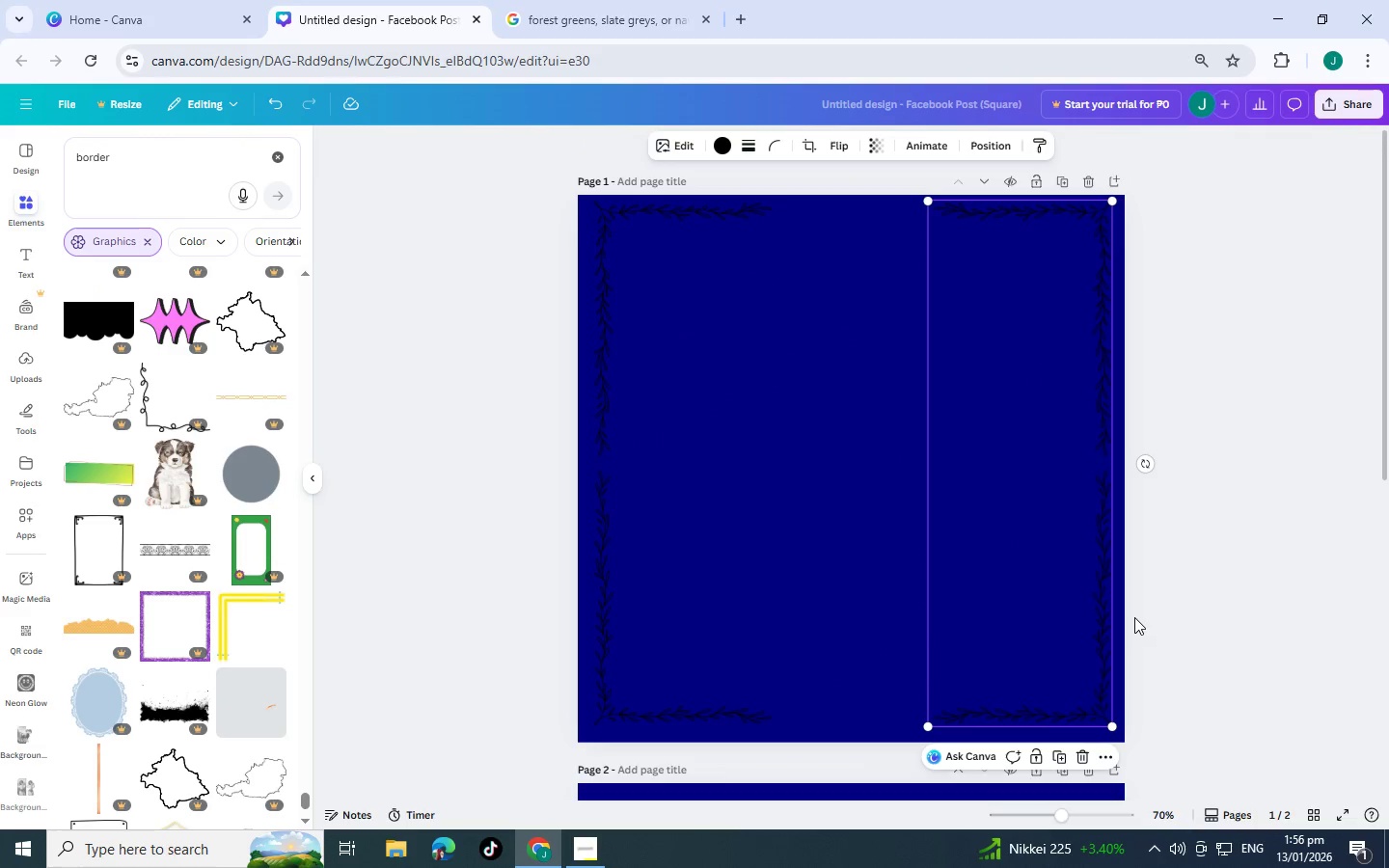 
left_click([1084, 756])
 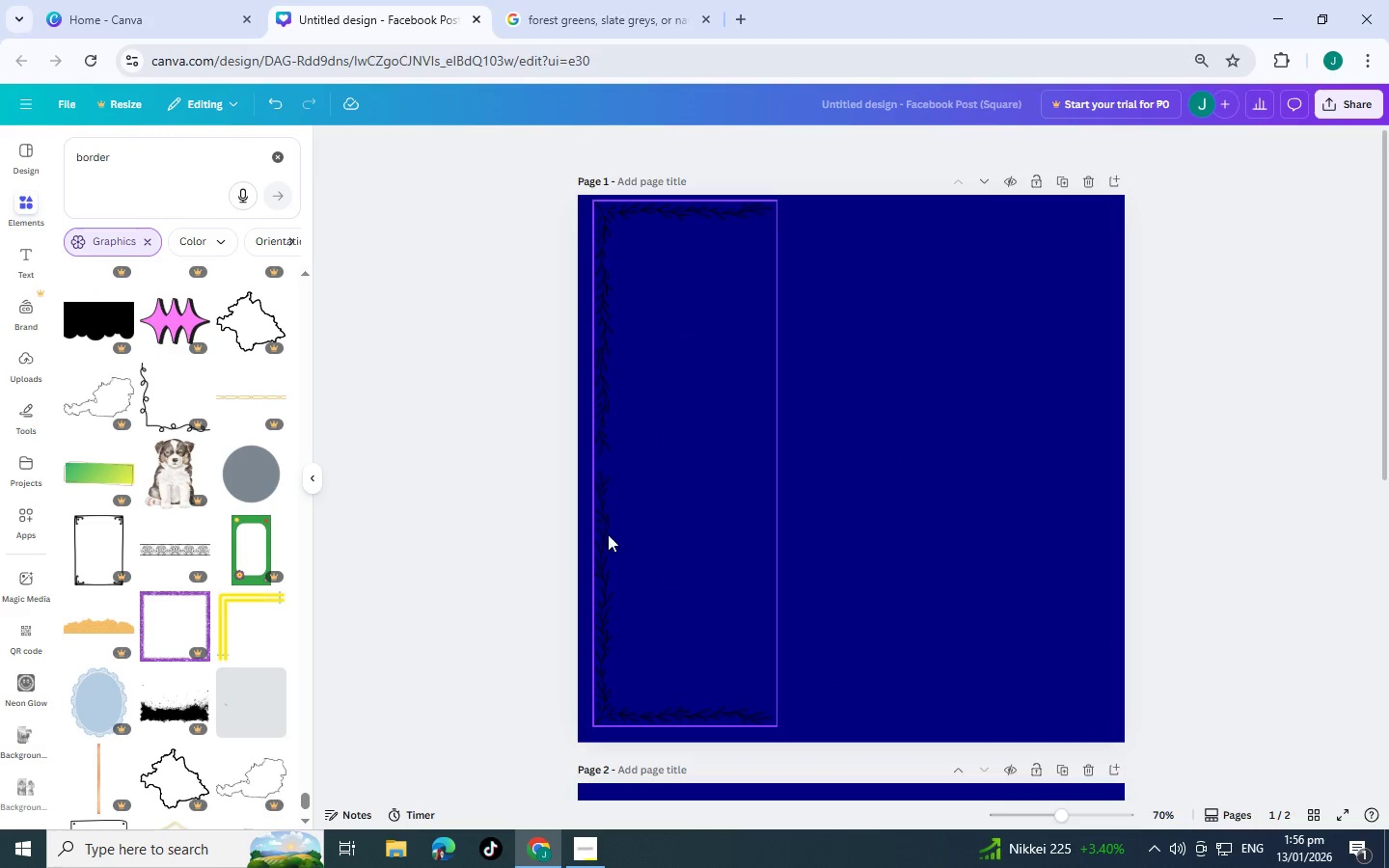 
left_click([631, 501])
 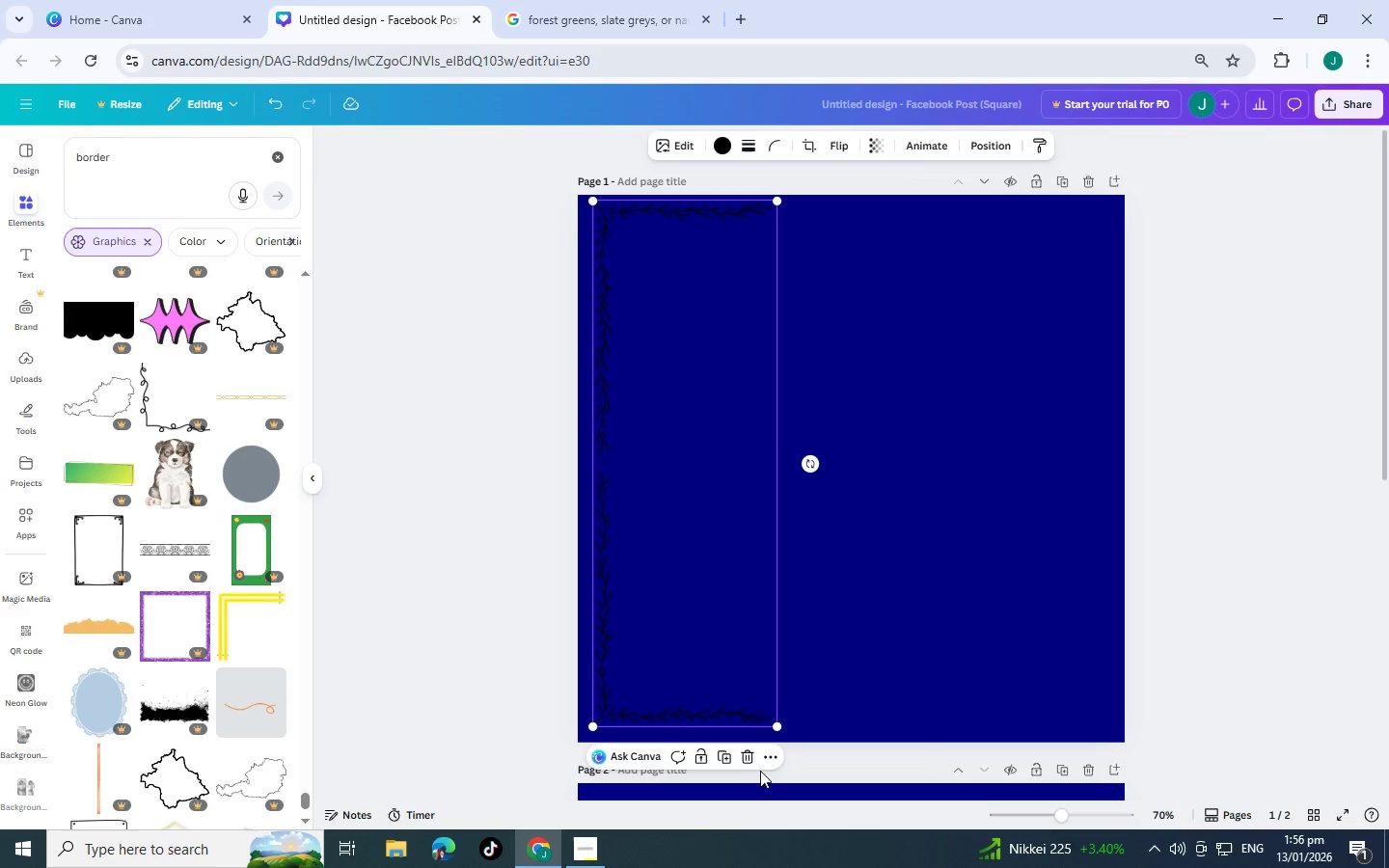 
left_click([749, 758])
 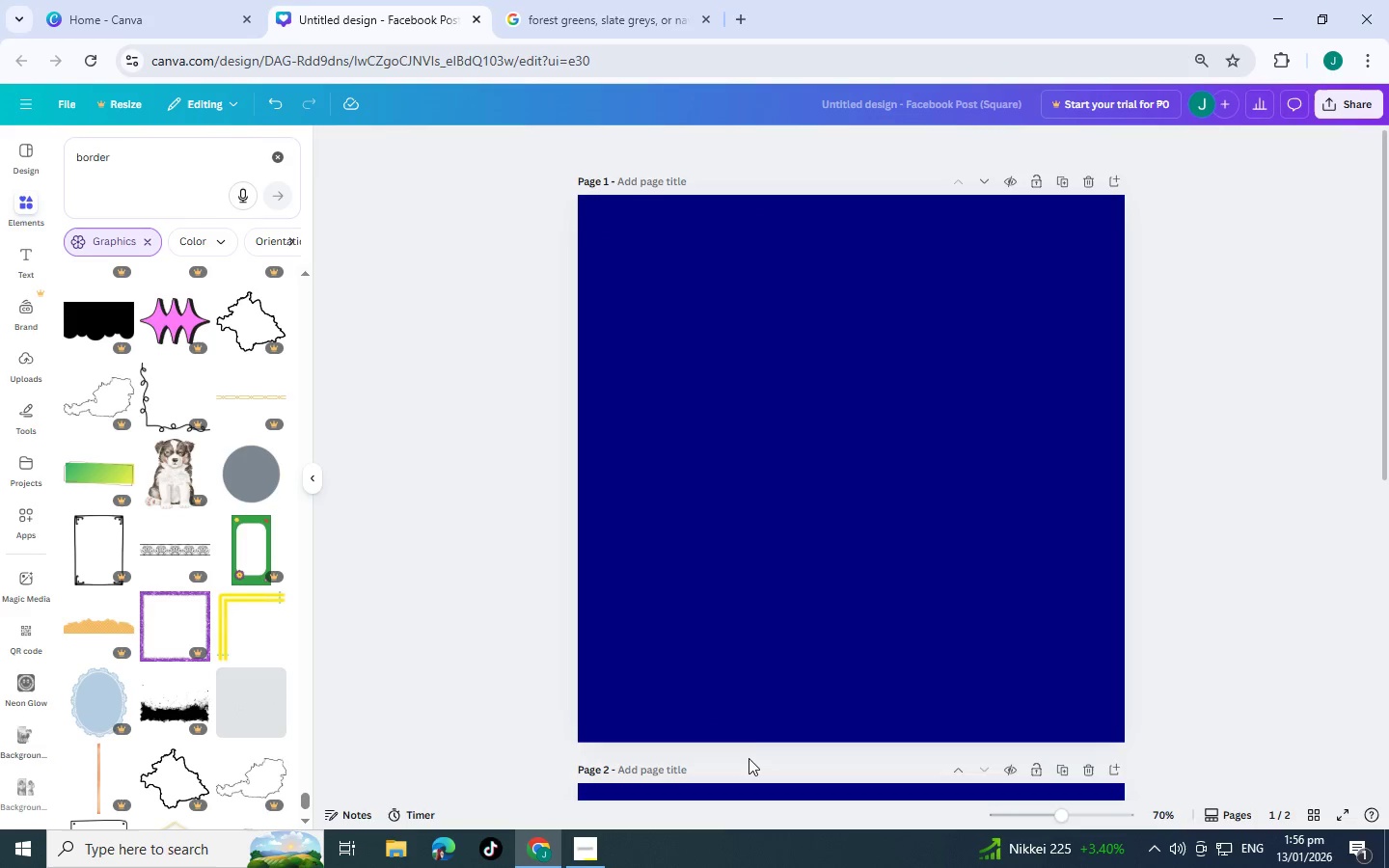 
scroll: coordinate [731, 631], scroll_direction: down, amount: 6.0
 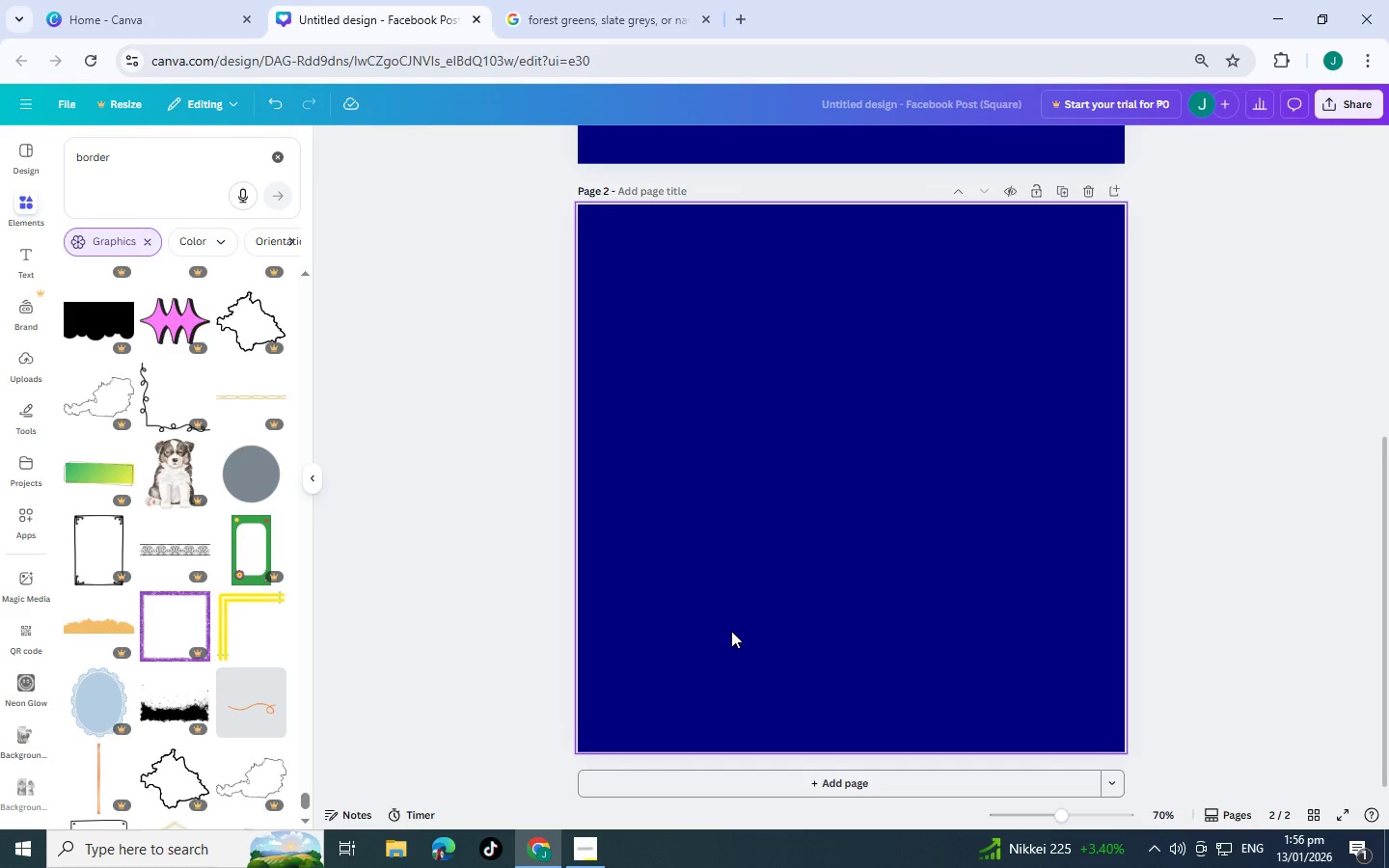 
scroll: coordinate [732, 625], scroll_direction: down, amount: 6.0
 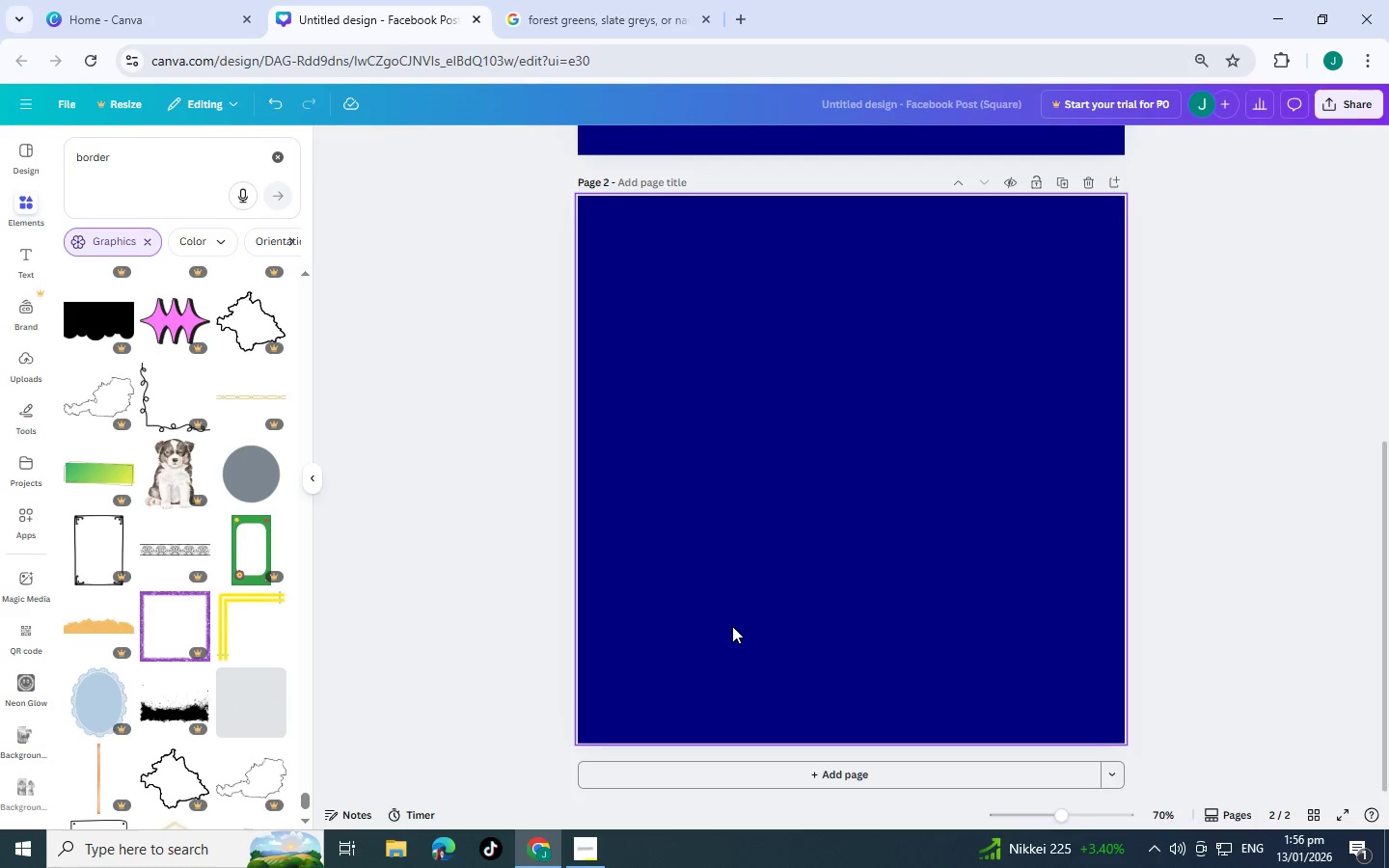 
scroll: coordinate [713, 593], scroll_direction: down, amount: 6.0
 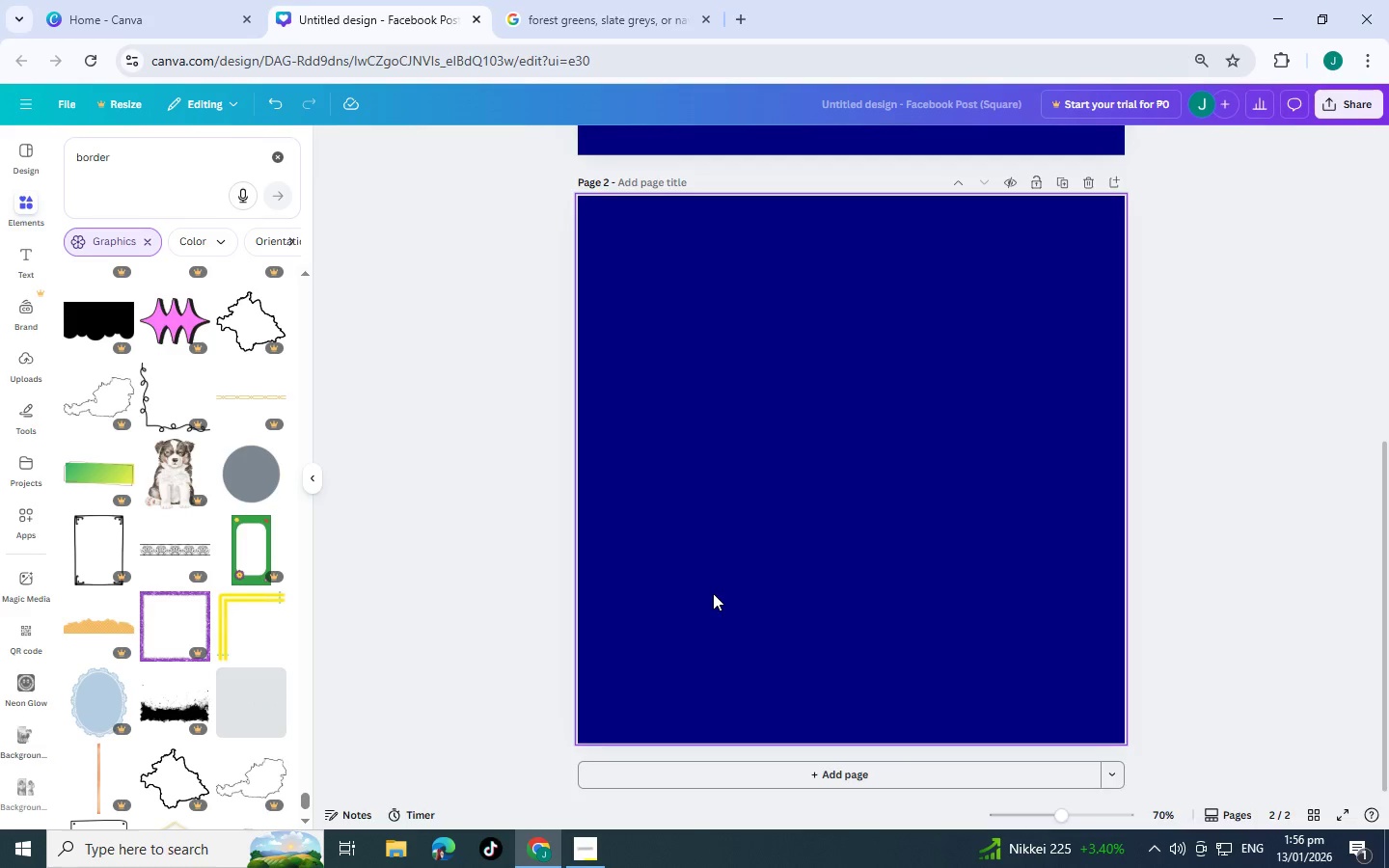 
scroll: coordinate [222, 580], scroll_direction: down, amount: 6.0
 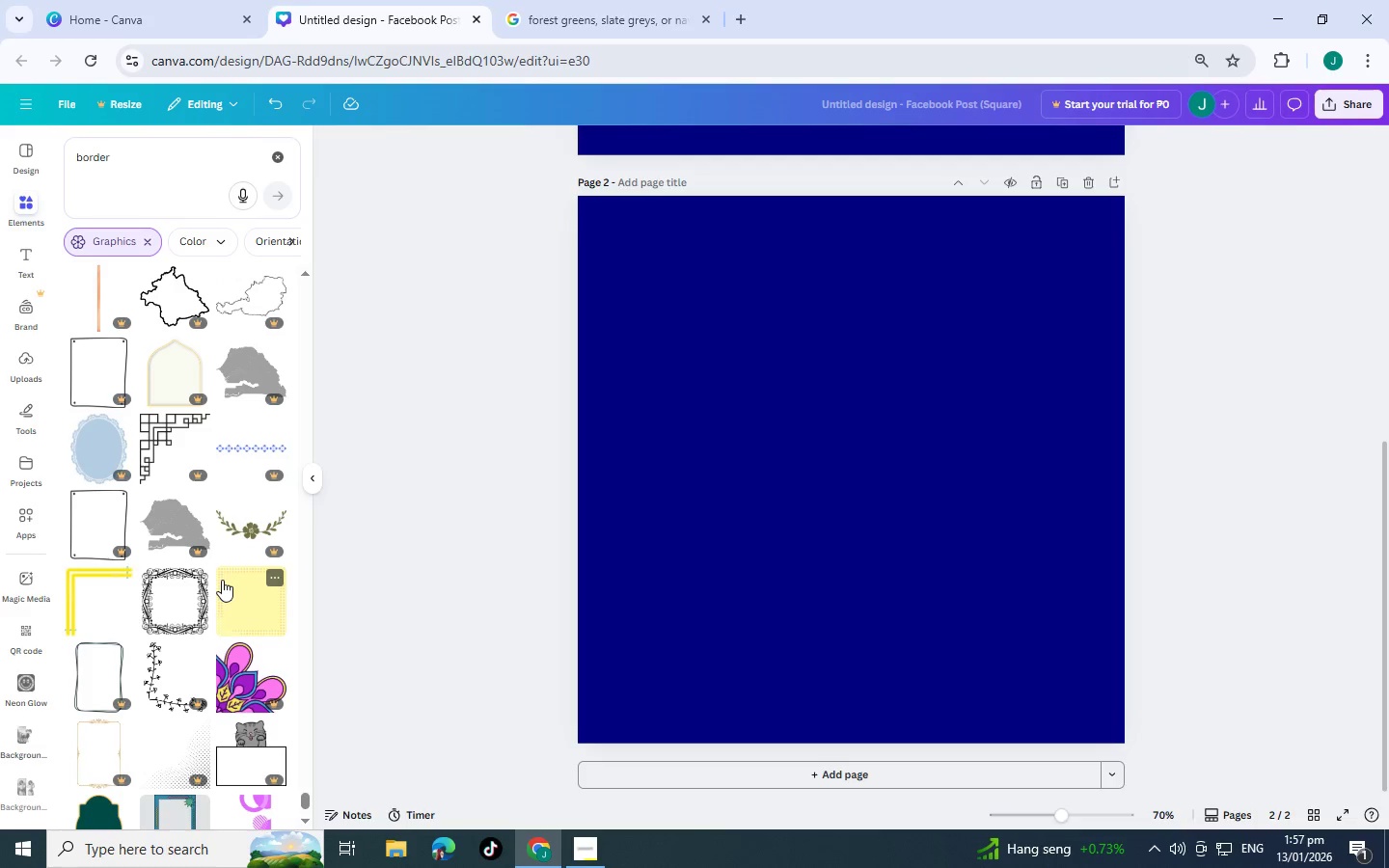 
scroll: coordinate [222, 580], scroll_direction: down, amount: 5.0
 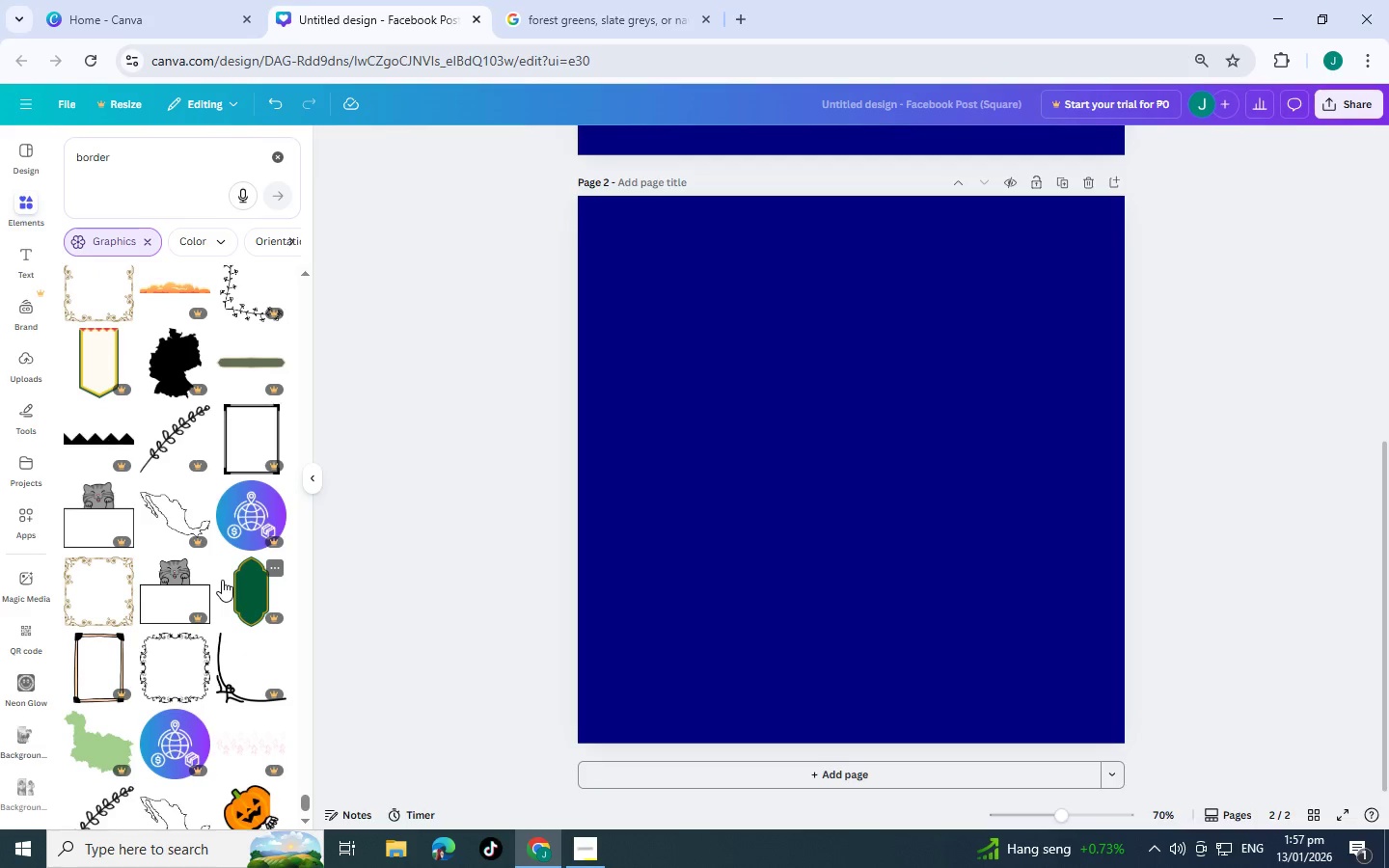 
scroll: coordinate [222, 580], scroll_direction: down, amount: 4.0
 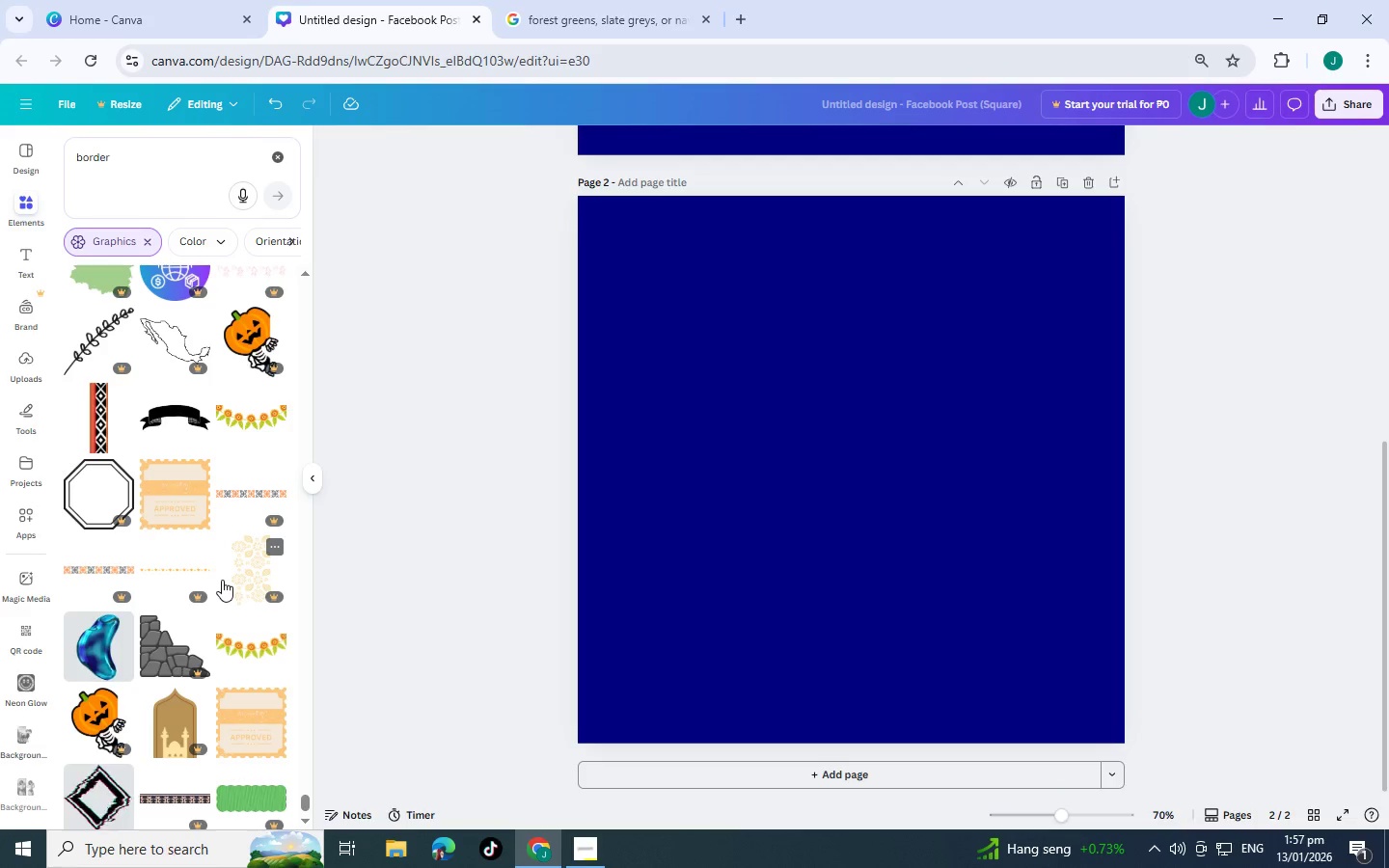 
wait(9.68)
 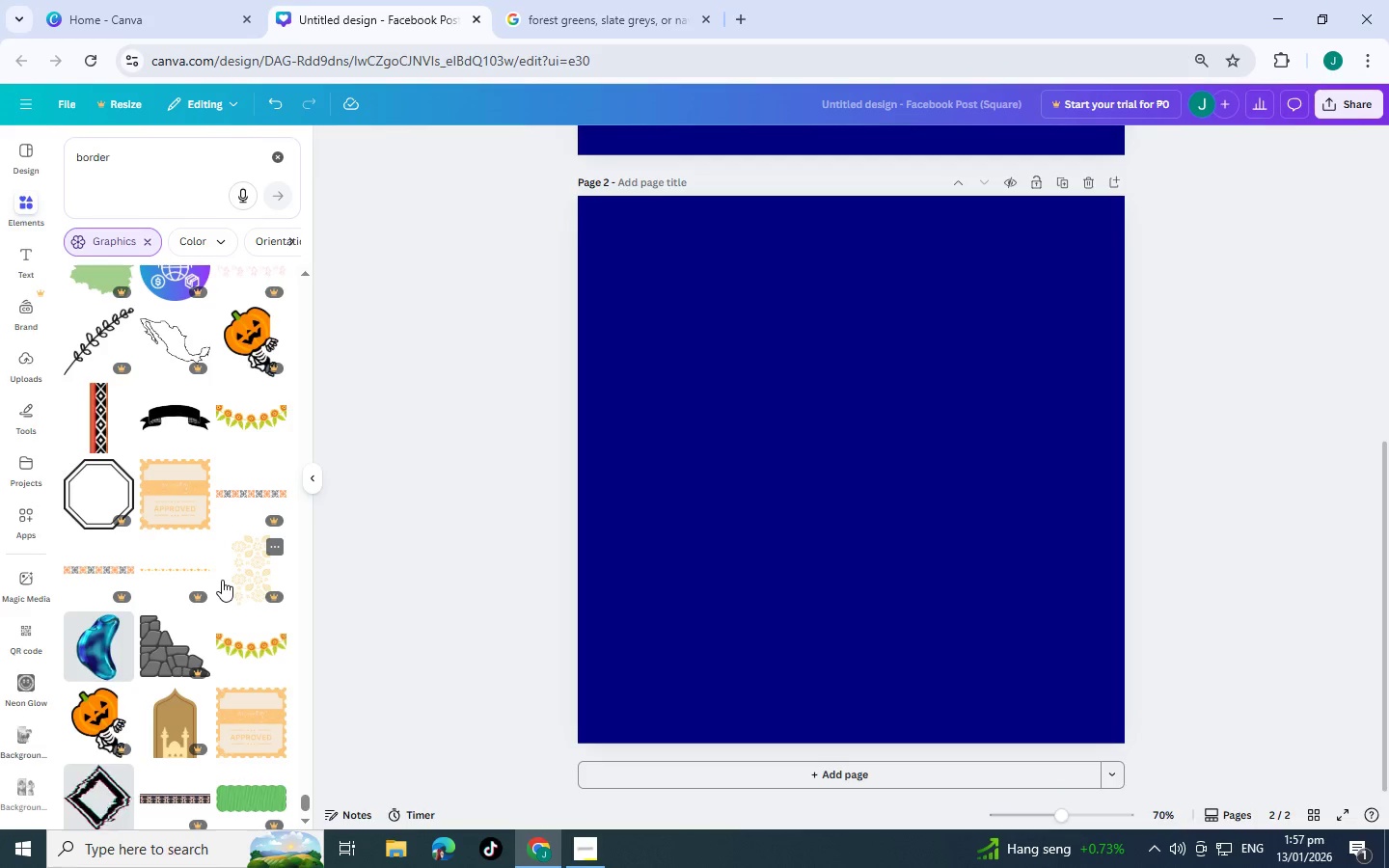 
scroll: coordinate [222, 580], scroll_direction: down, amount: 1.0
 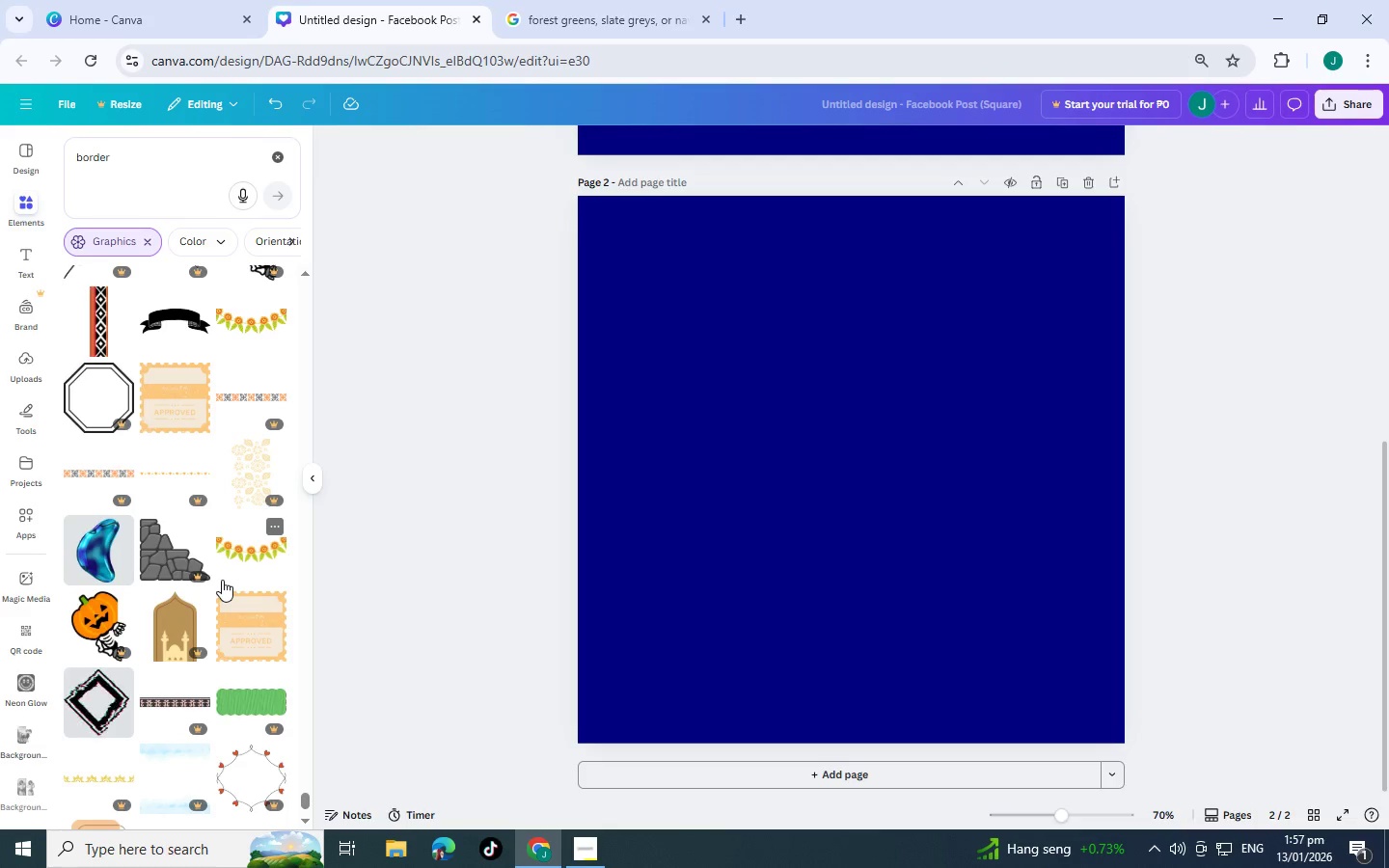 
wait(5.51)
 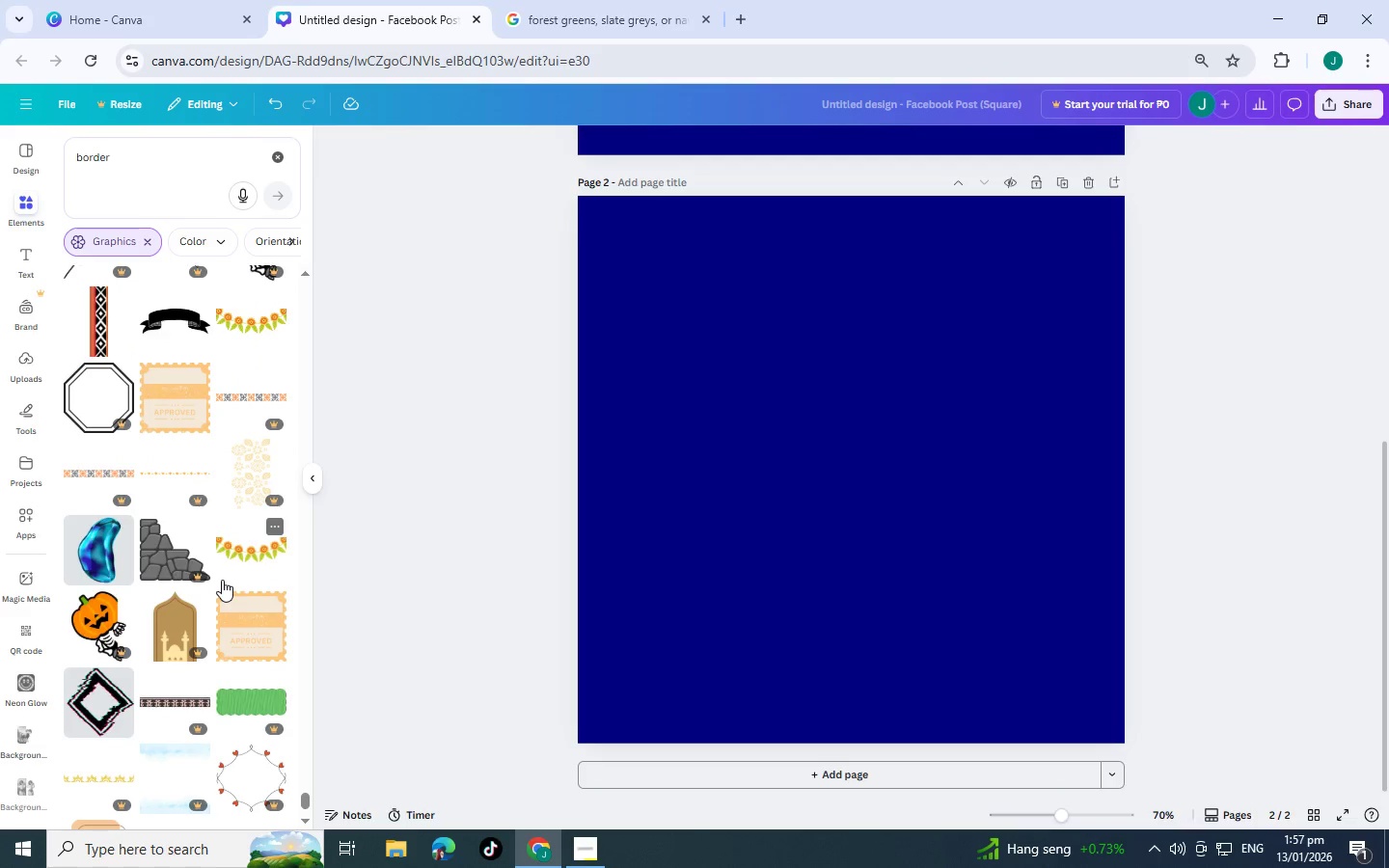 
scroll: coordinate [214, 559], scroll_direction: down, amount: 8.0
 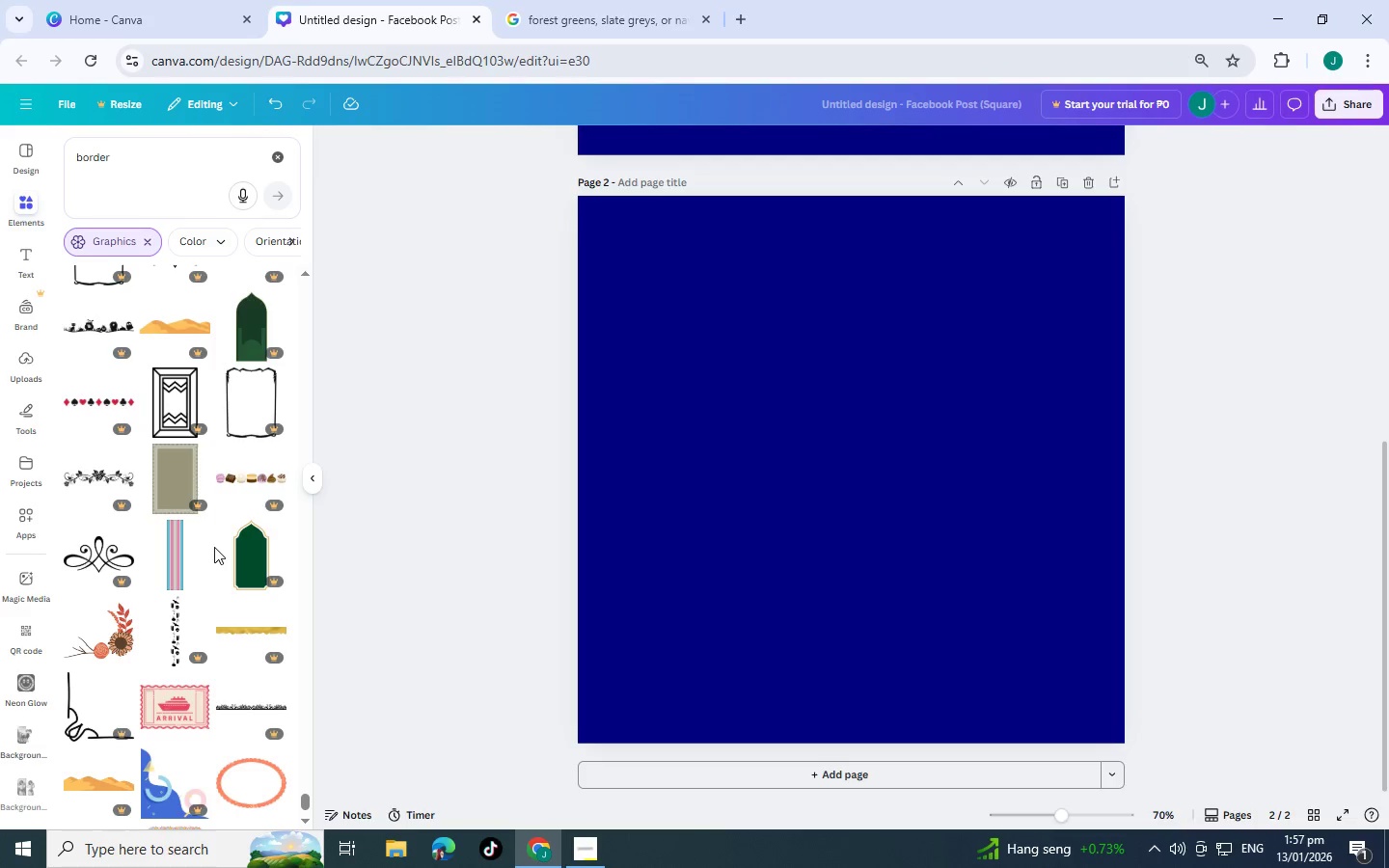 
scroll: coordinate [225, 520], scroll_direction: down, amount: 6.0
 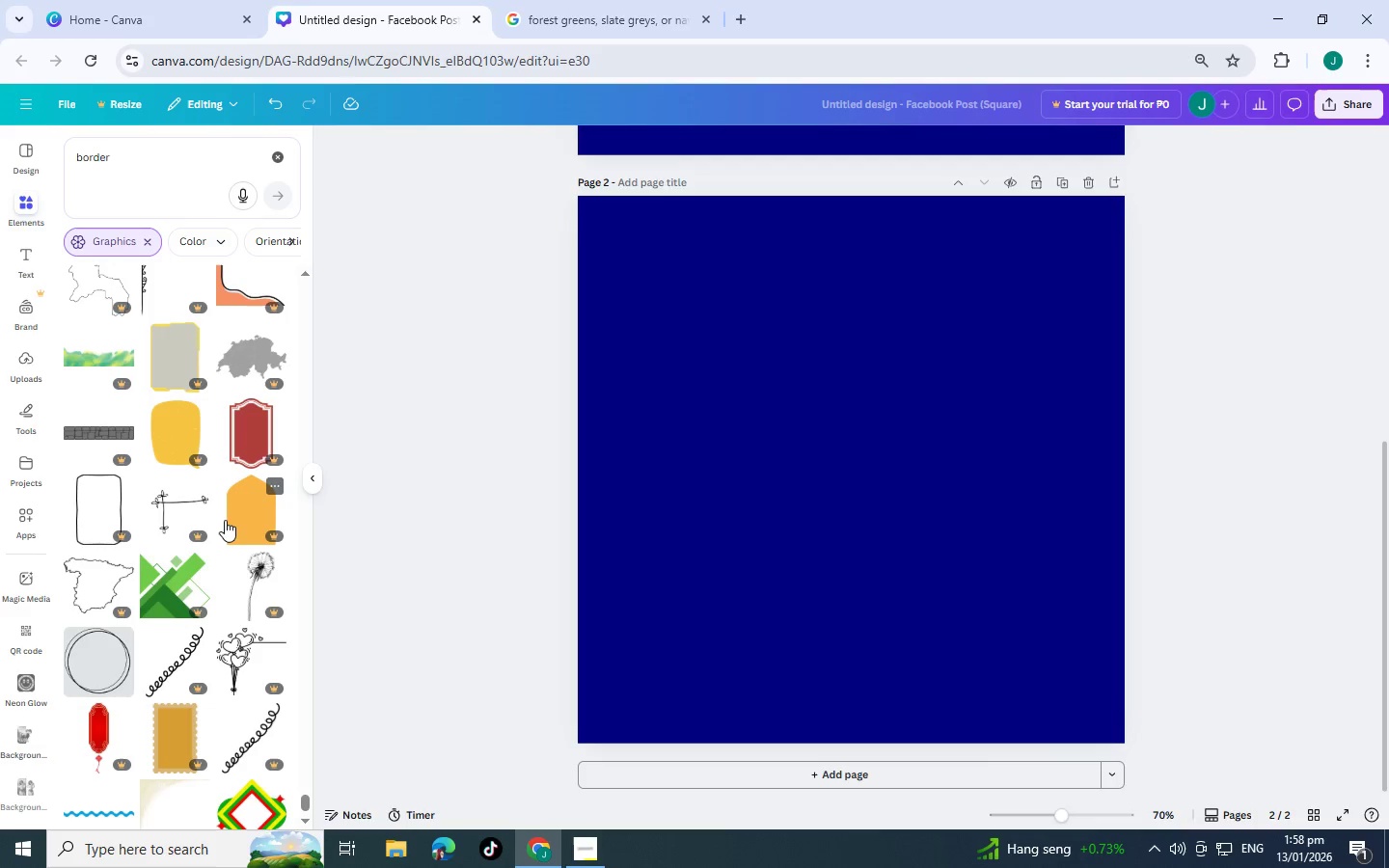 
scroll: coordinate [225, 520], scroll_direction: down, amount: 1.0
 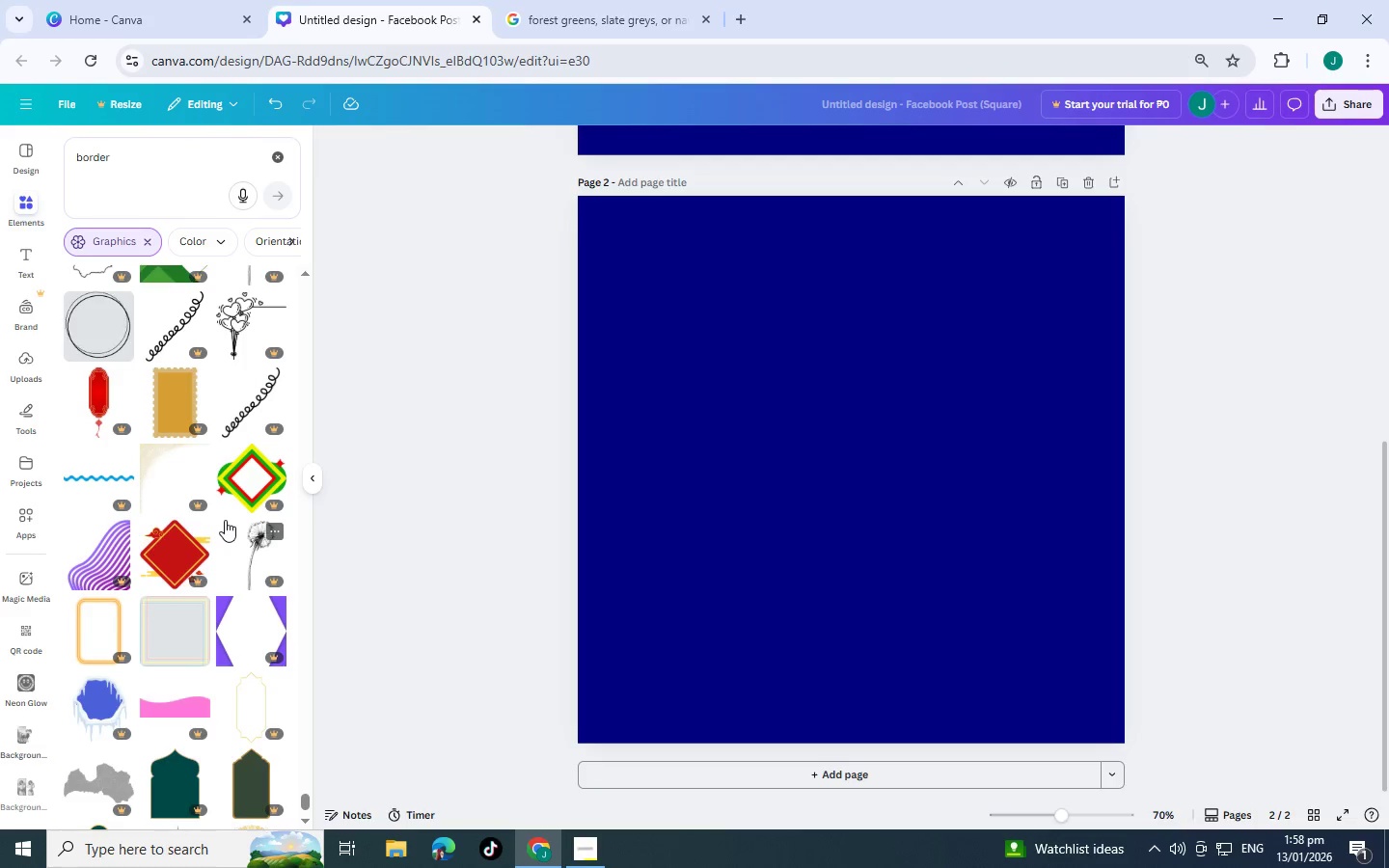 
wait(5.69)
 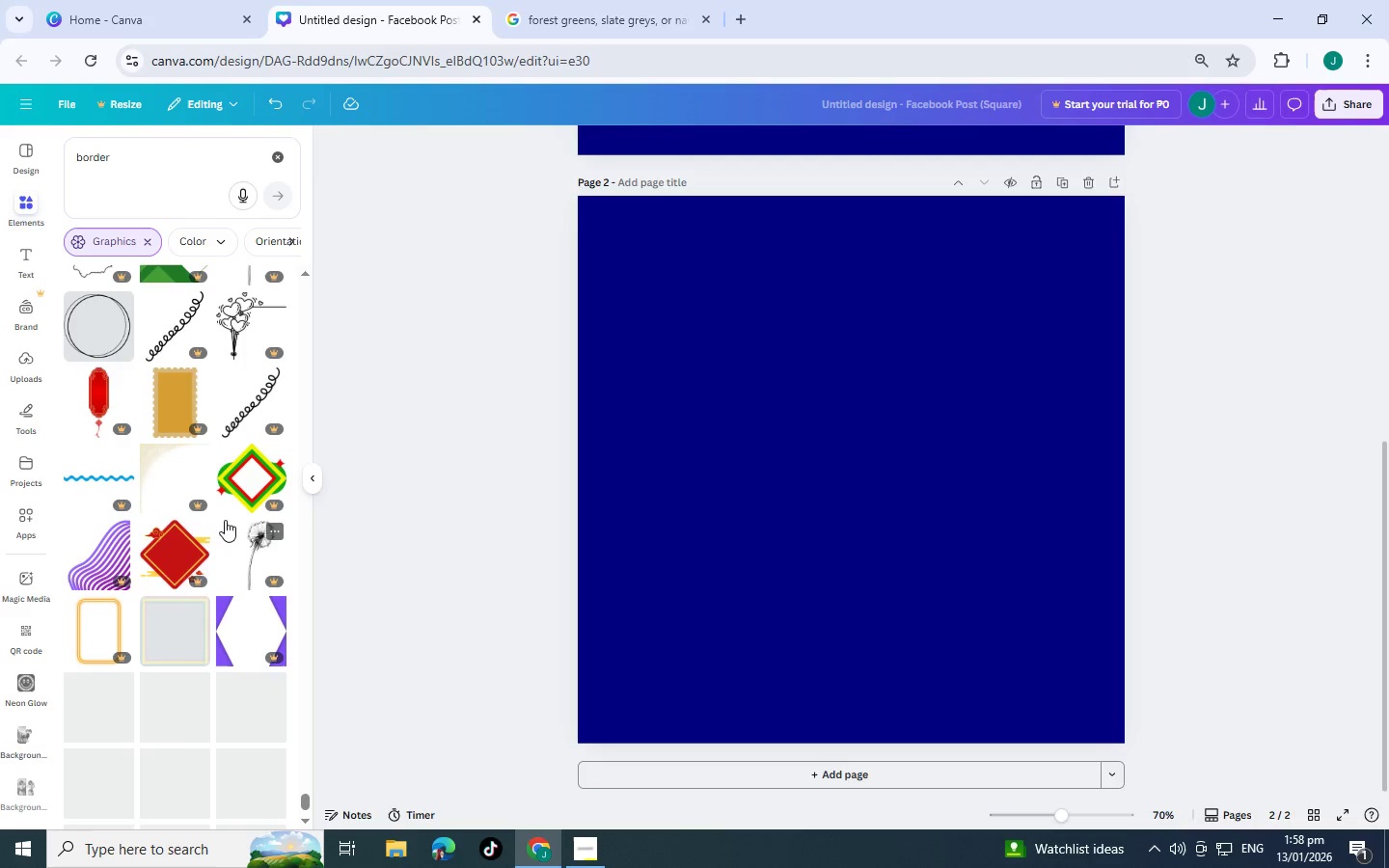 
scroll: coordinate [225, 520], scroll_direction: down, amount: 6.0
 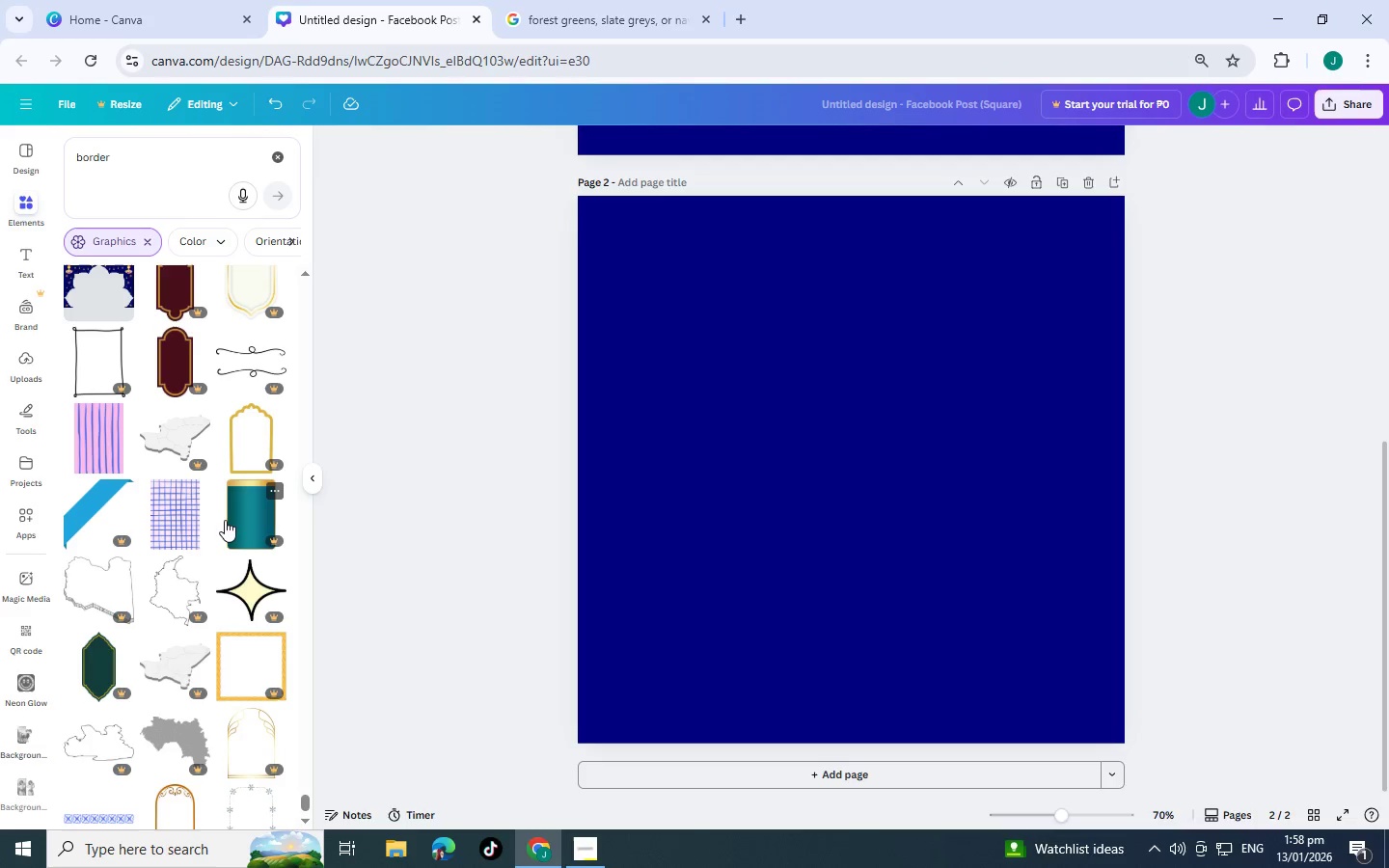 
wait(5.44)
 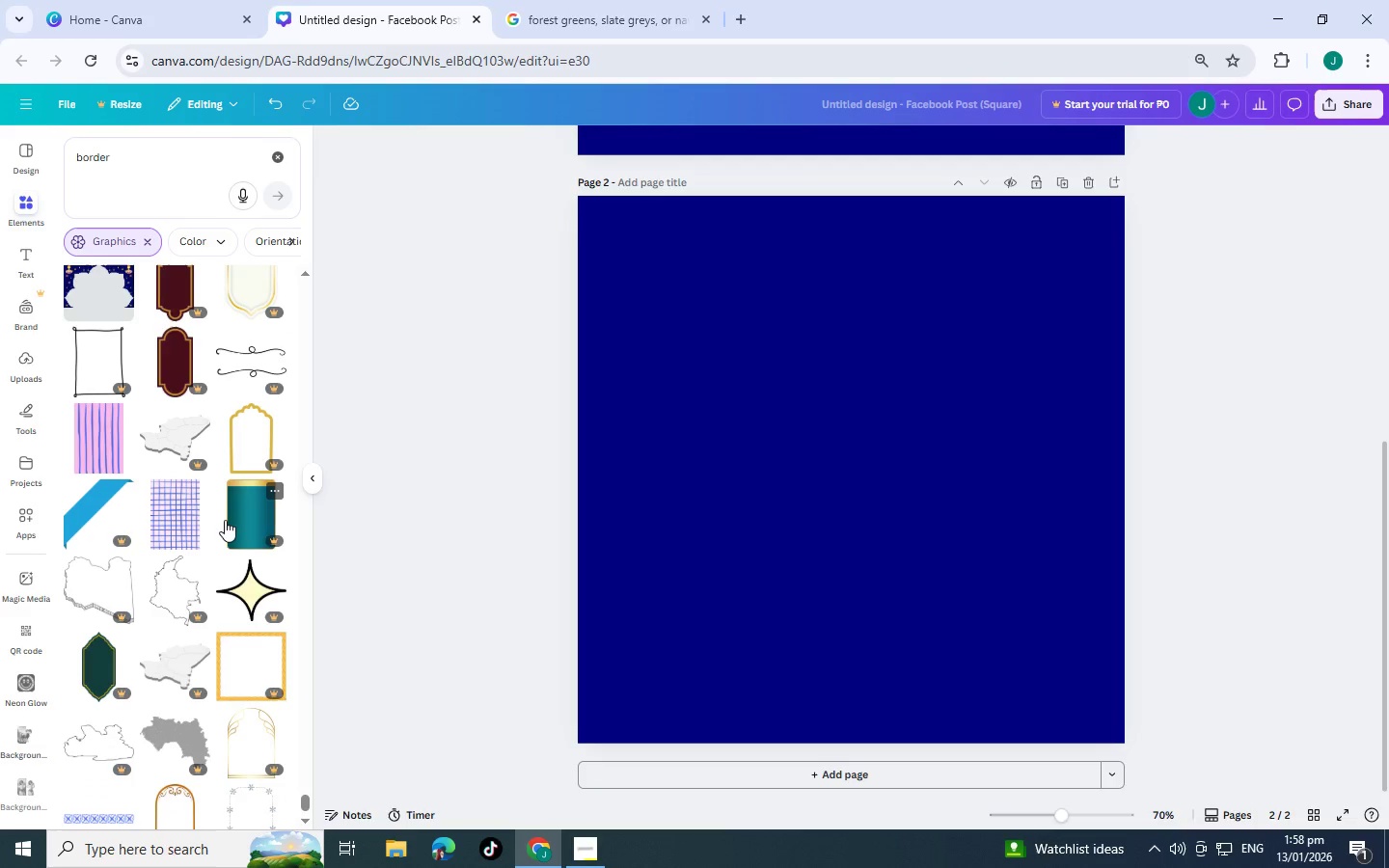 
scroll: coordinate [225, 520], scroll_direction: down, amount: 14.0
 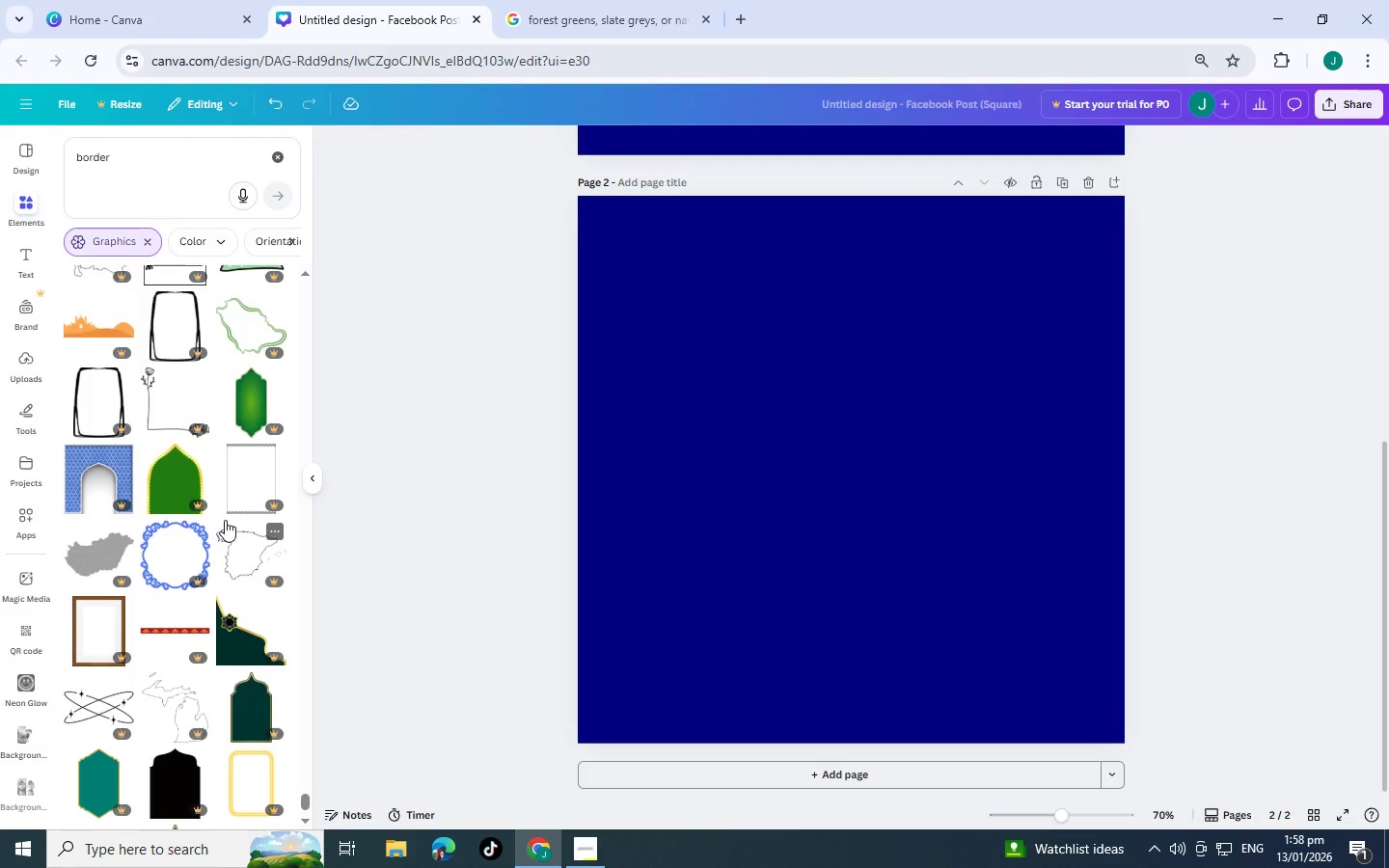 
wait(5.76)
 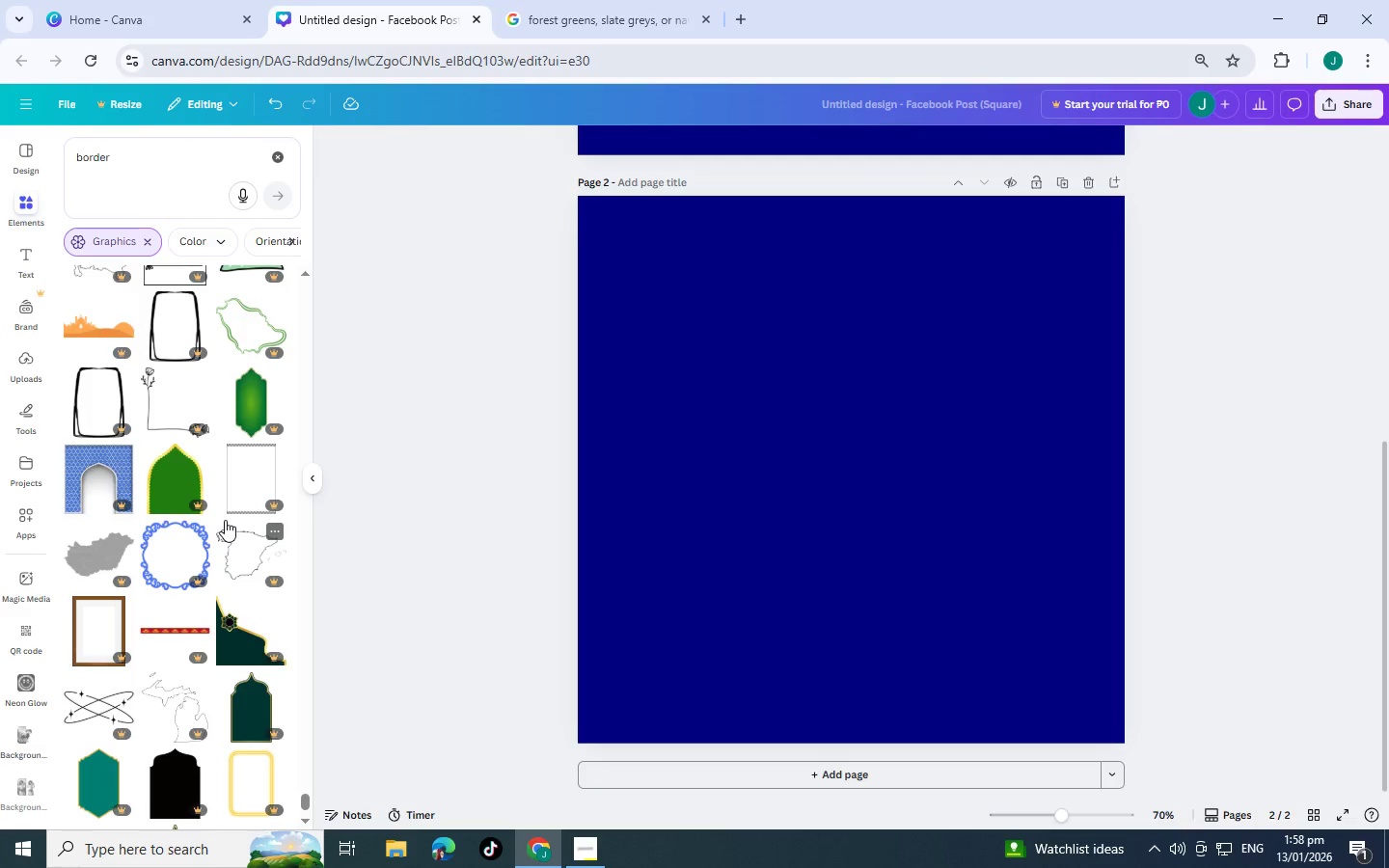 
scroll: coordinate [134, 523], scroll_direction: down, amount: 16.0
 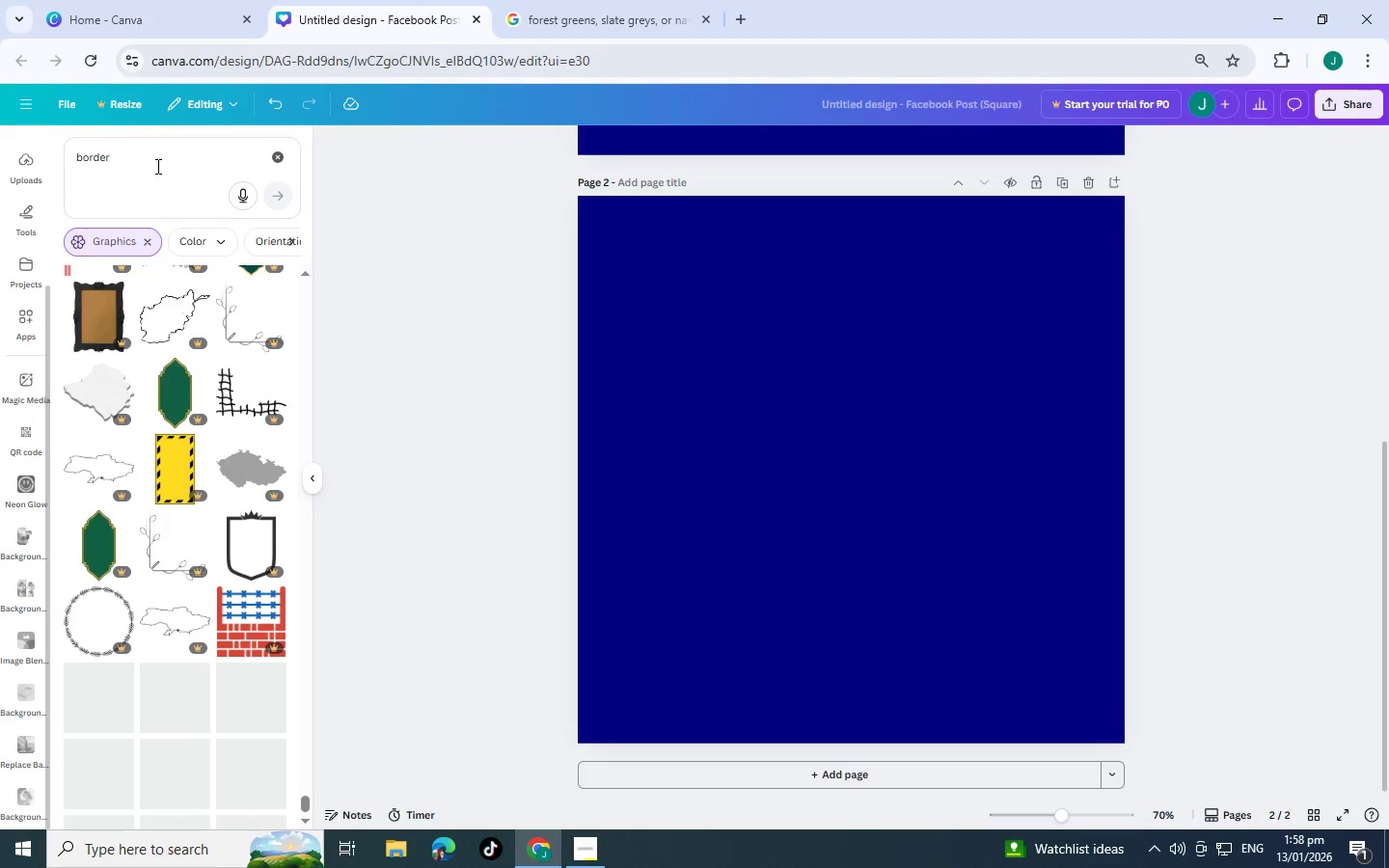 
left_click_drag(start_coordinate=[156, 166], to_coordinate=[0, 83])
 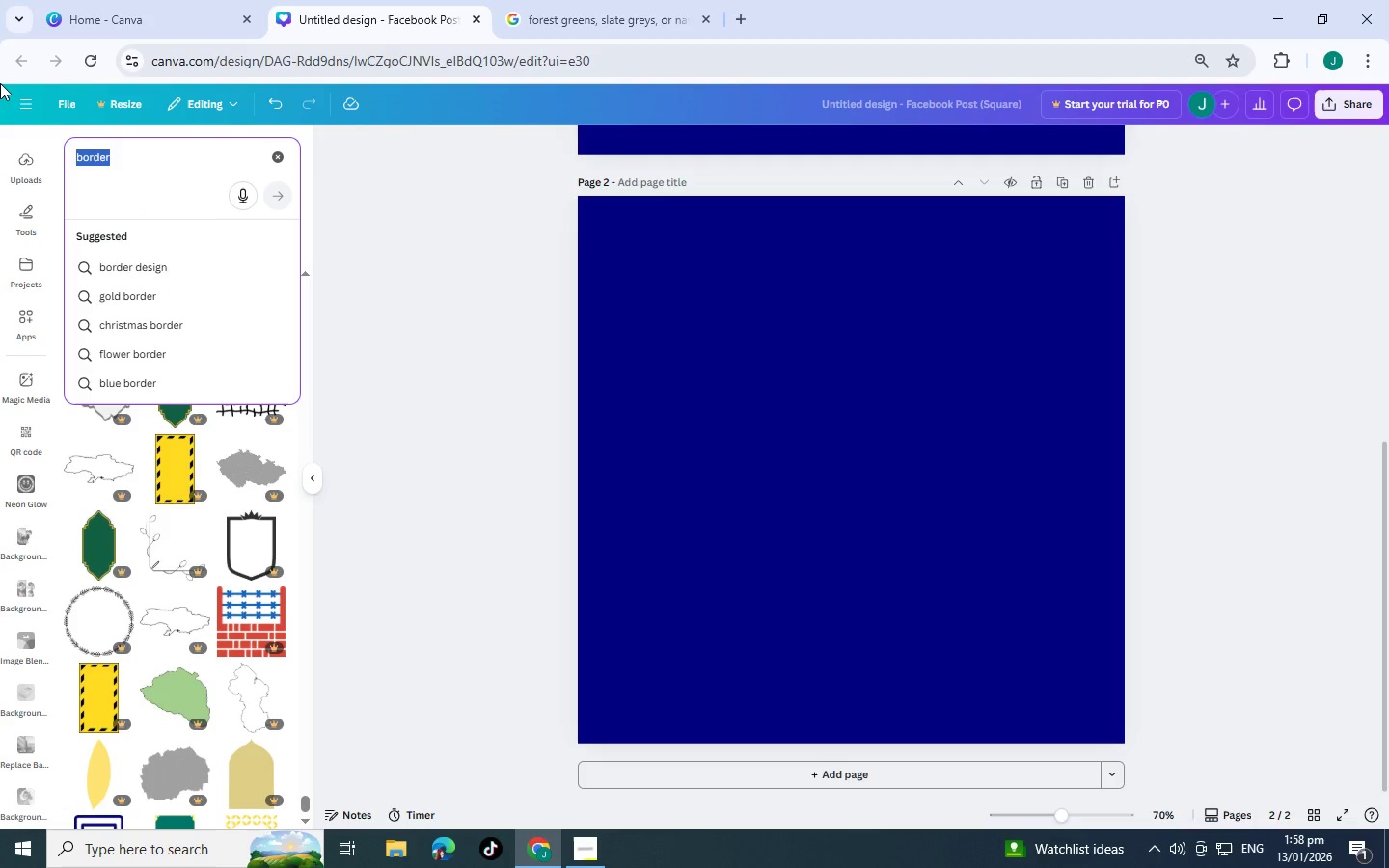 
type(house)
 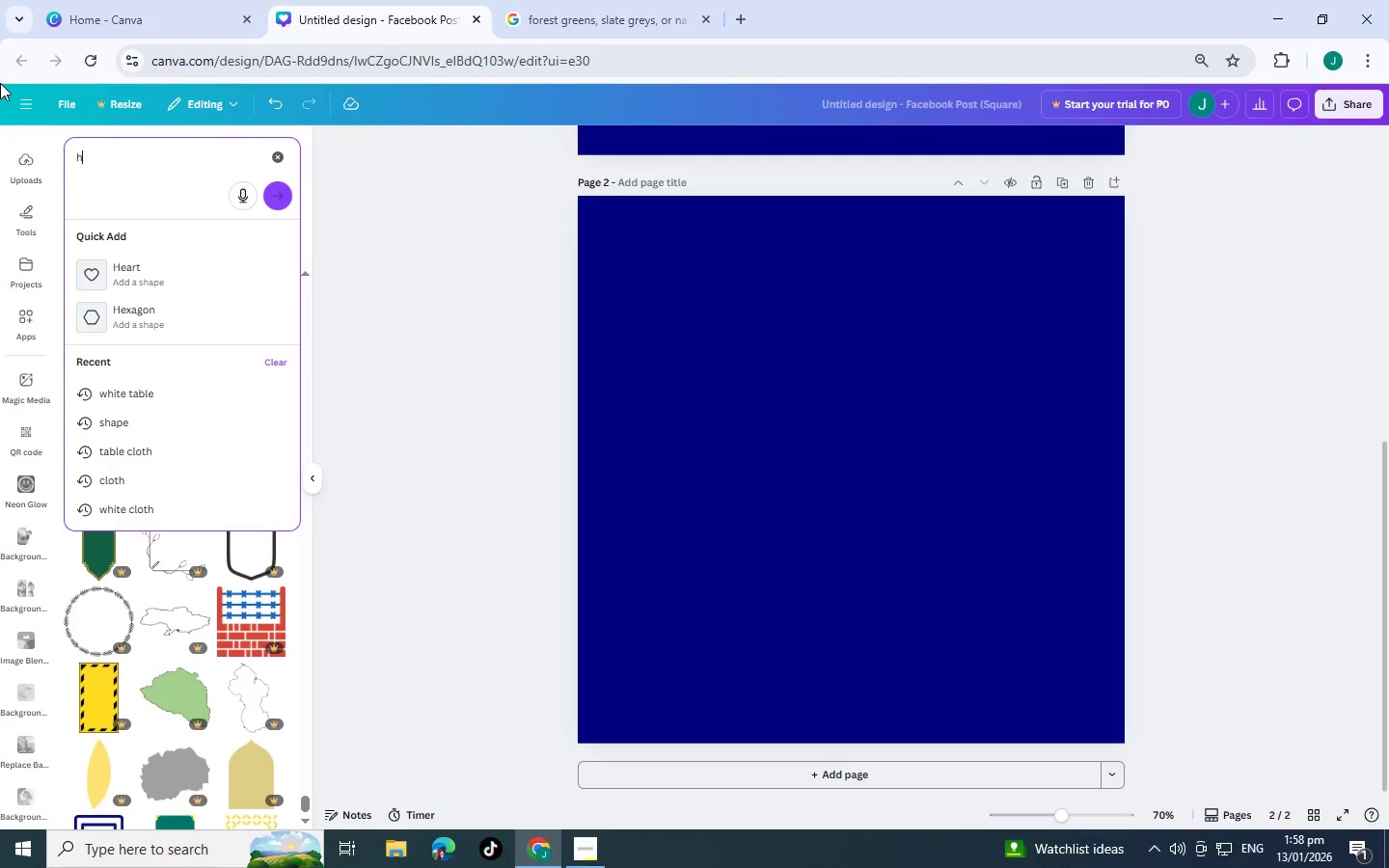 
key(Enter)
 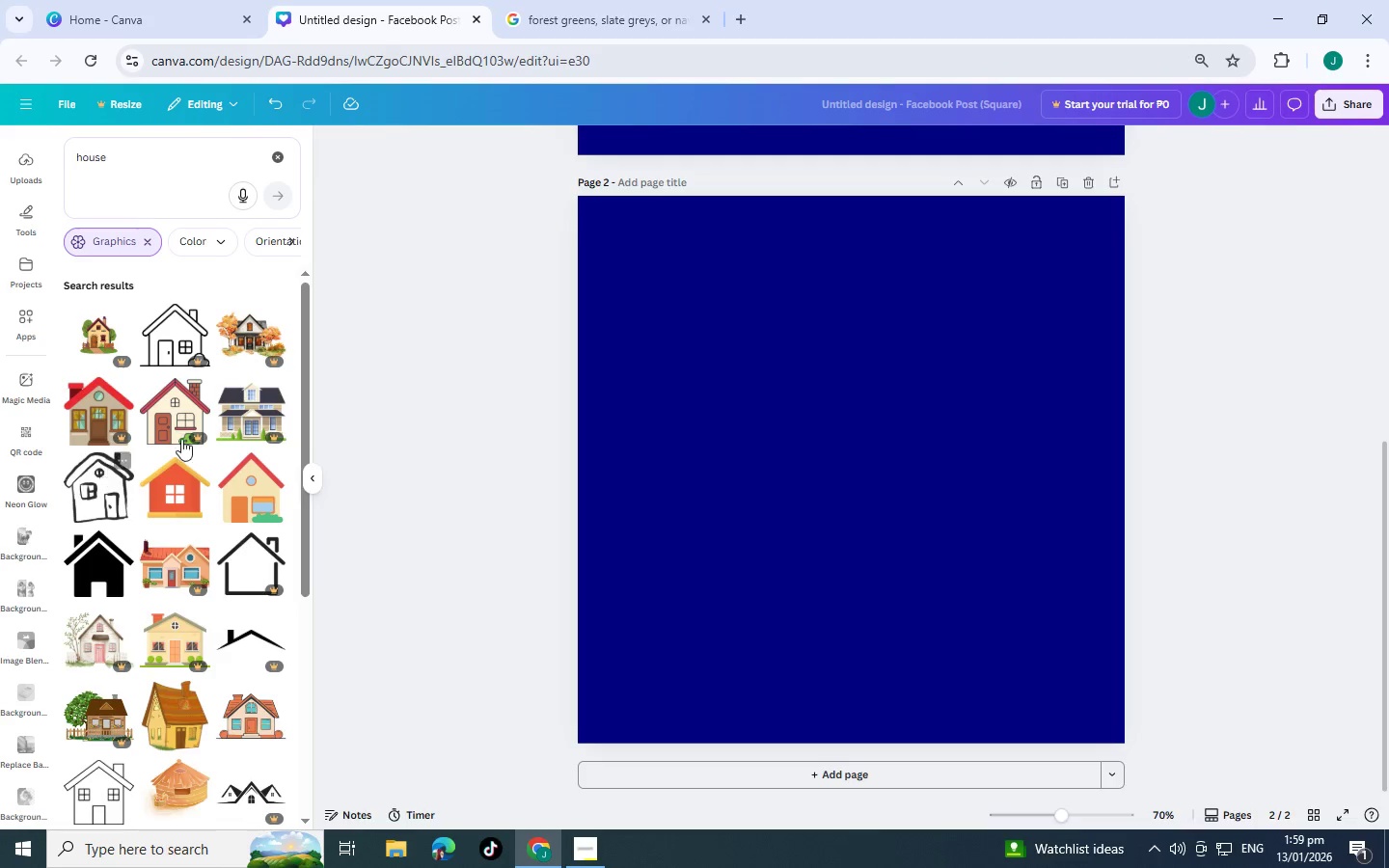 
scroll: coordinate [178, 524], scroll_direction: down, amount: 6.0
 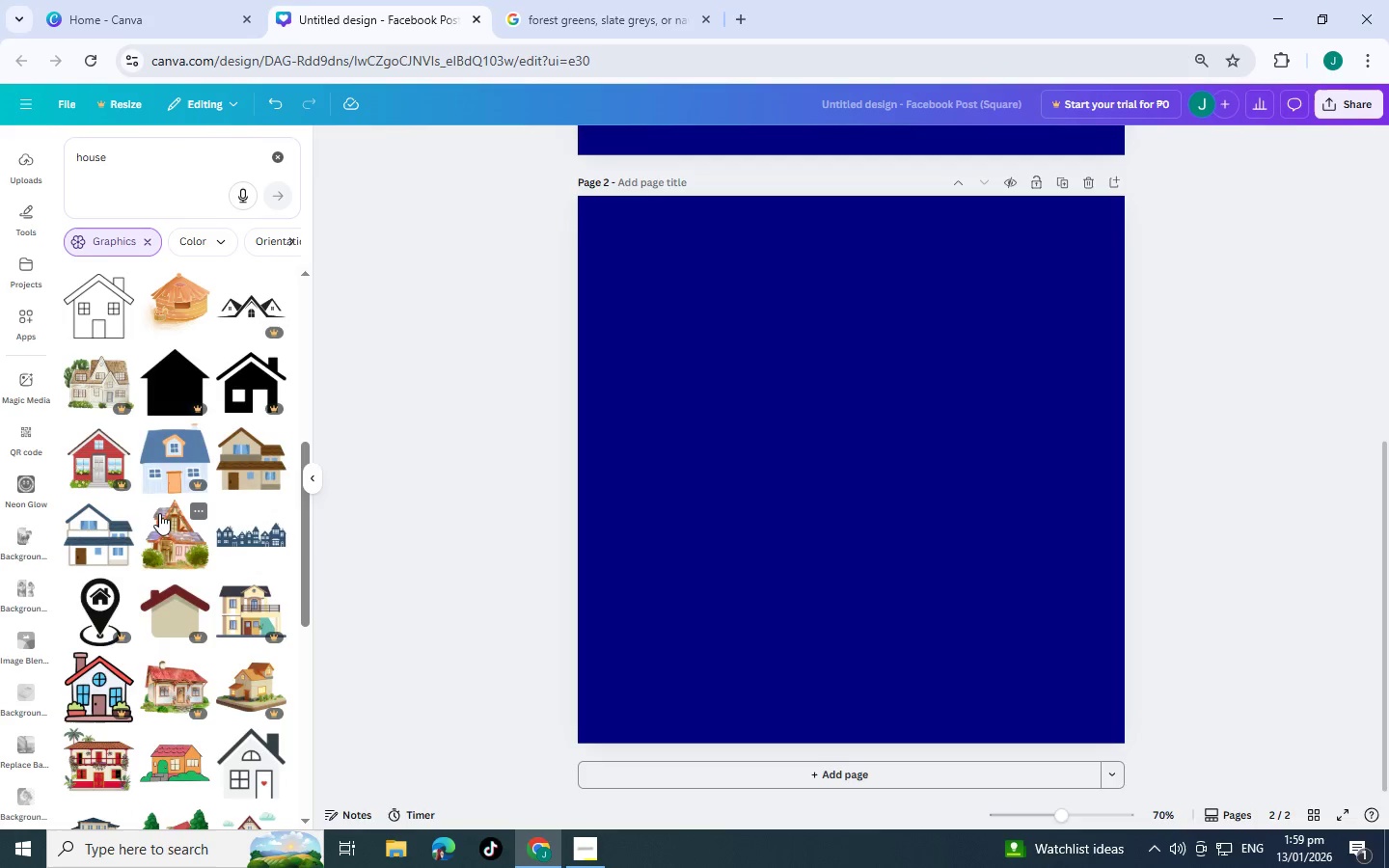 
mouse_move([114, 529])
 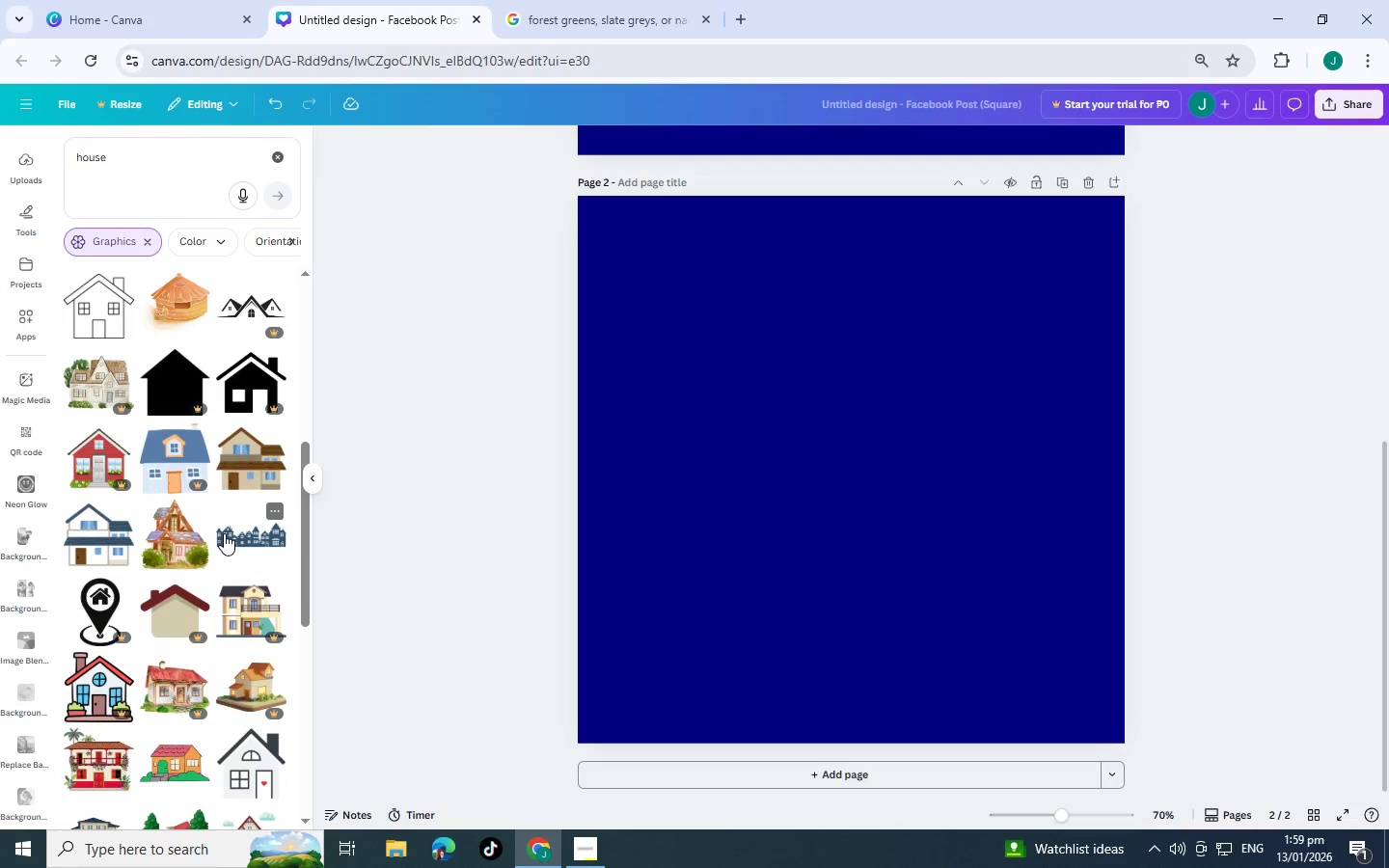 
left_click([224, 533])
 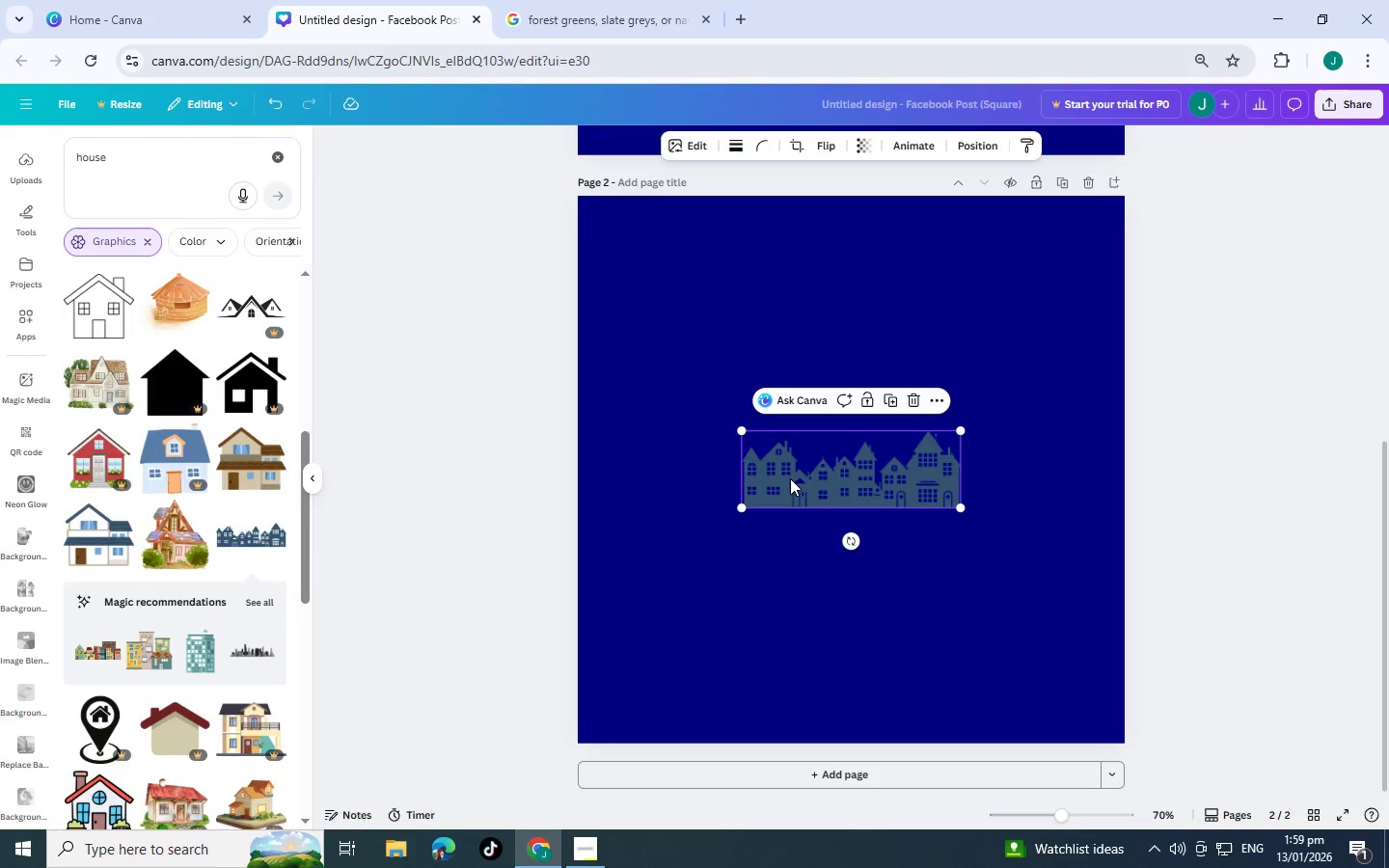 
left_click_drag(start_coordinate=[796, 480], to_coordinate=[627, 712])
 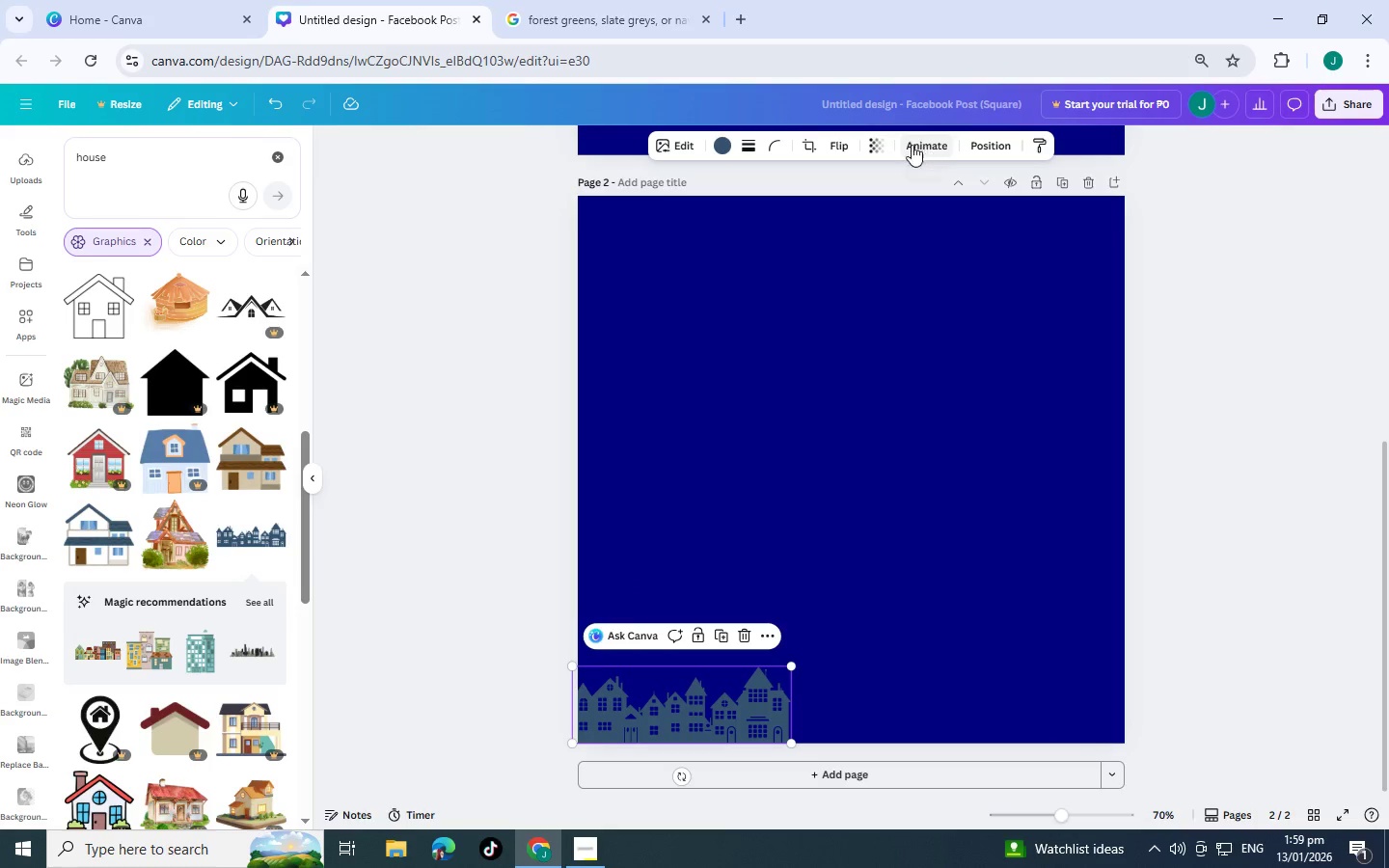 
left_click([869, 147])
 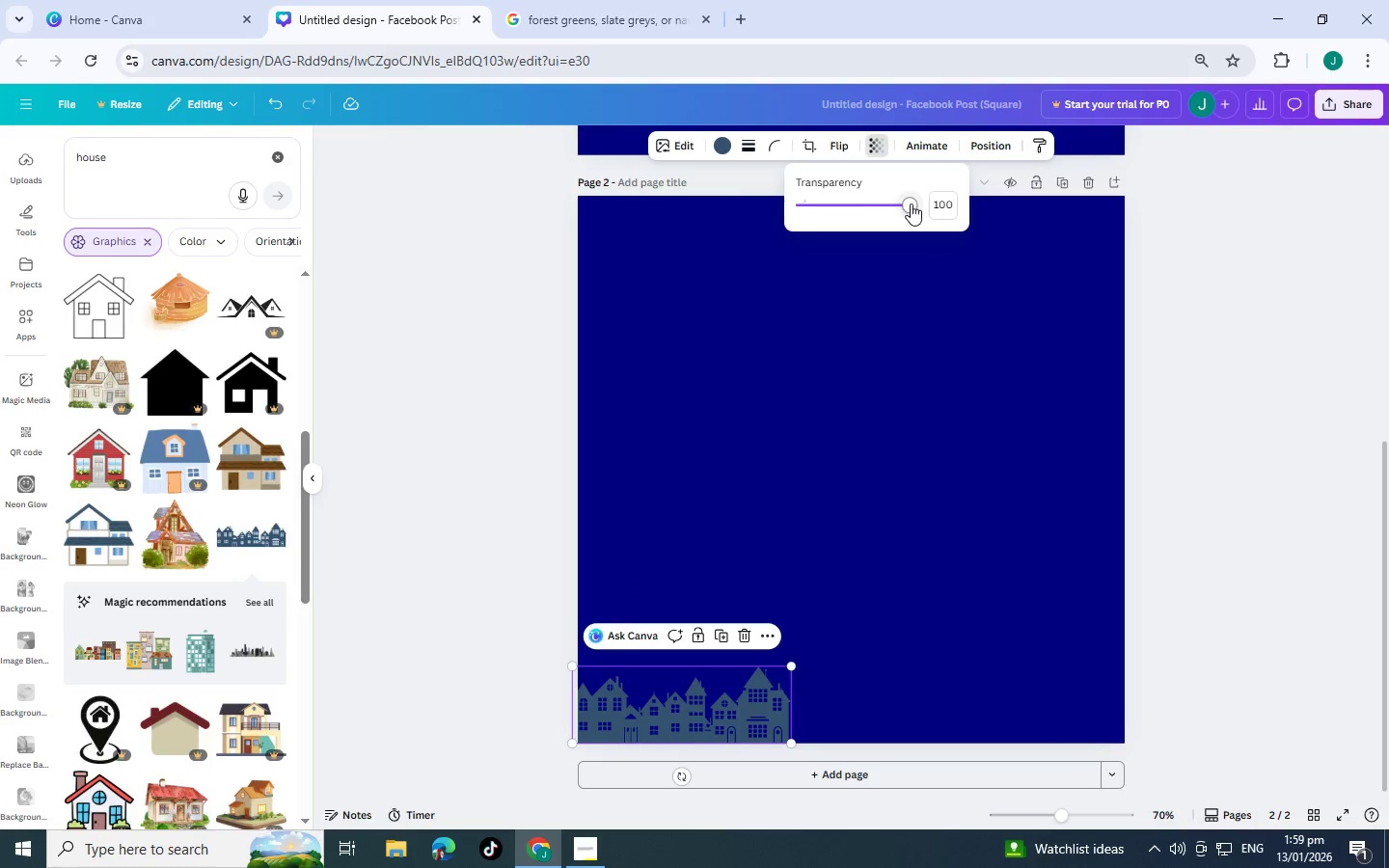 
left_click_drag(start_coordinate=[911, 203], to_coordinate=[831, 216])
 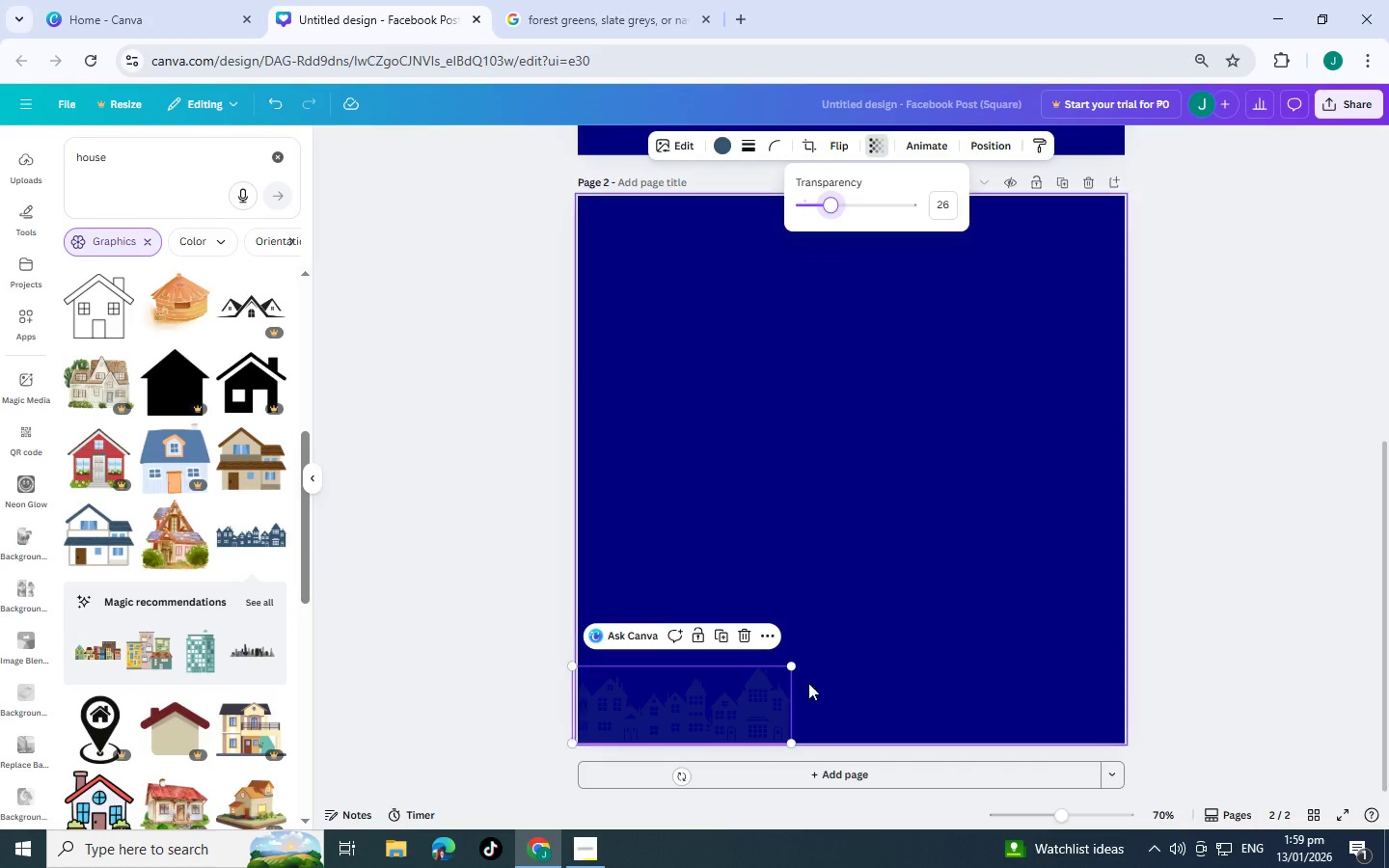 
key(Control+C)
 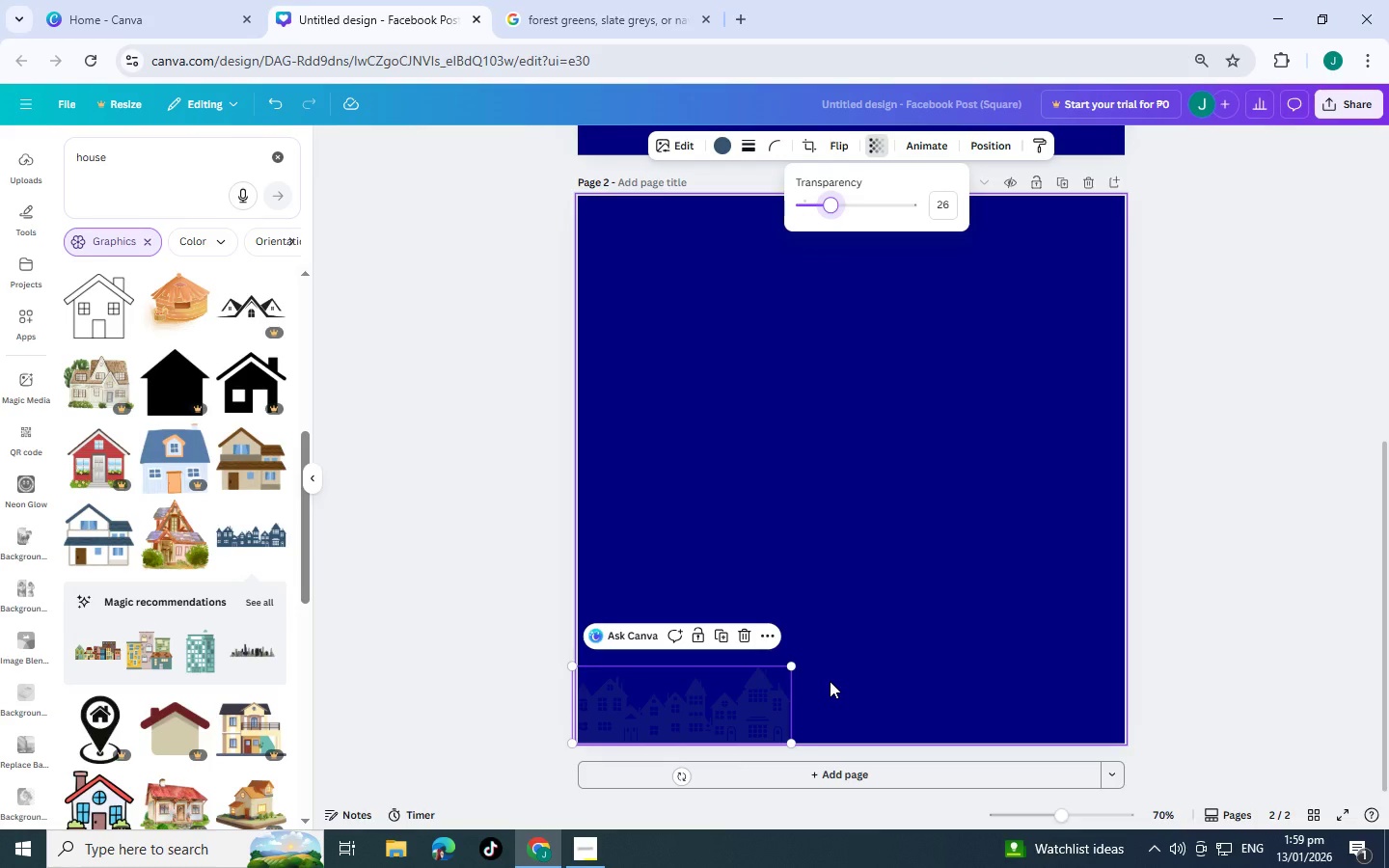 
key(Control+V)
 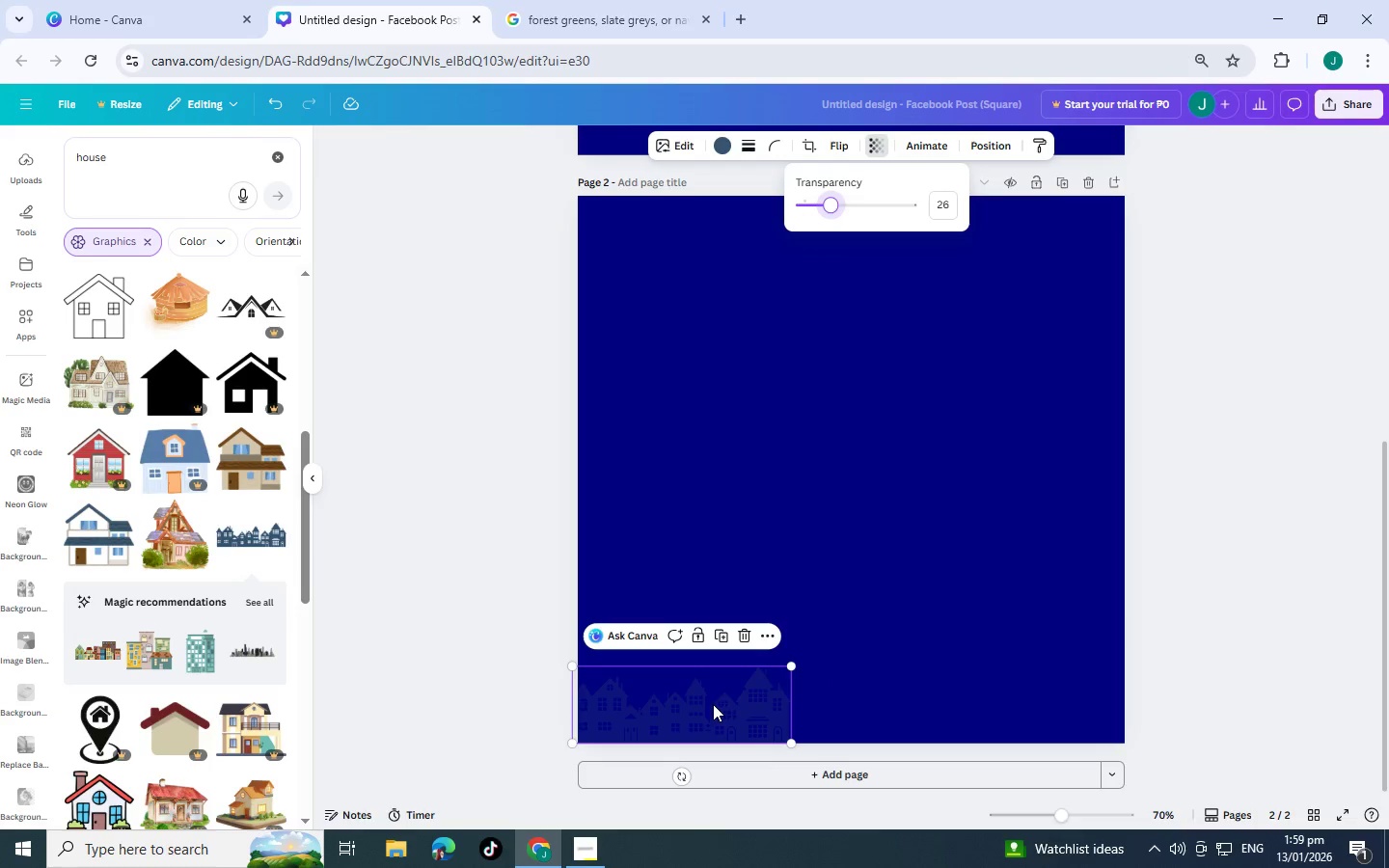 
left_click([808, 547])
 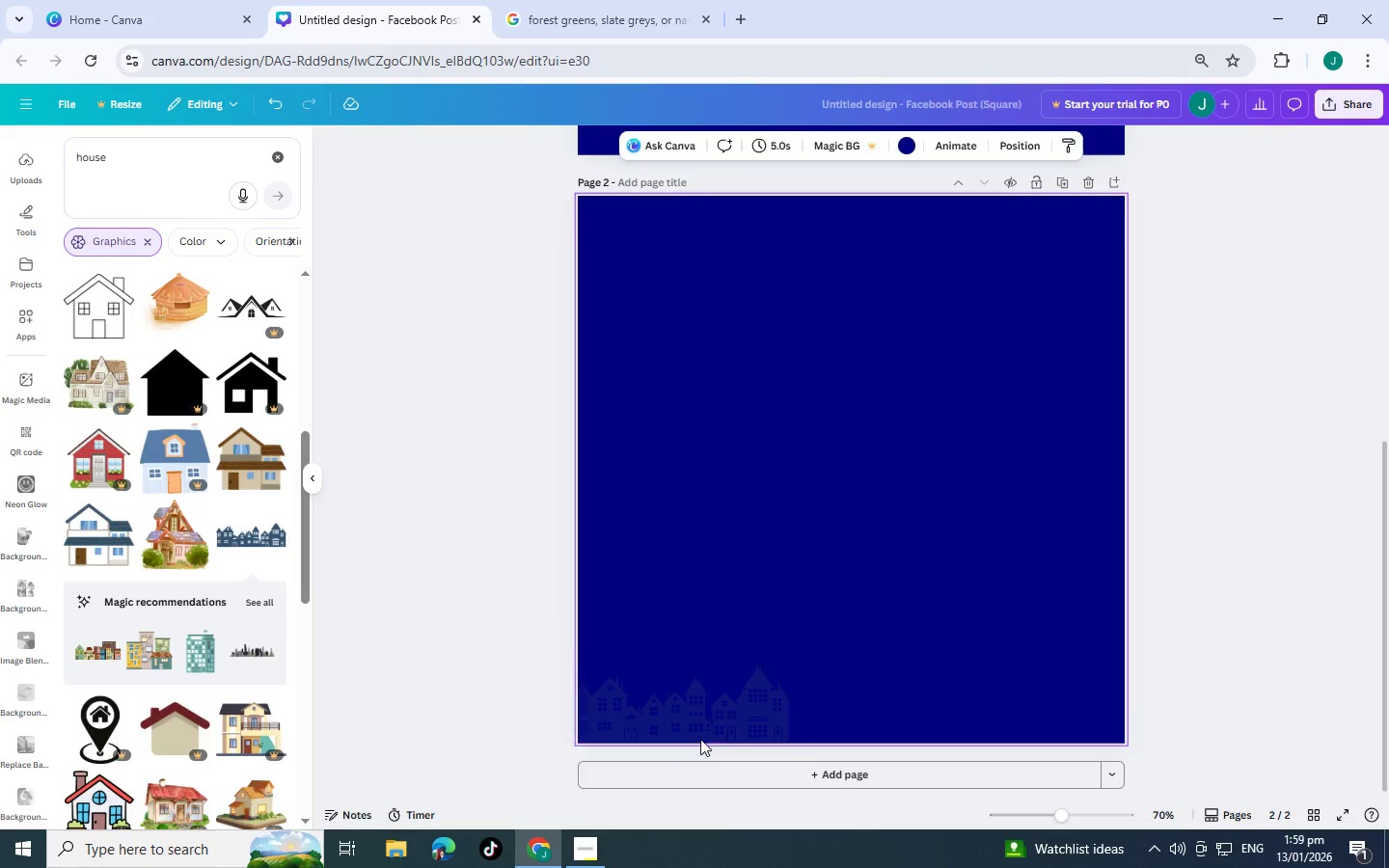 
left_click([696, 731])
 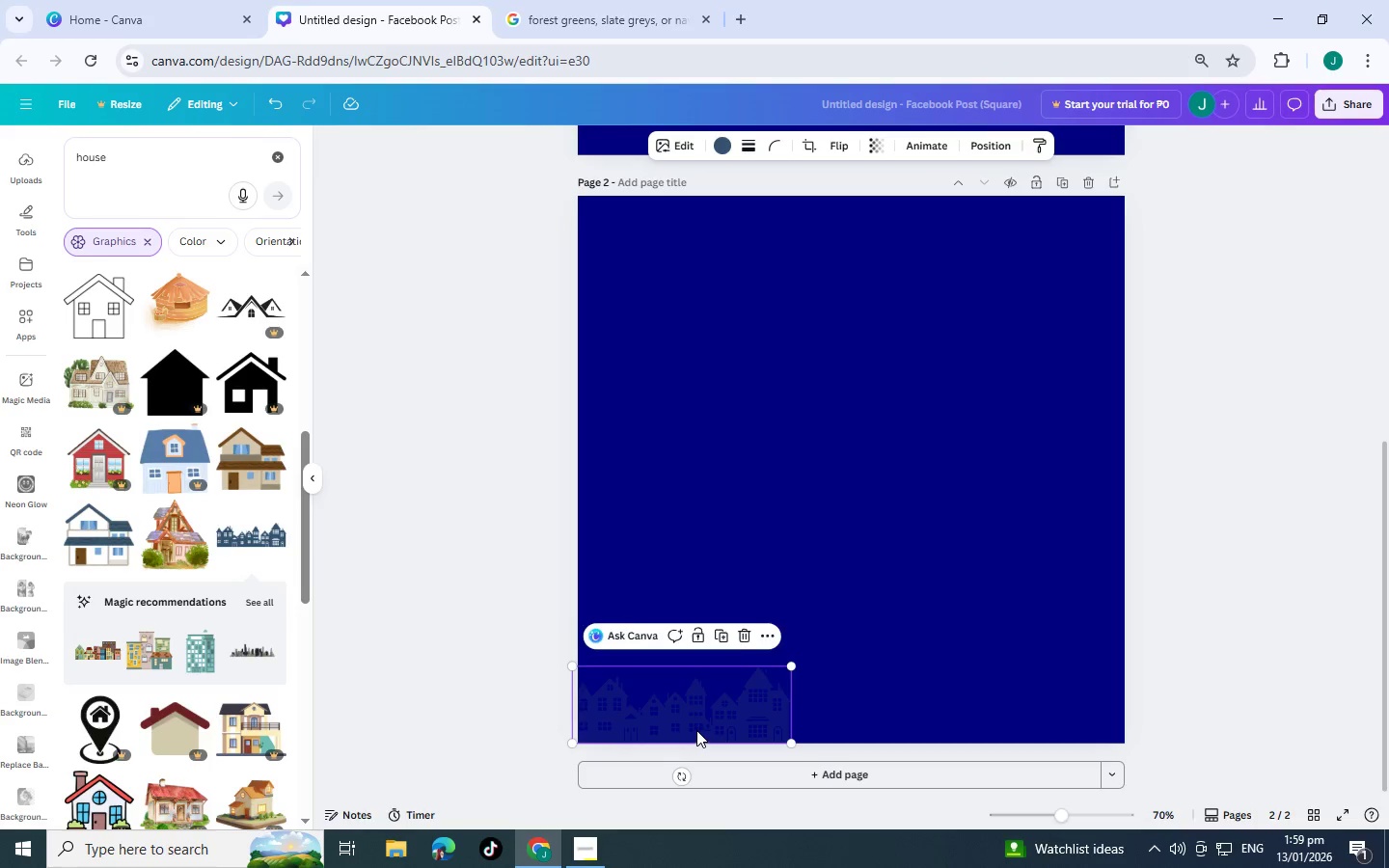 
key(Control+C)
 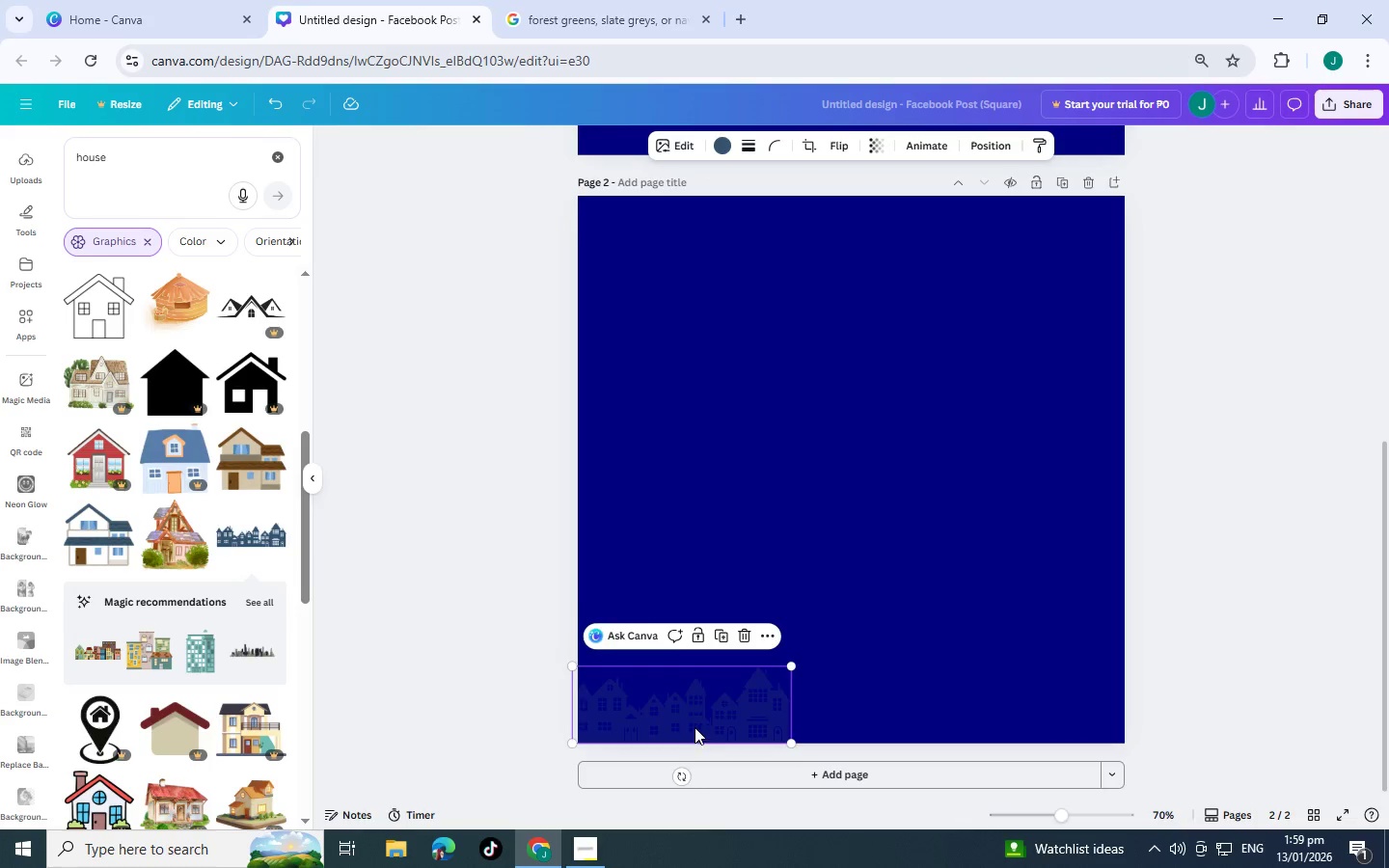 
key(Control+V)
 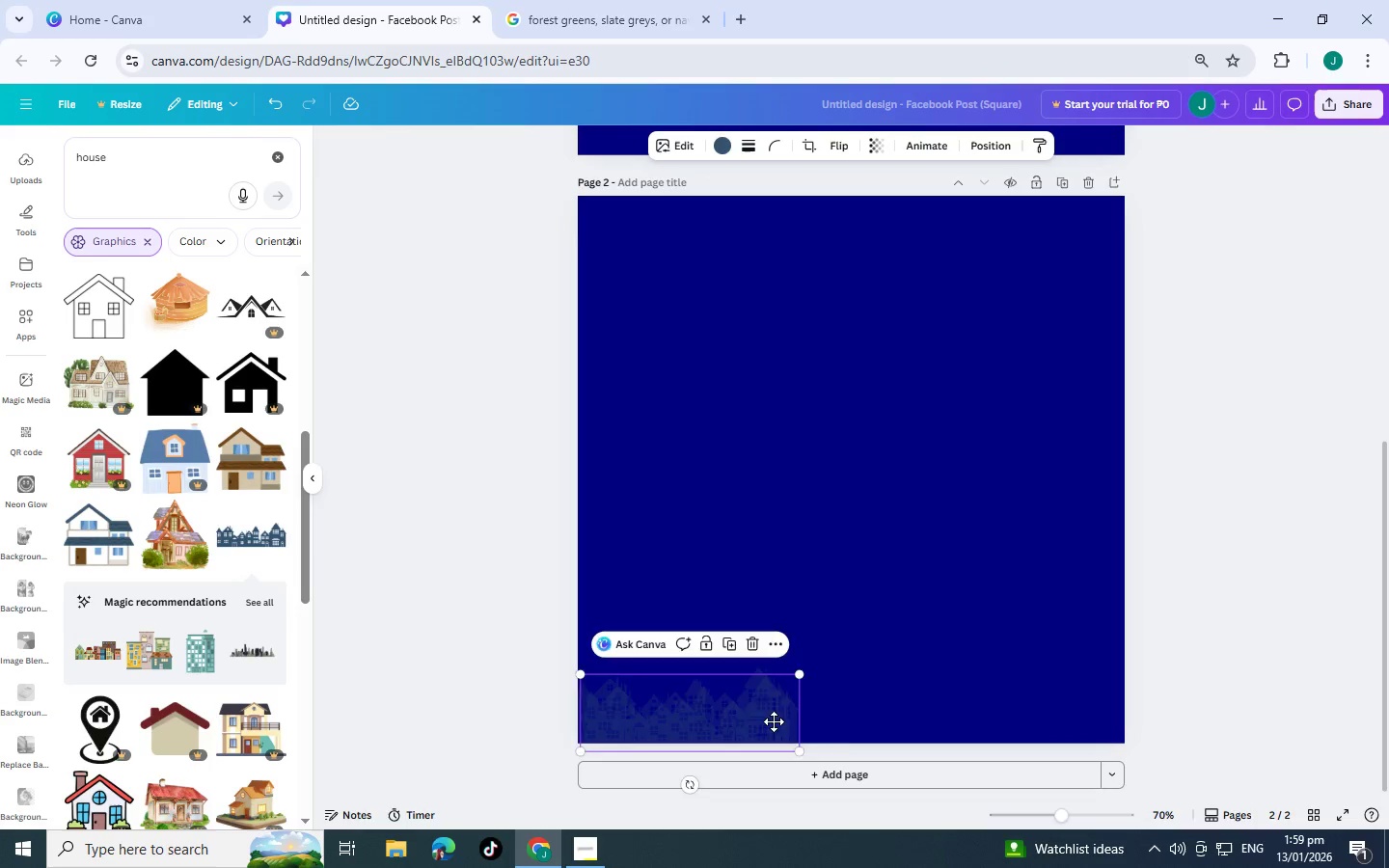 
left_click_drag(start_coordinate=[721, 723], to_coordinate=[927, 712])
 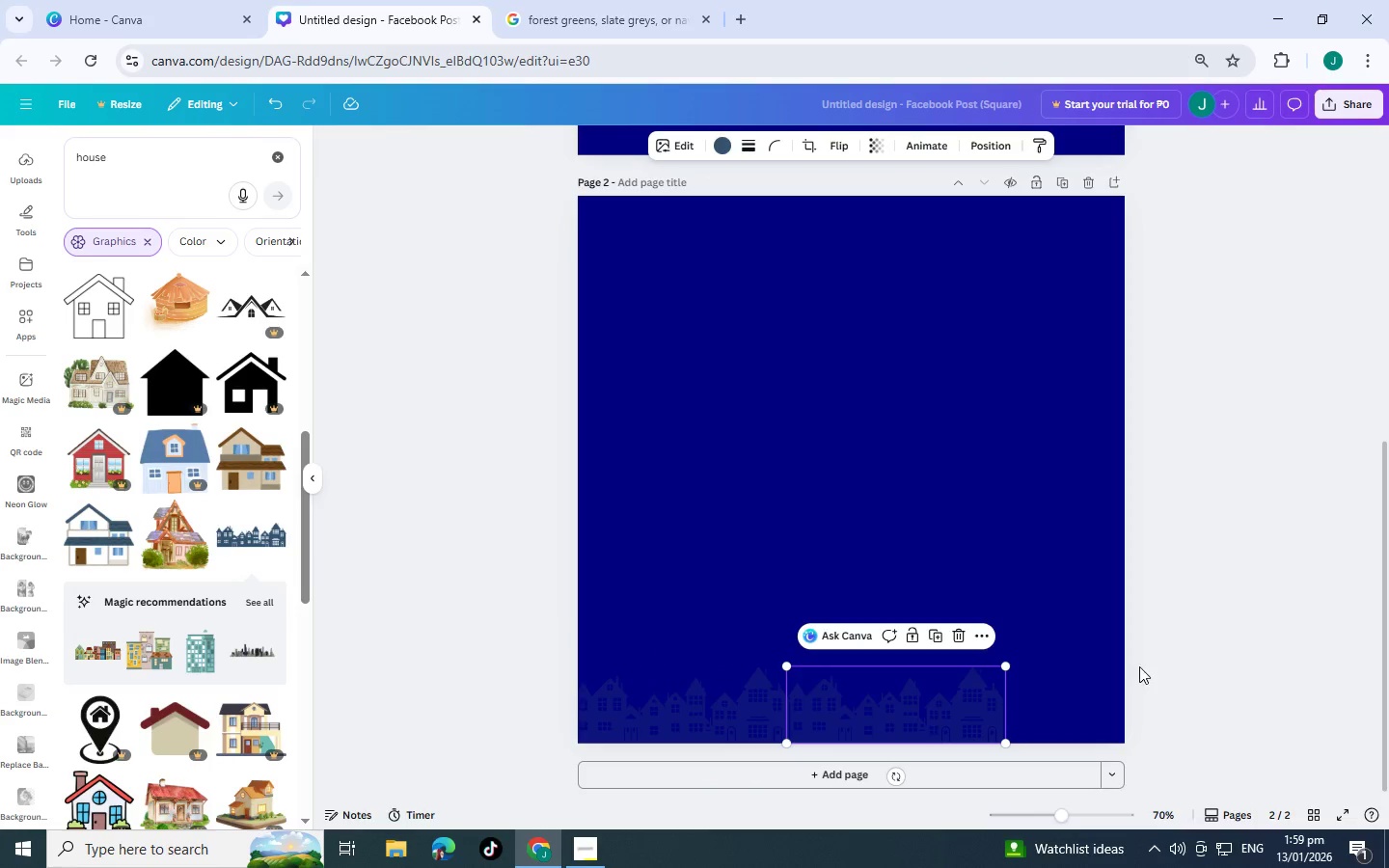 
left_click([1143, 665])
 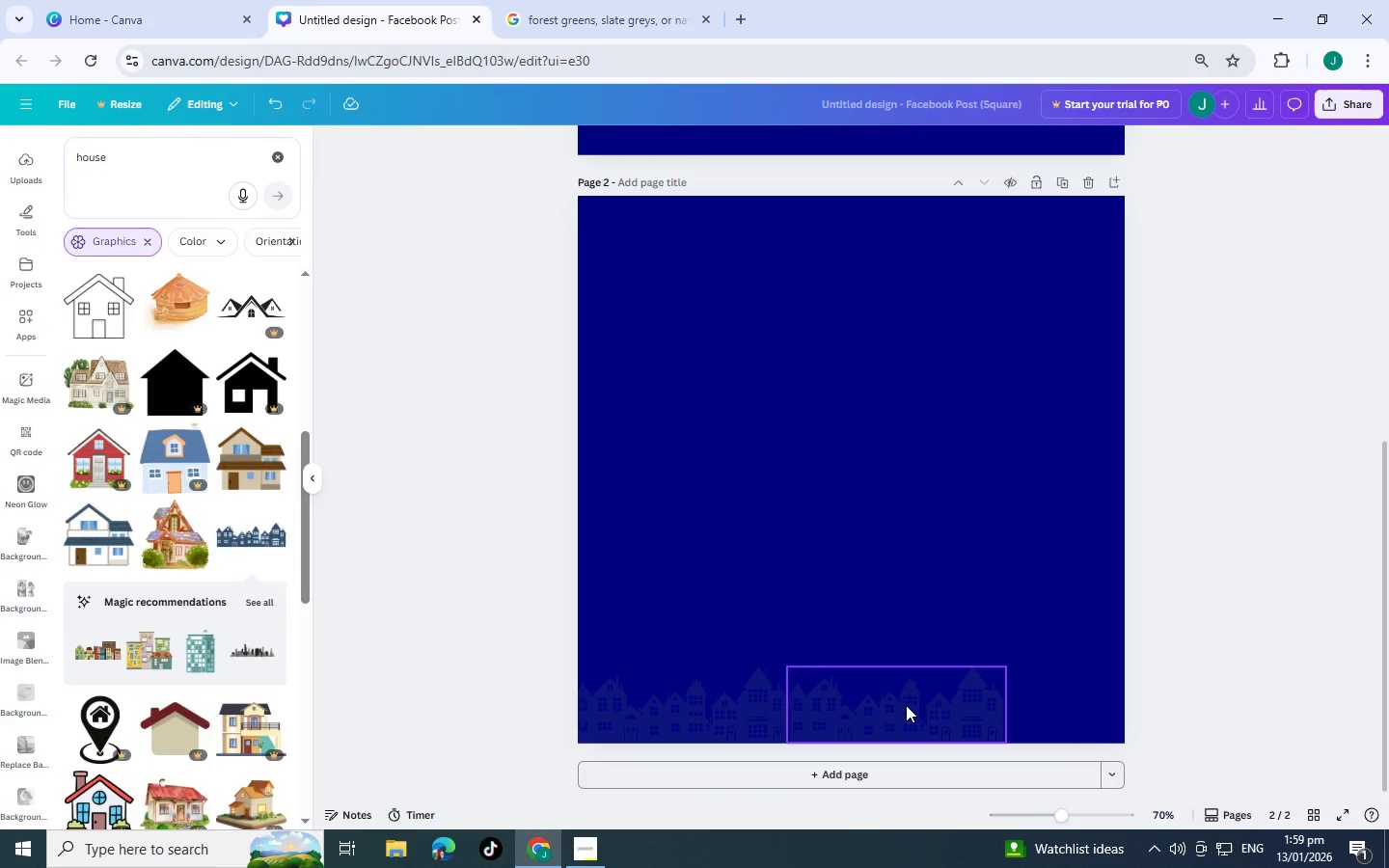 
left_click([869, 704])
 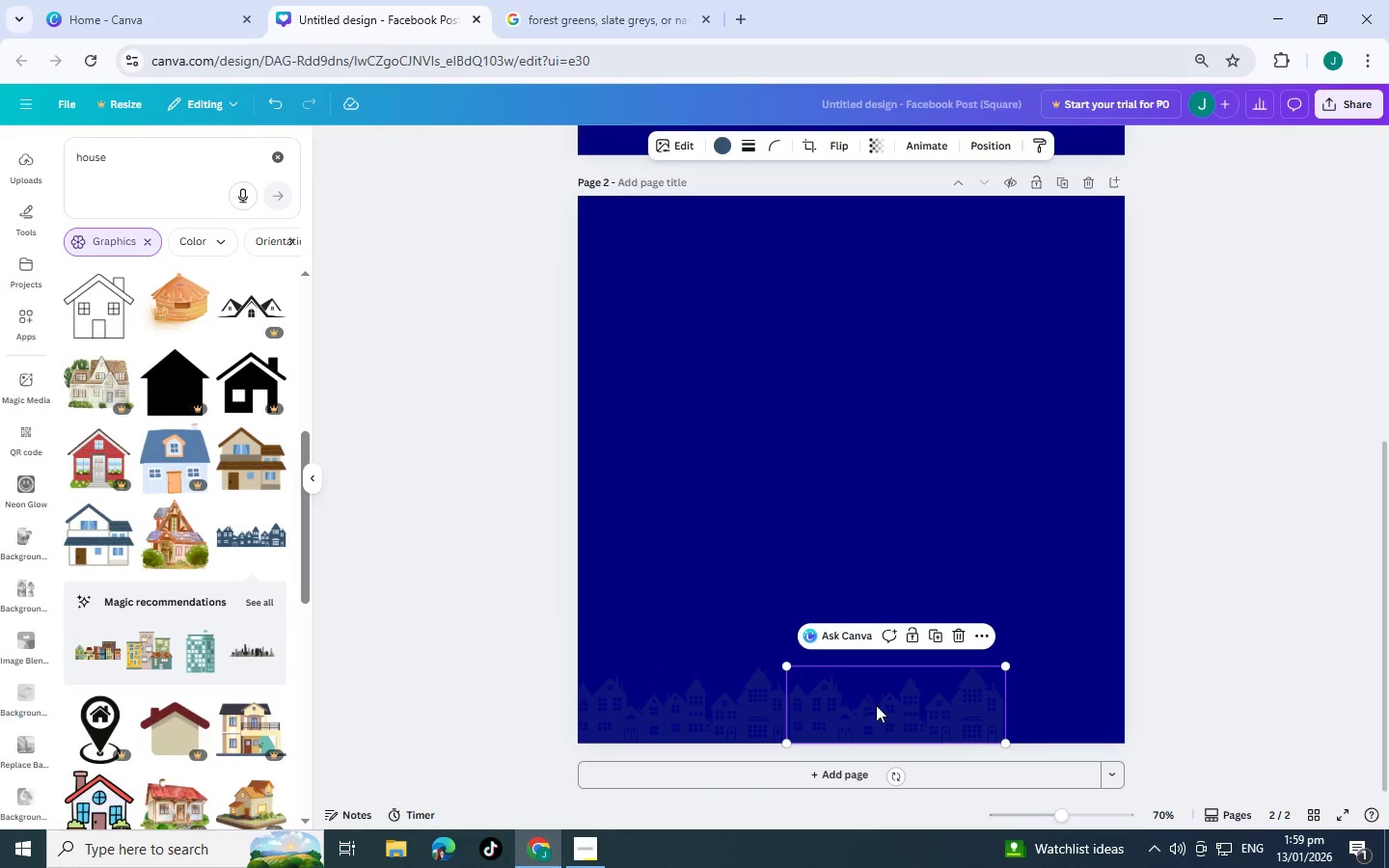 
left_click_drag(start_coordinate=[876, 705], to_coordinate=[871, 705])
 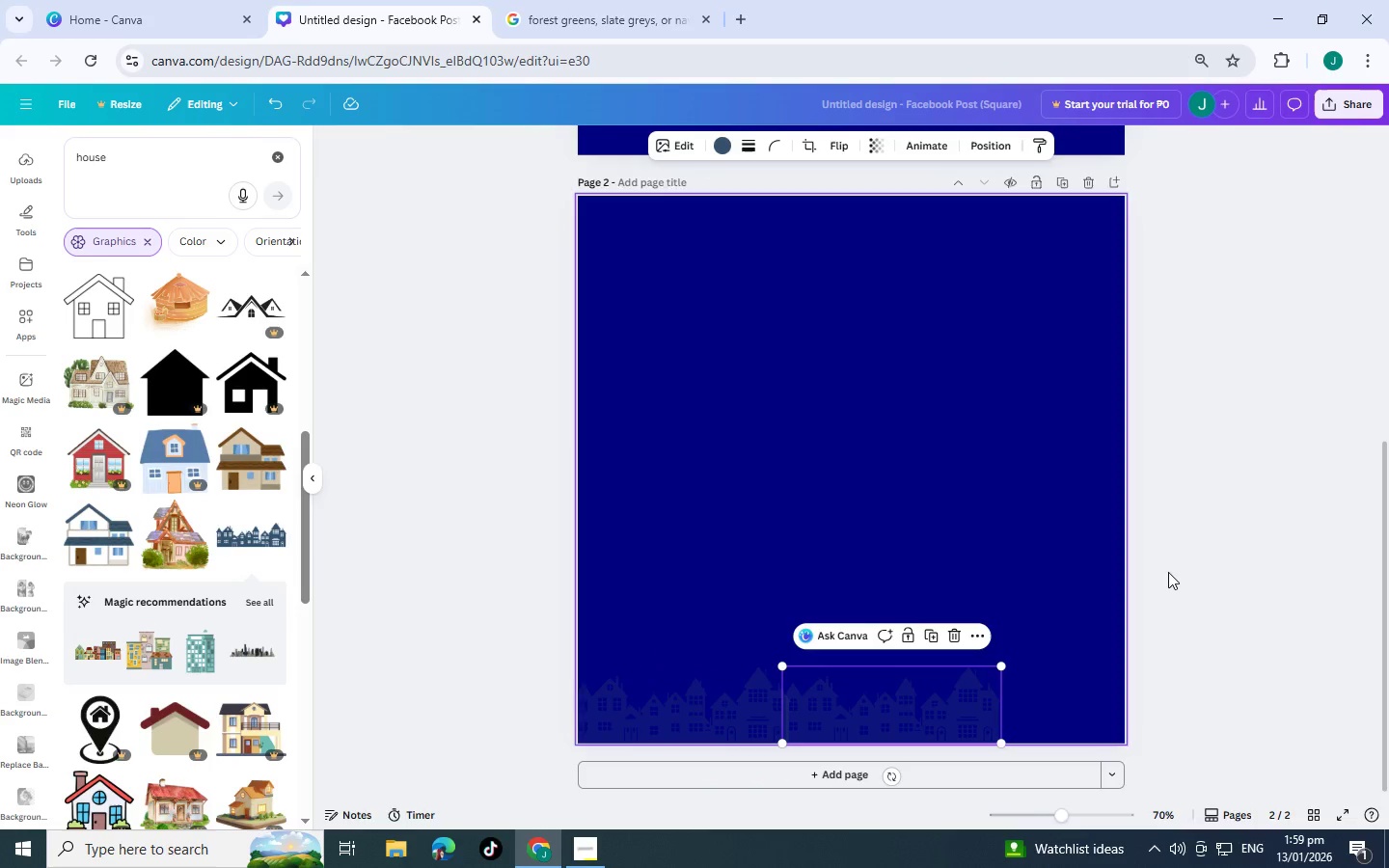 
left_click([1171, 572])
 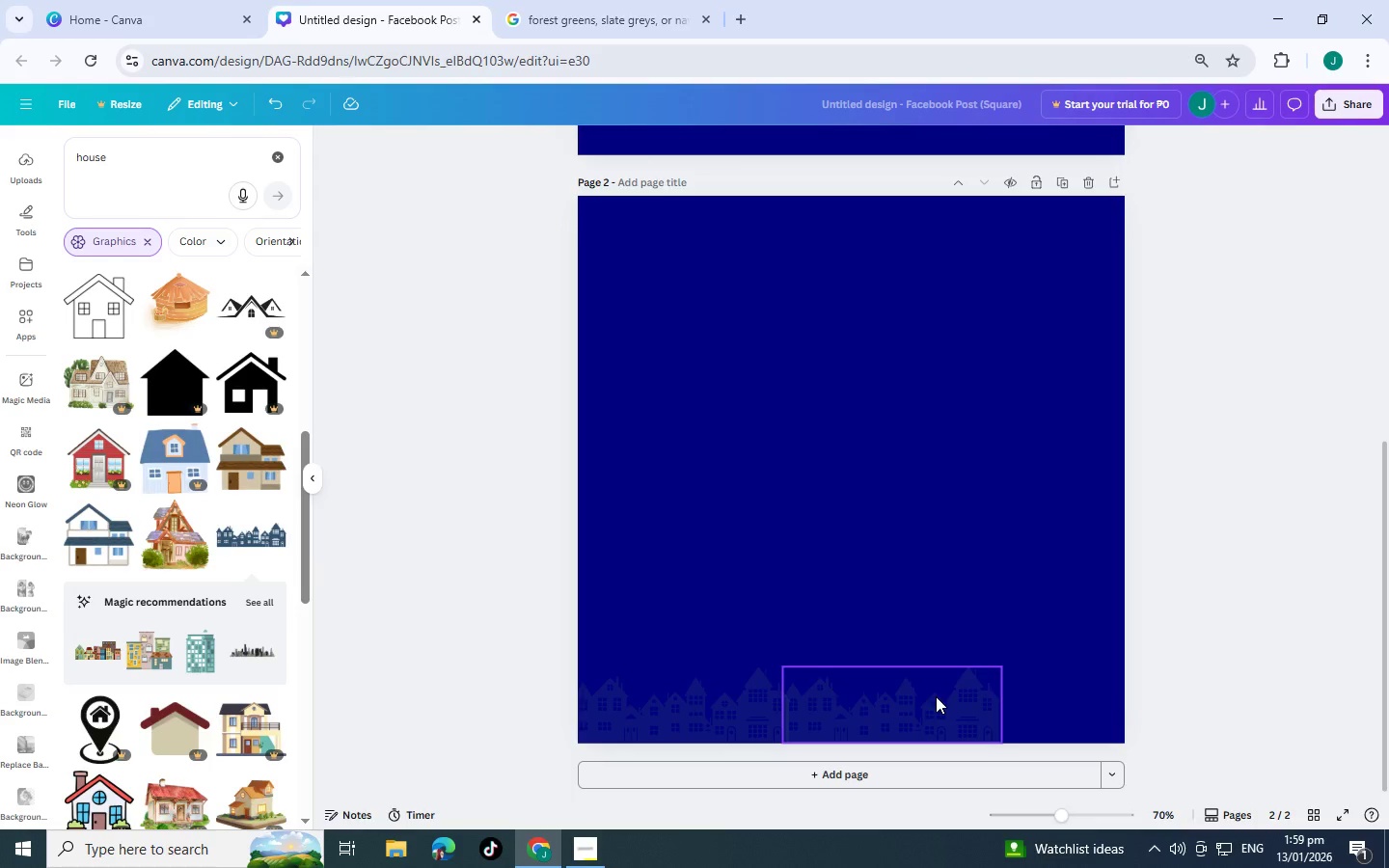 
hold_key(key=ControlLeft, duration=1.05)
 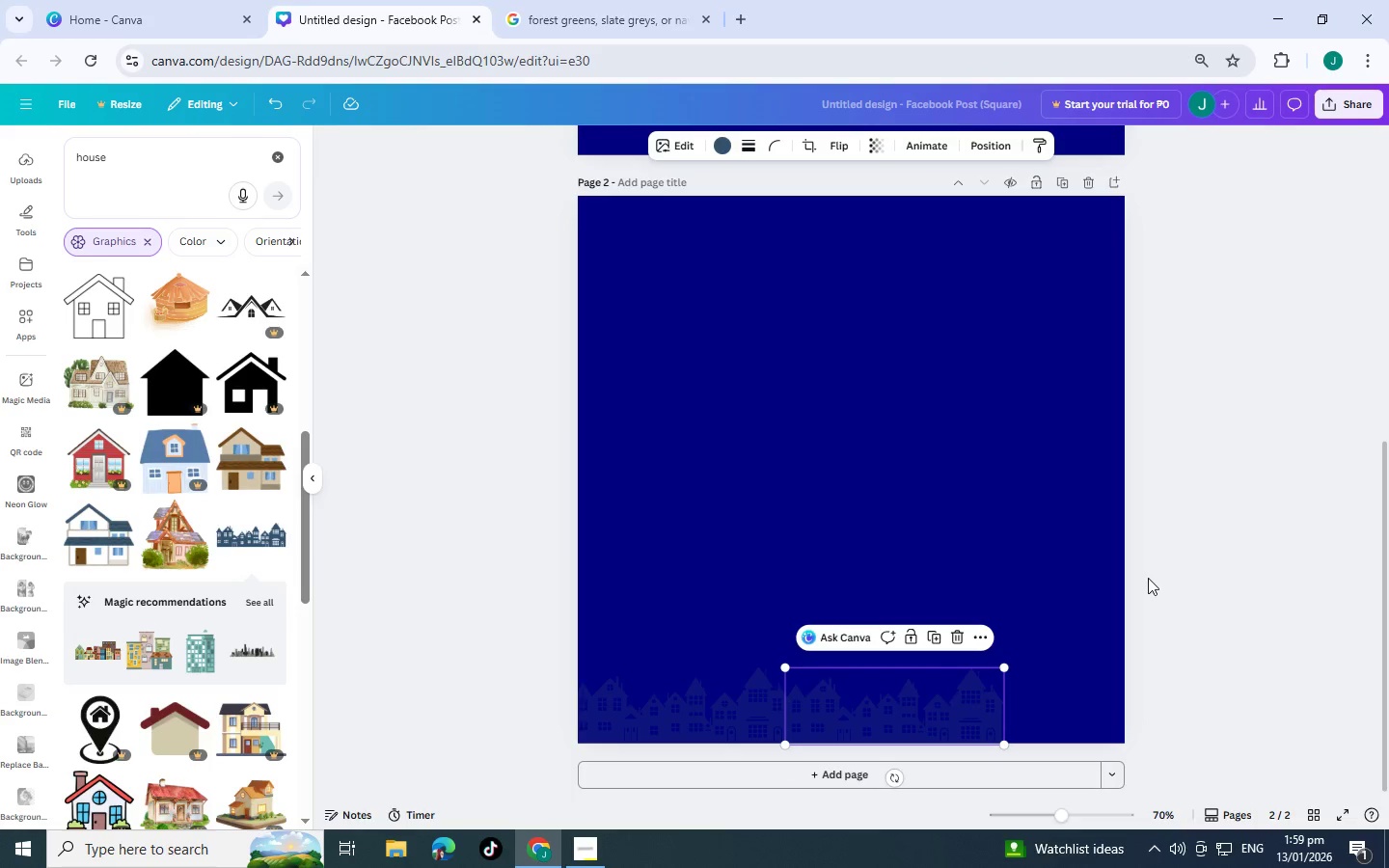 
left_click([1148, 578])
 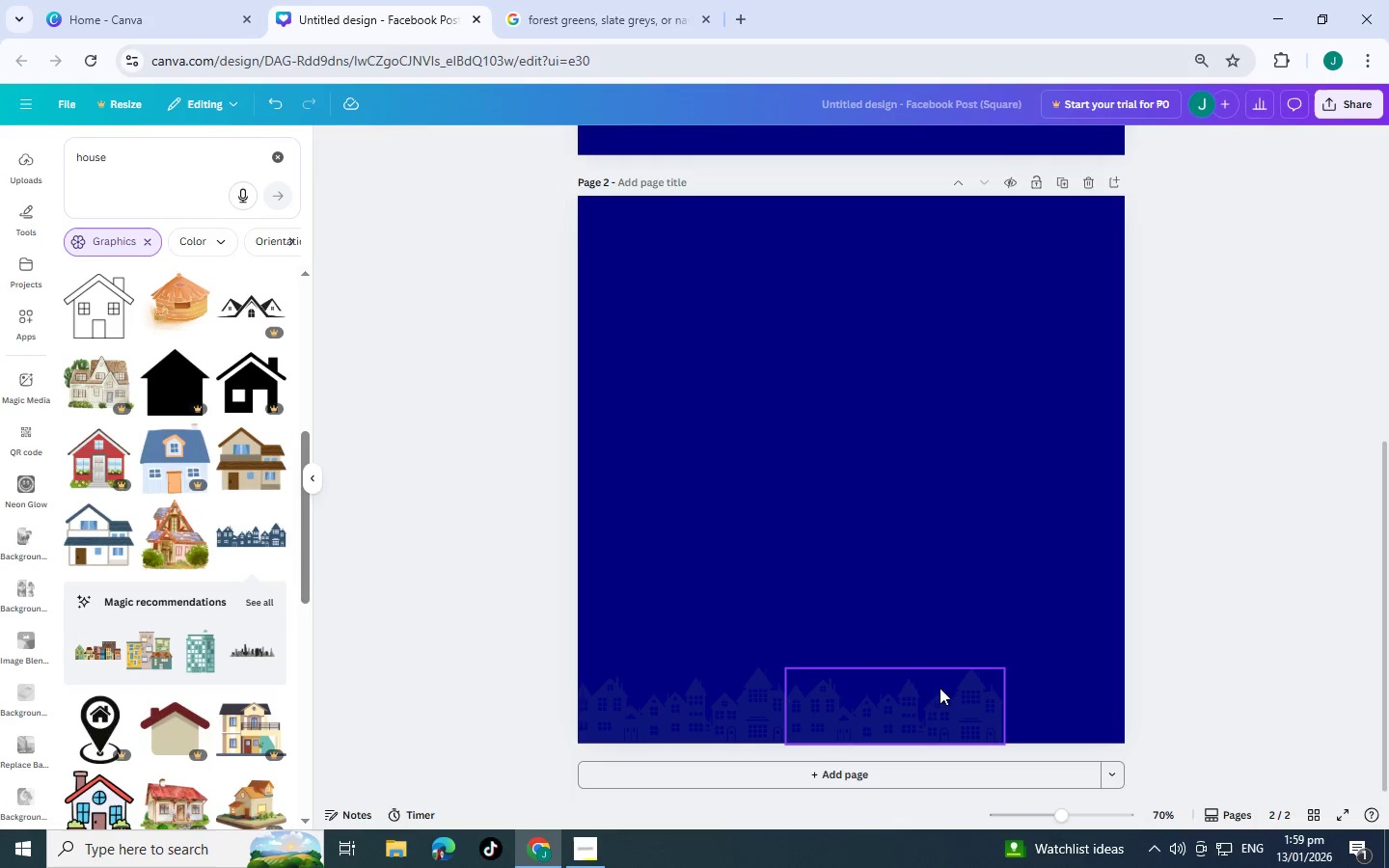 
left_click([881, 711])
 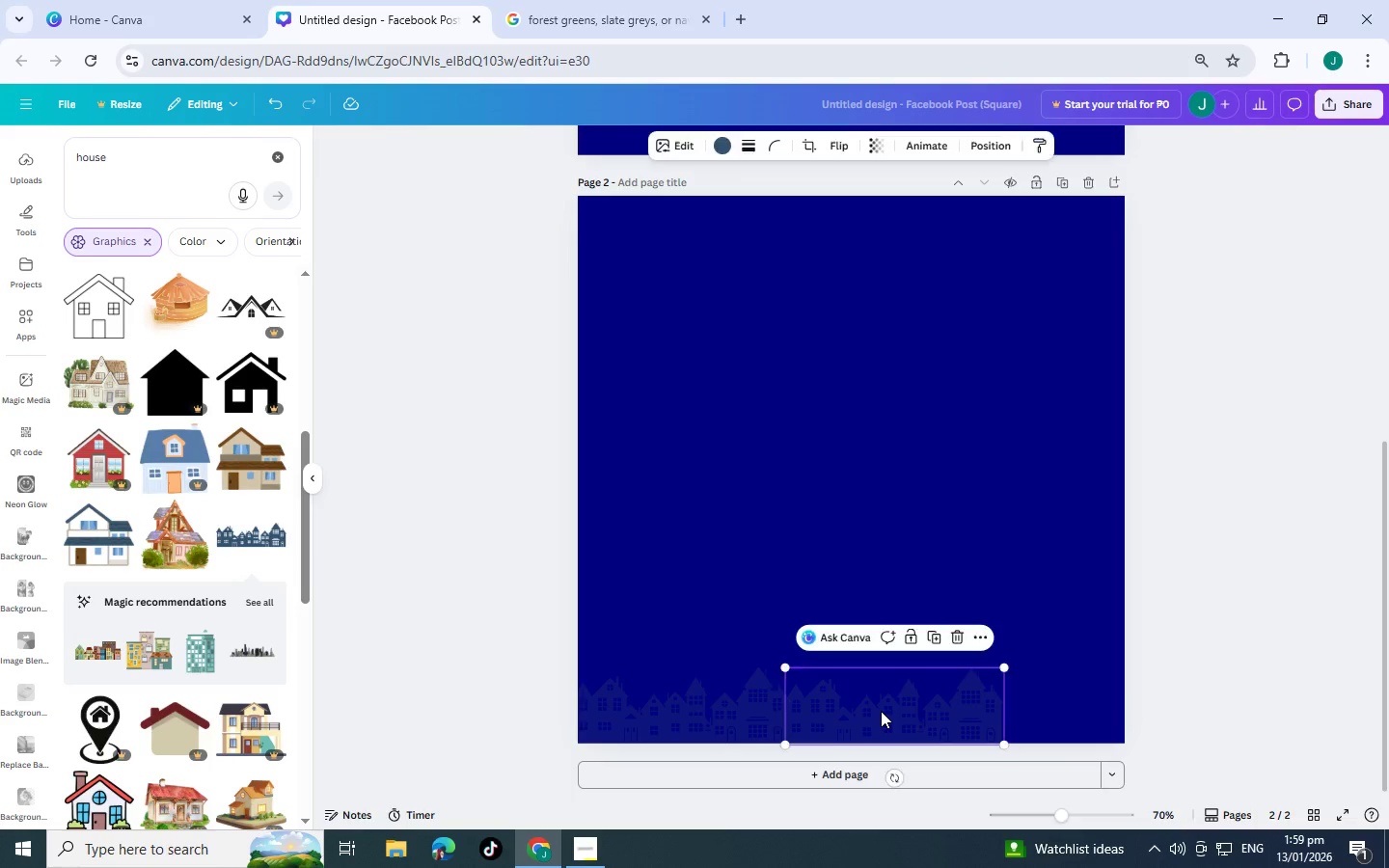 
key(Control+C)
 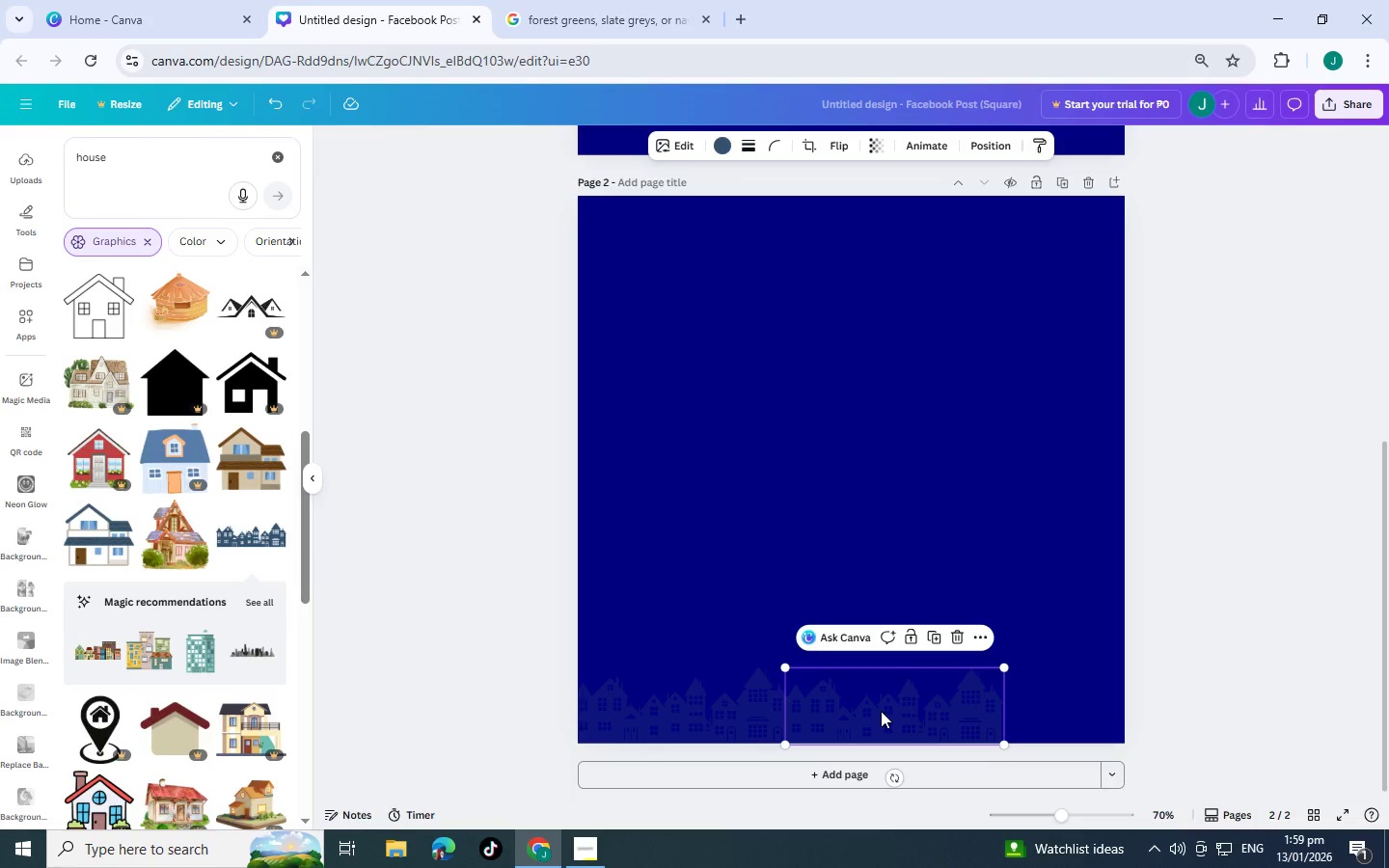 
key(Control+V)
 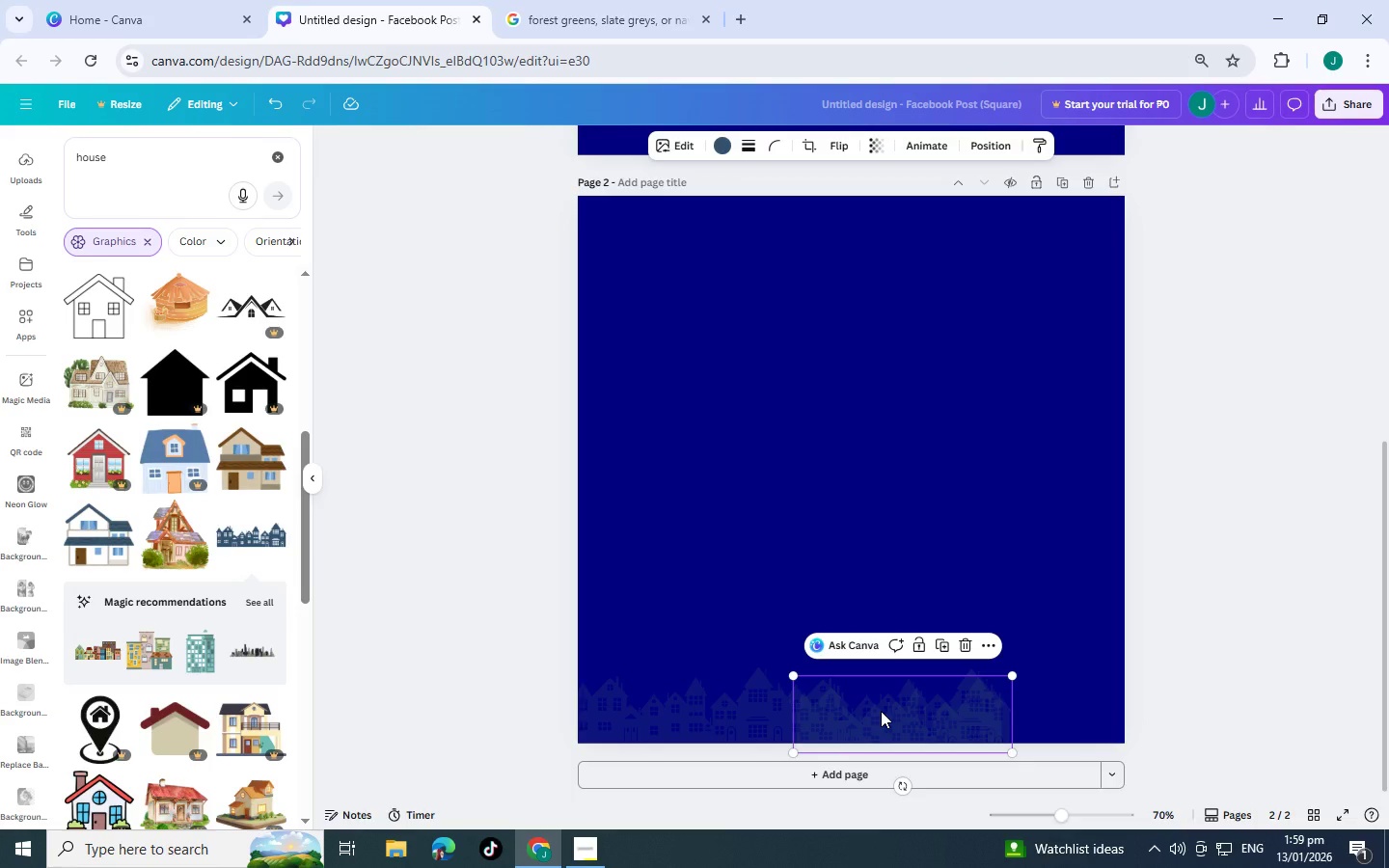 
left_click_drag(start_coordinate=[882, 712], to_coordinate=[1094, 706])
 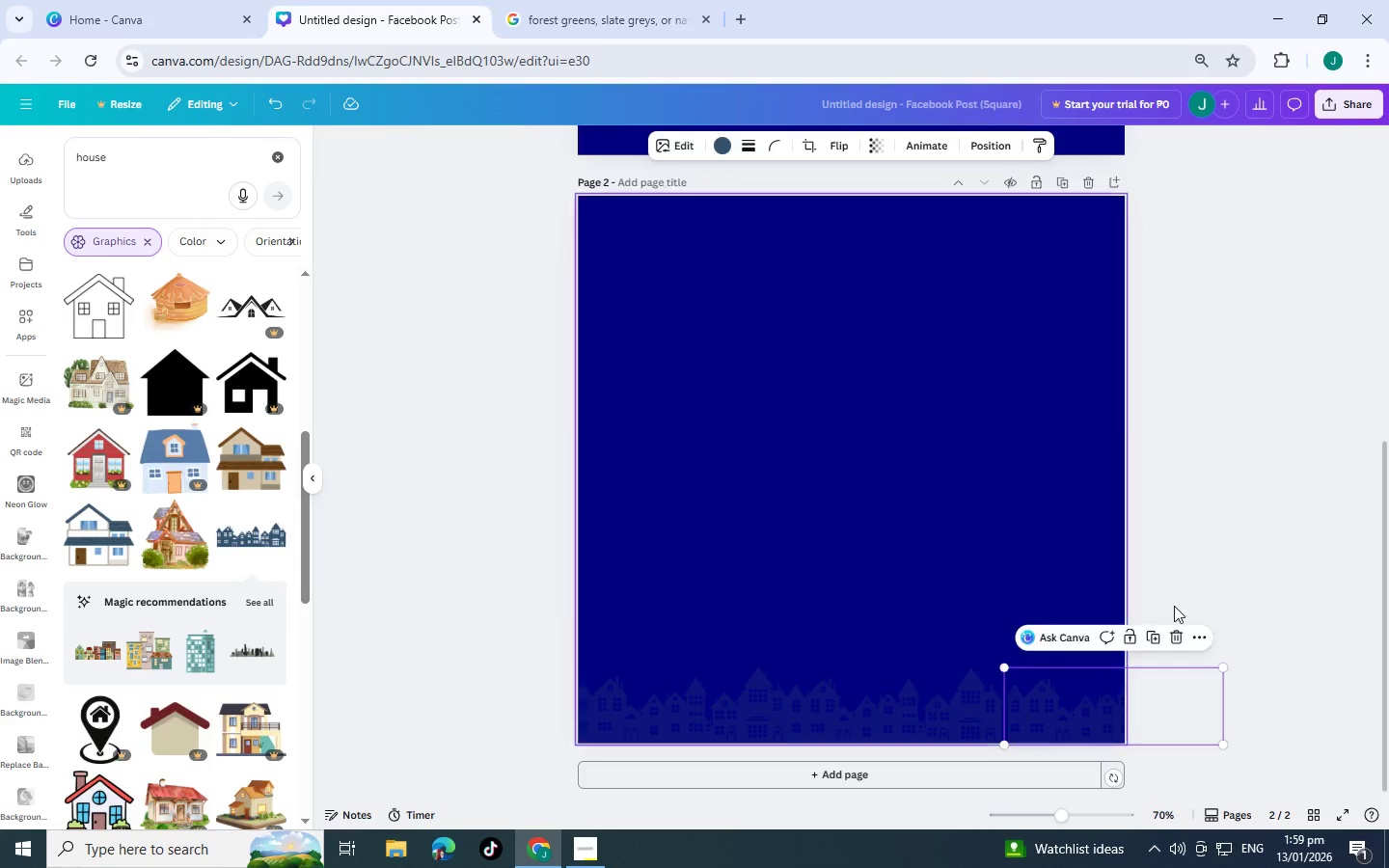 
left_click([1174, 606])
 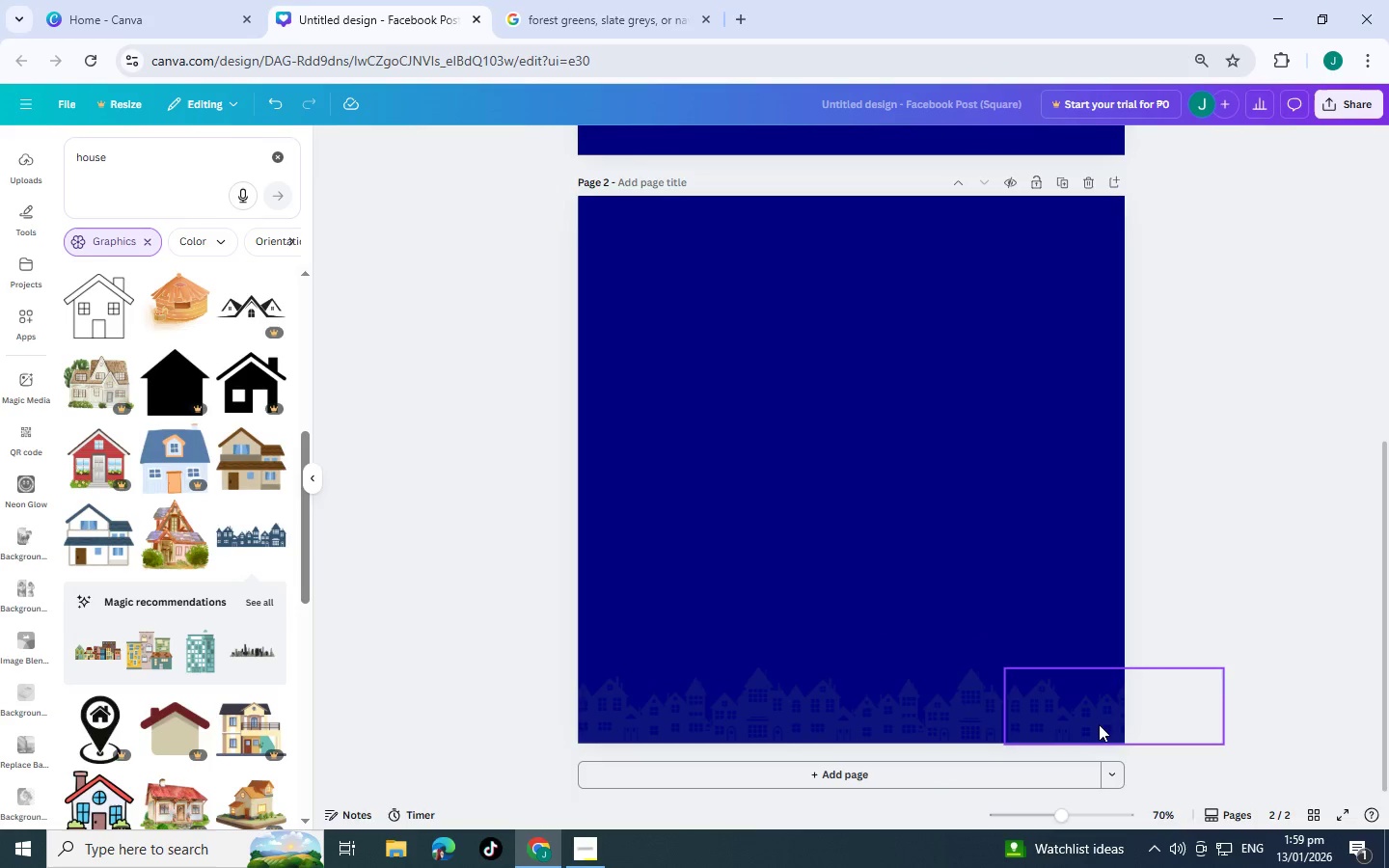 
left_click_drag(start_coordinate=[1067, 729], to_coordinate=[1061, 729])
 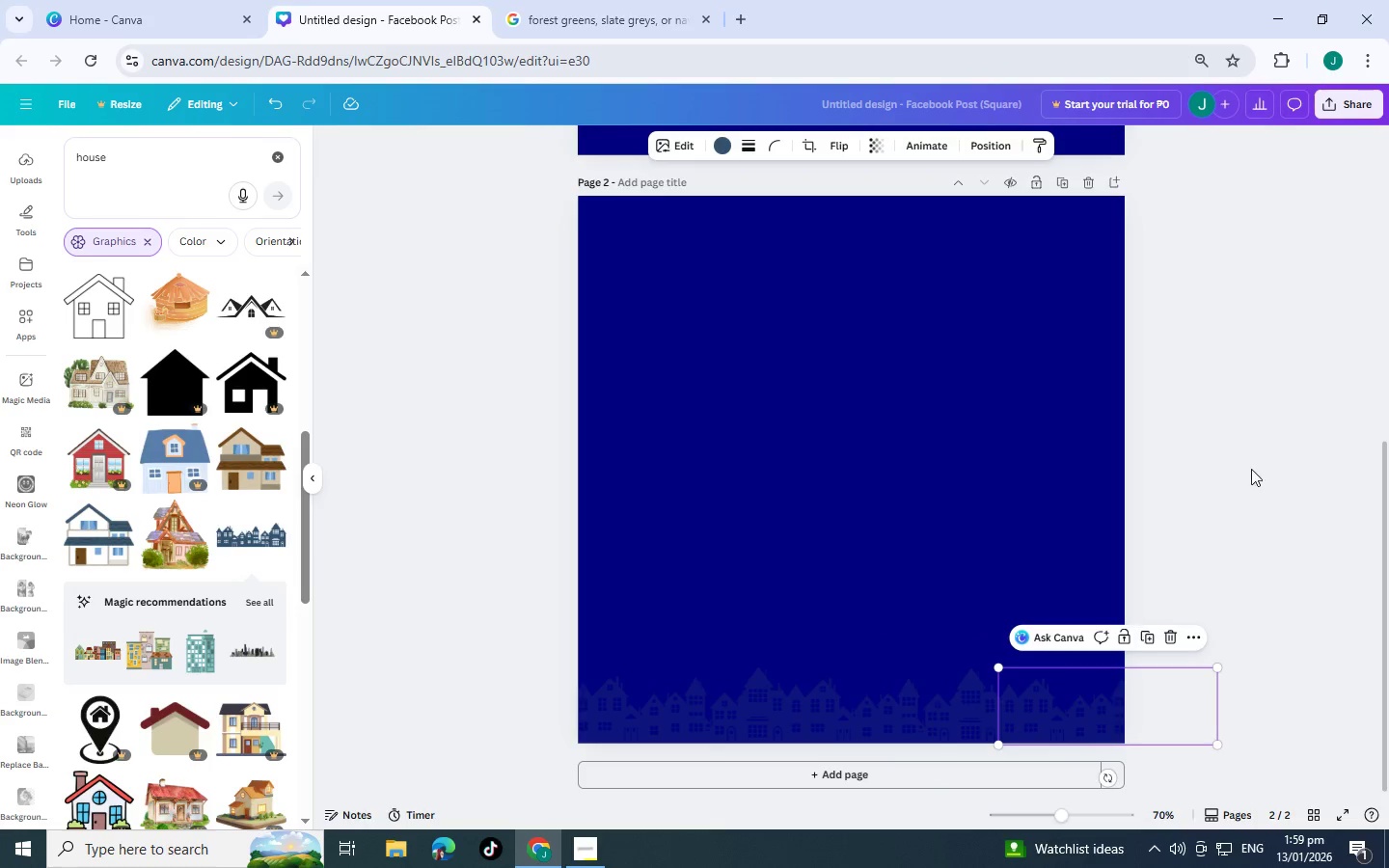 
left_click([1254, 465])
 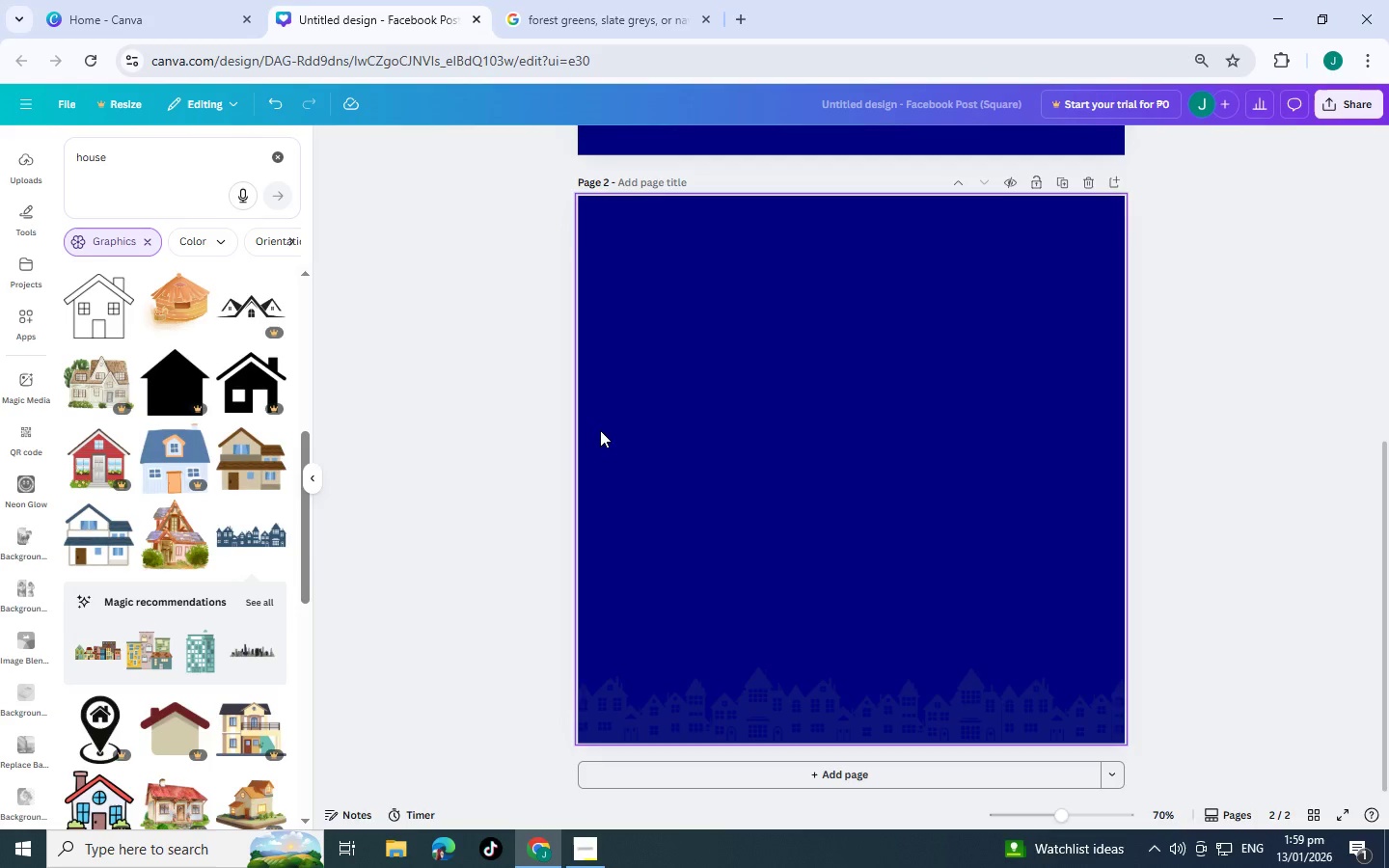 
scroll: coordinate [166, 433], scroll_direction: down, amount: 9.0
 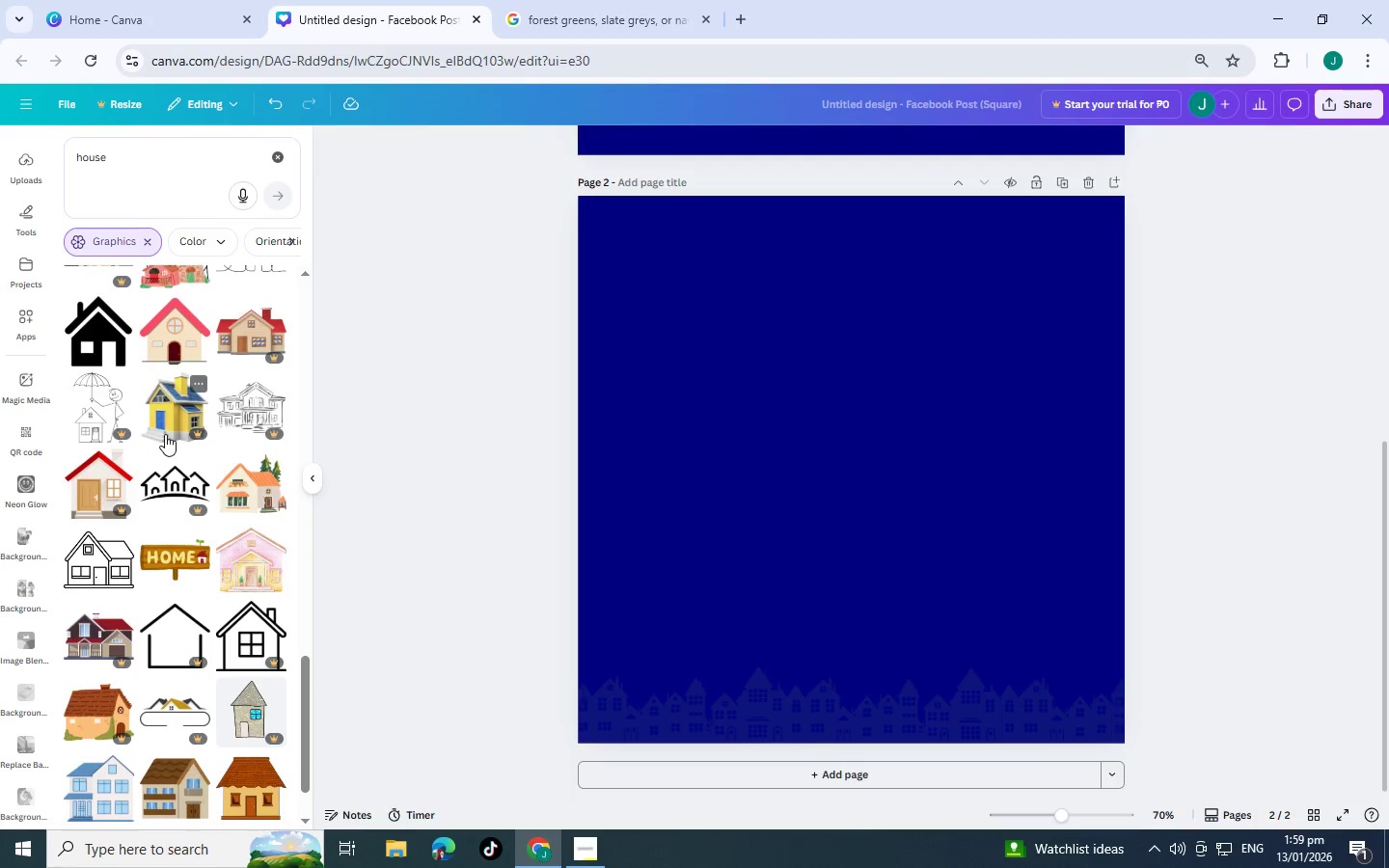 
scroll: coordinate [166, 453], scroll_direction: down, amount: 4.0
 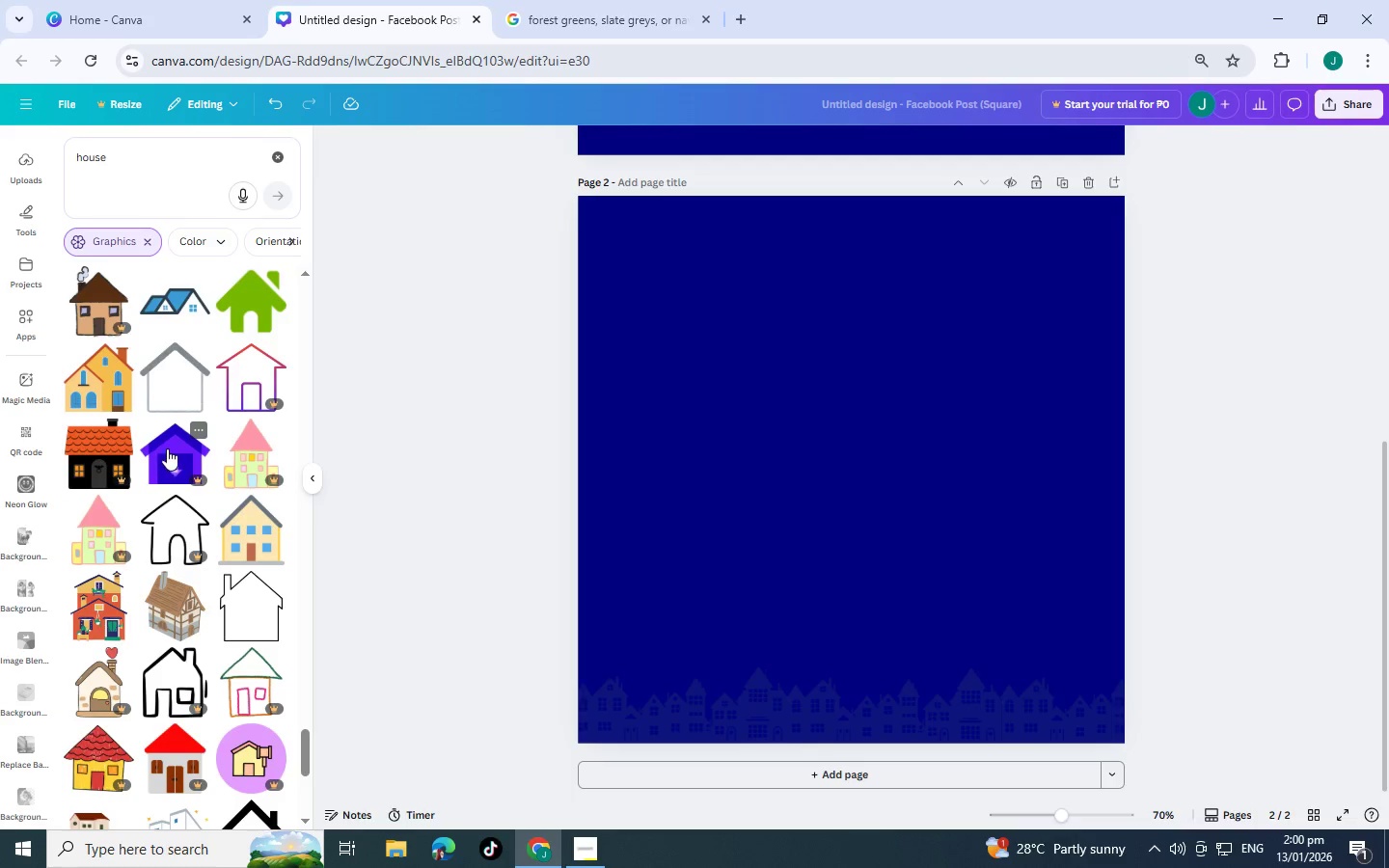 
scroll: coordinate [168, 442], scroll_direction: up, amount: 1.0
 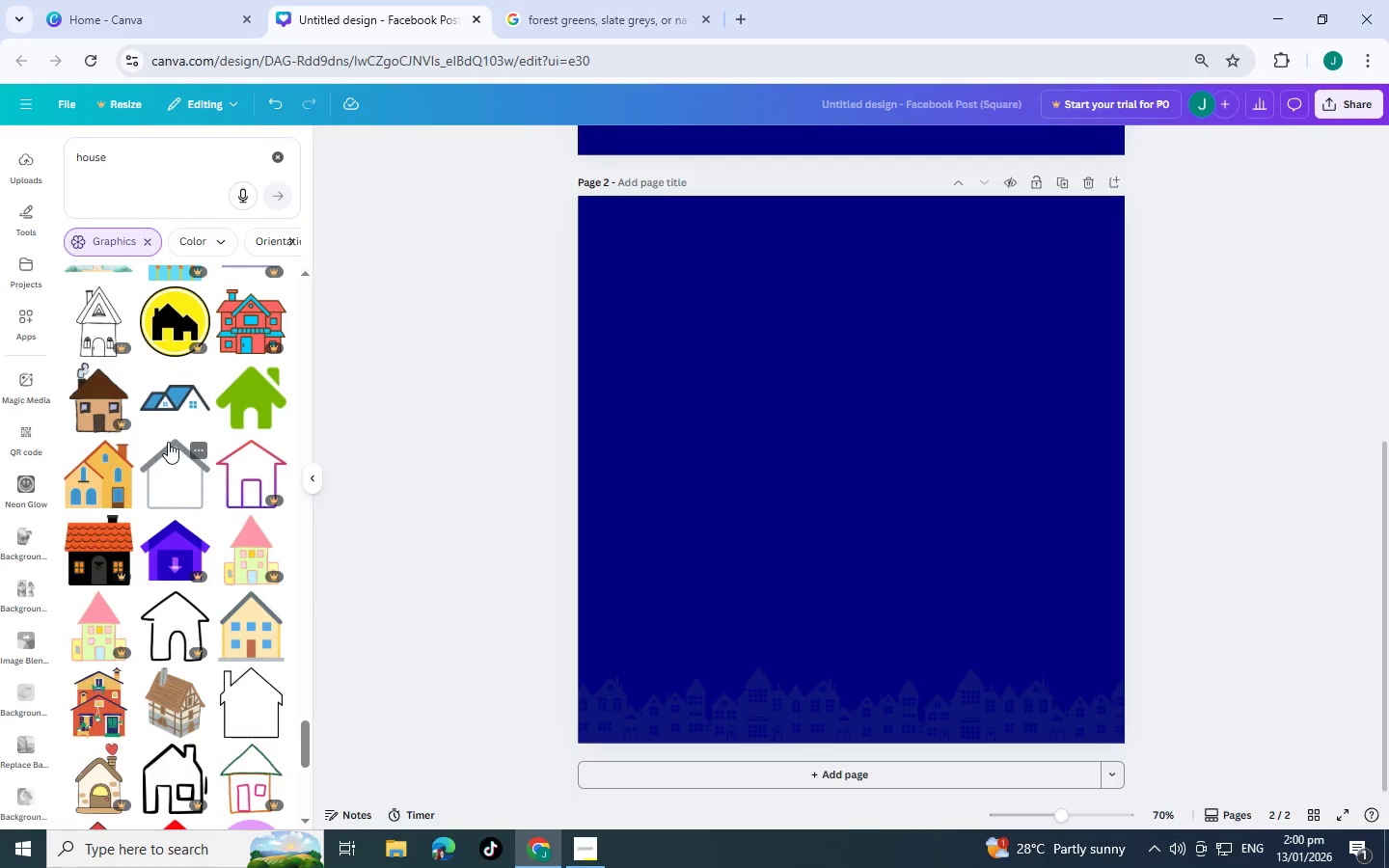 
scroll: coordinate [143, 437], scroll_direction: down, amount: 6.0
 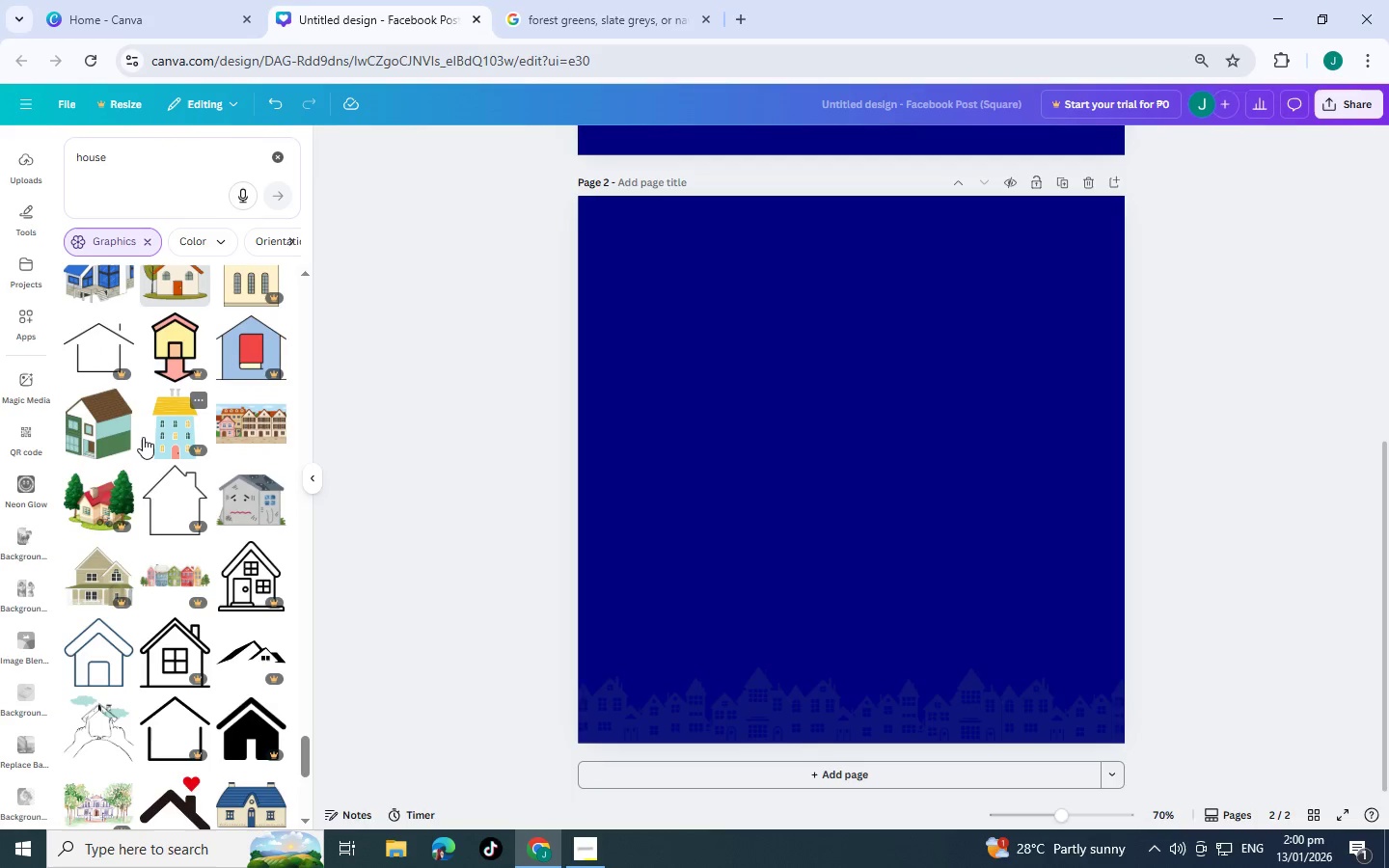 
scroll: coordinate [143, 437], scroll_direction: down, amount: 4.0
 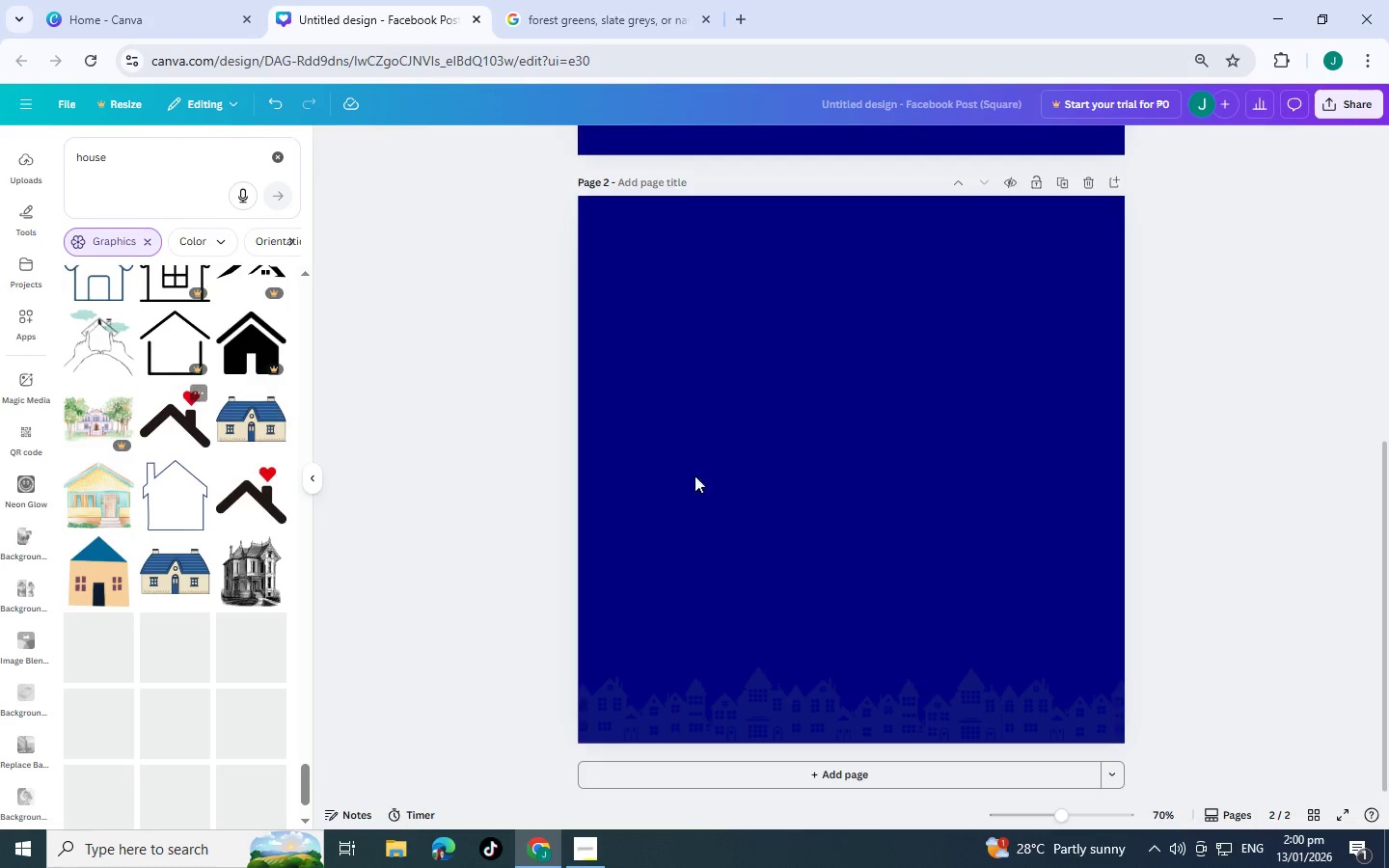 
scroll: coordinate [133, 442], scroll_direction: up, amount: 6.0
 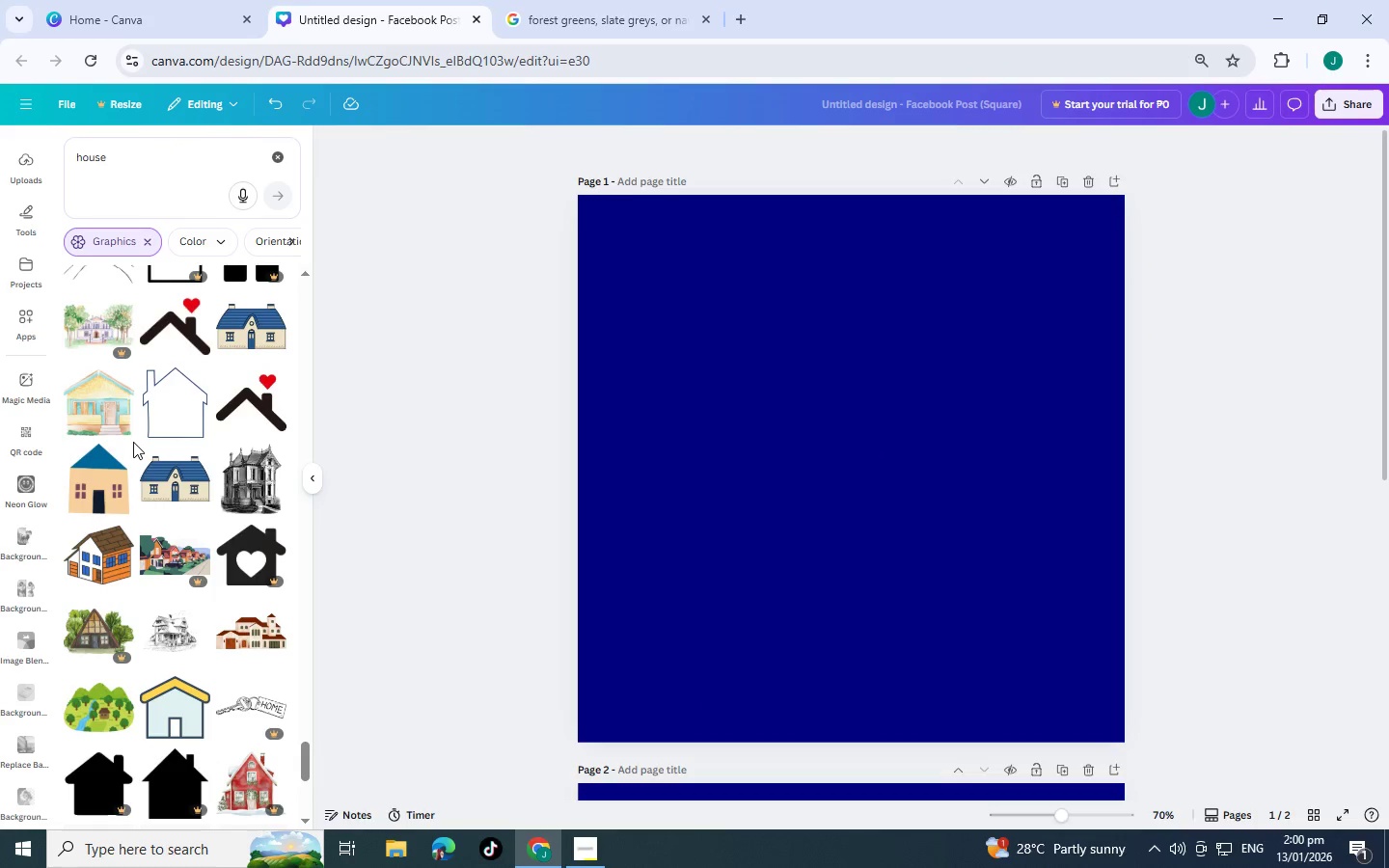 
scroll: coordinate [295, 545], scroll_direction: down, amount: 10.0
 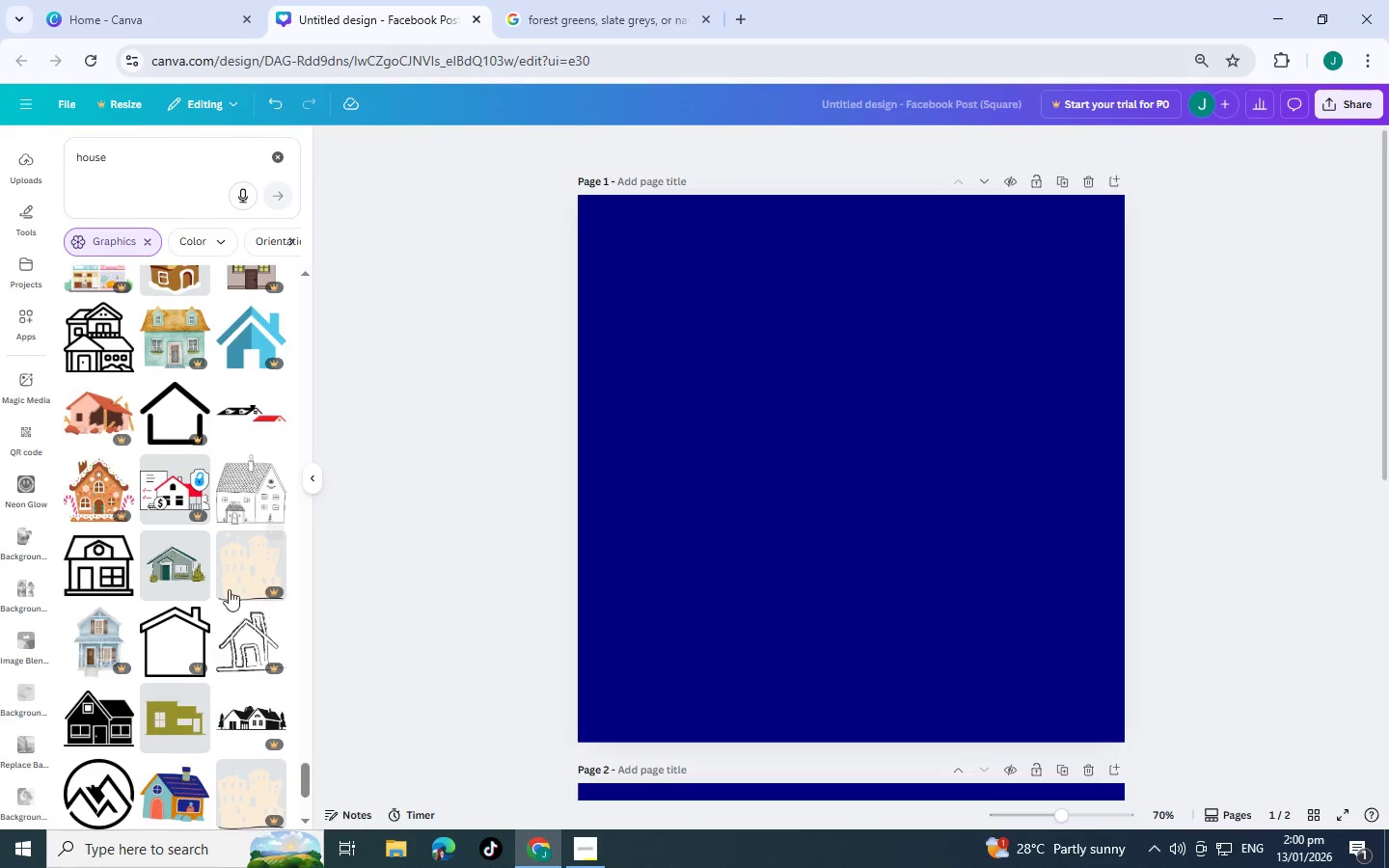 
scroll: coordinate [212, 589], scroll_direction: down, amount: 3.0
 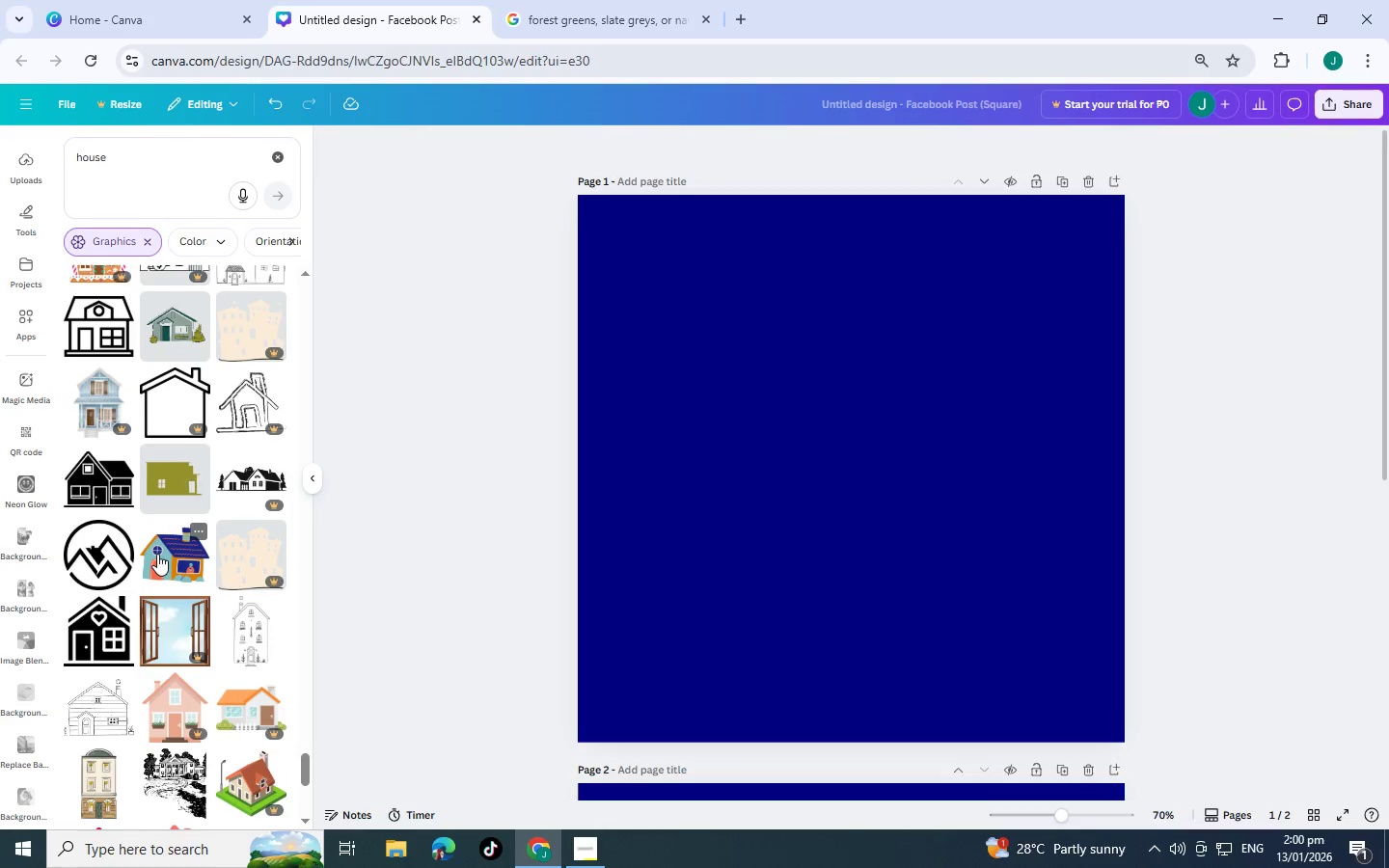 
left_click([157, 554])
 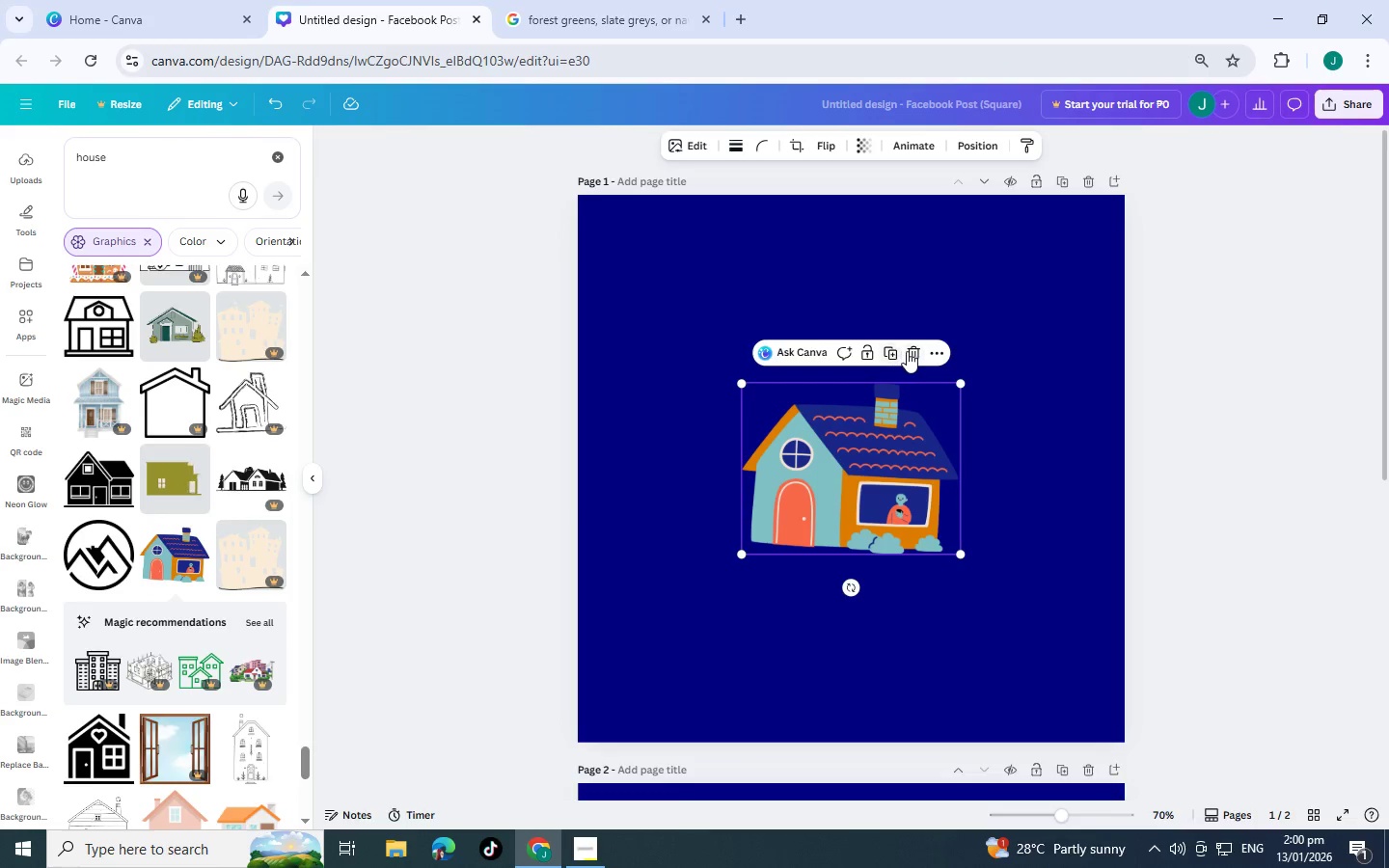 
left_click([914, 351])
 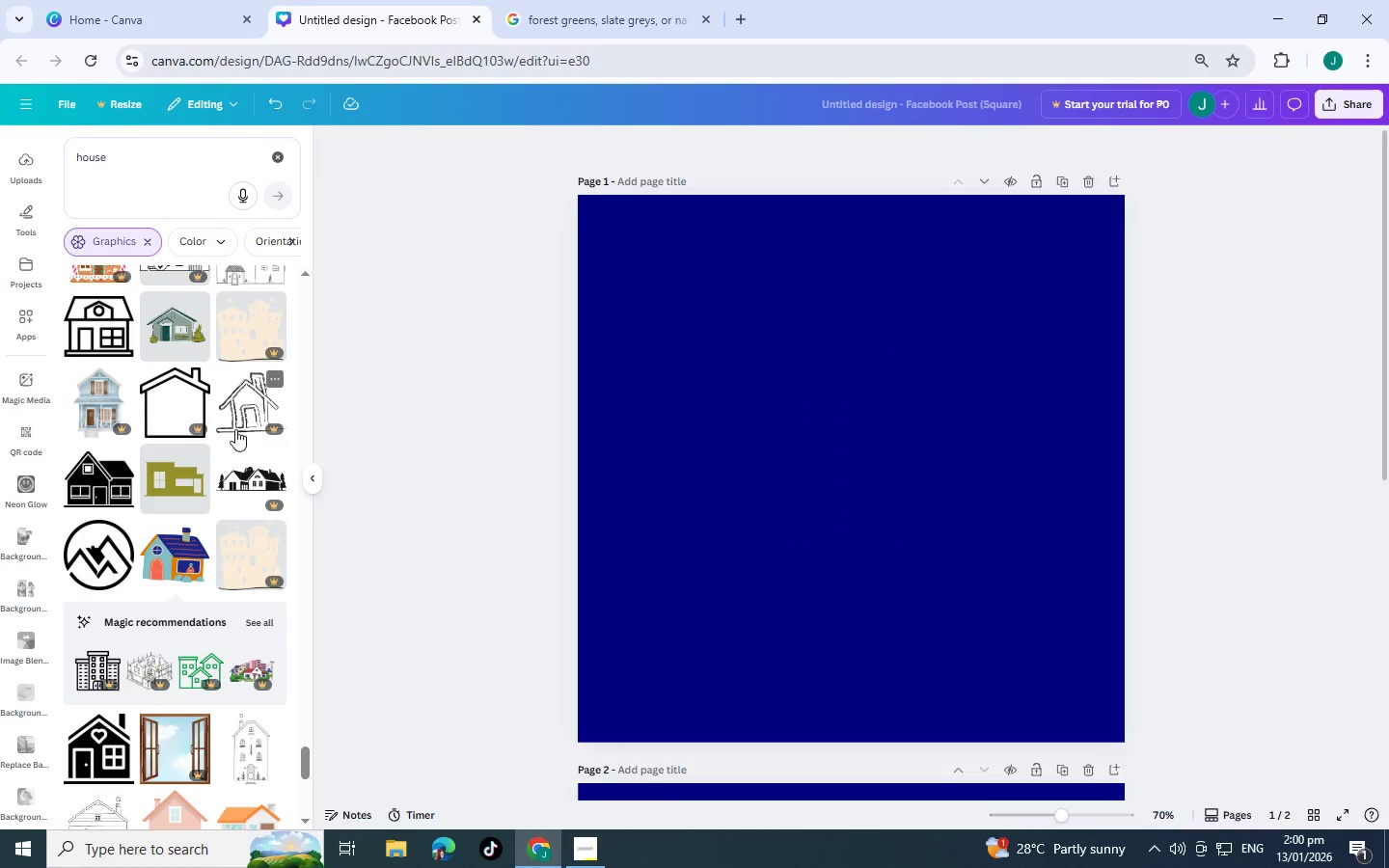 
scroll: coordinate [127, 562], scroll_direction: down, amount: 9.0
 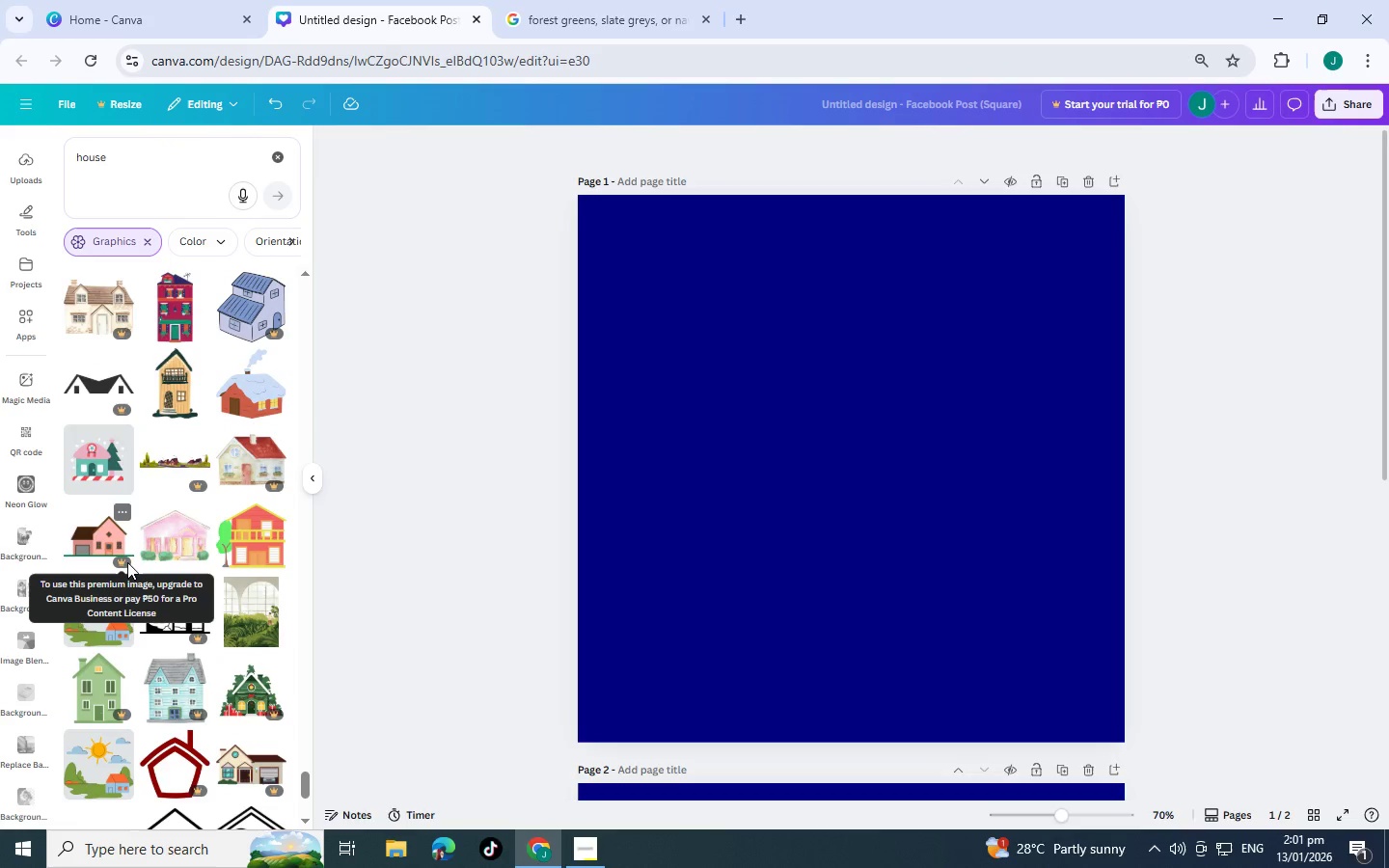 
scroll: coordinate [124, 548], scroll_direction: down, amount: 8.0
 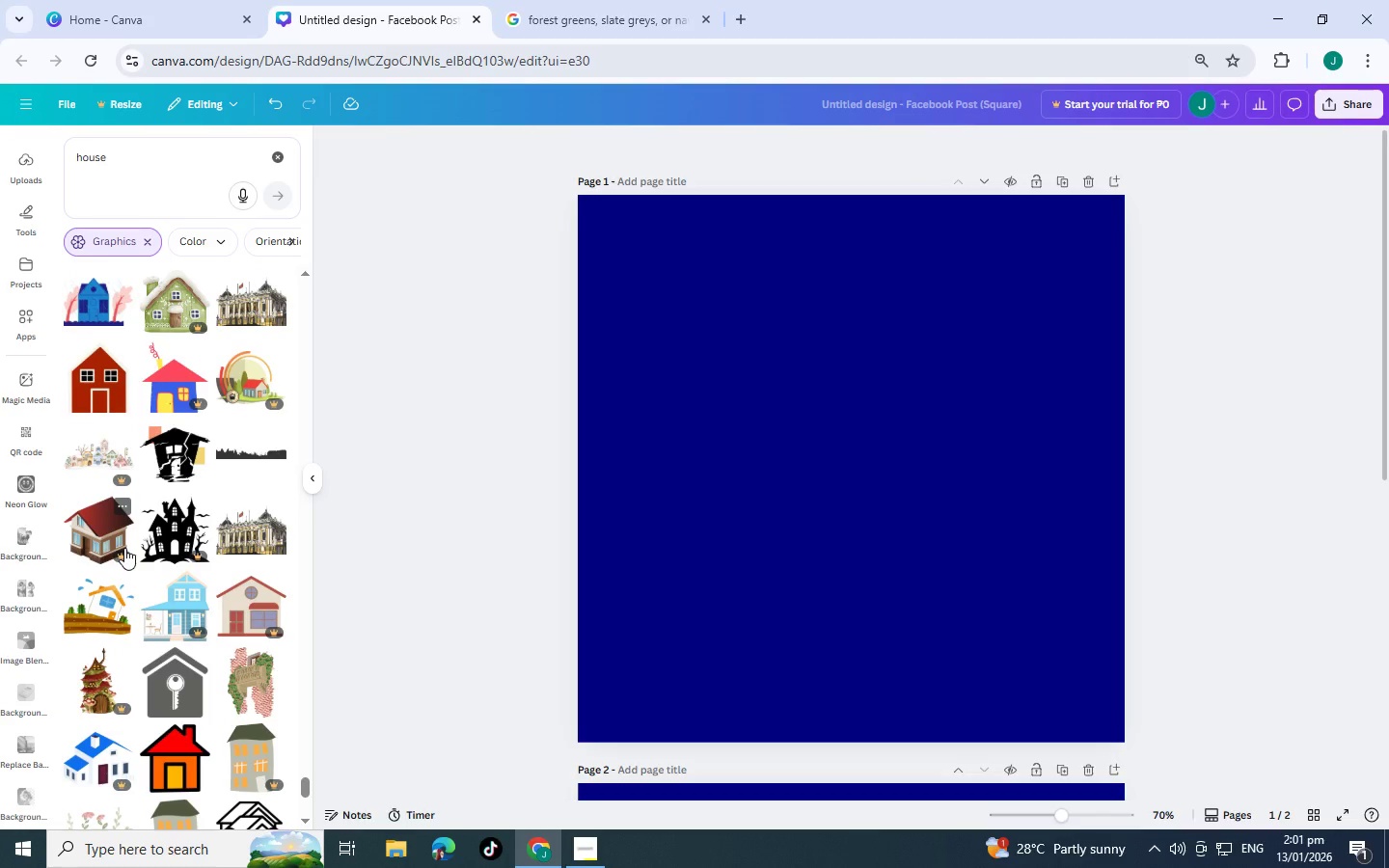 
scroll: coordinate [123, 556], scroll_direction: down, amount: 5.0
 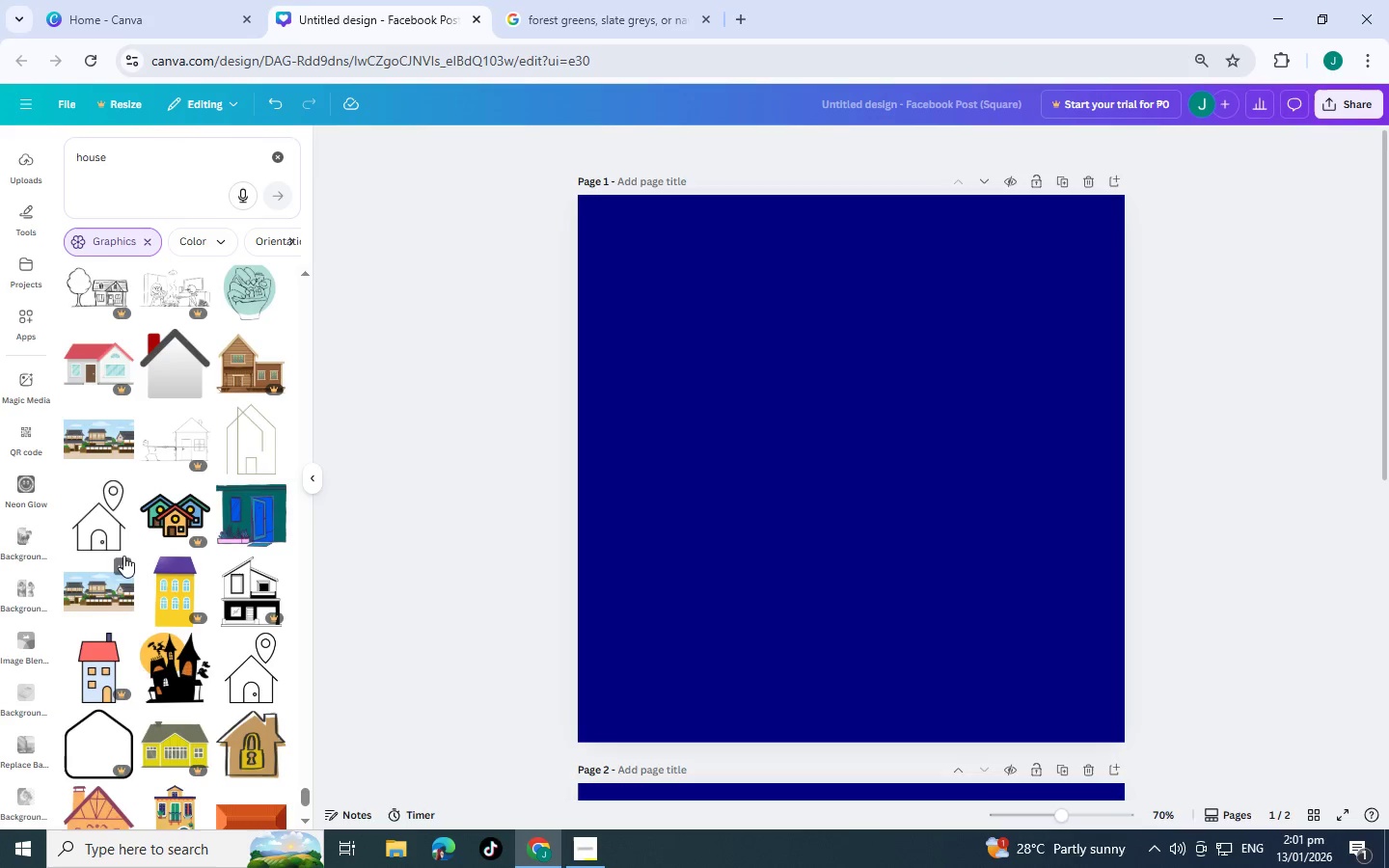 
scroll: coordinate [123, 574], scroll_direction: down, amount: 9.0
 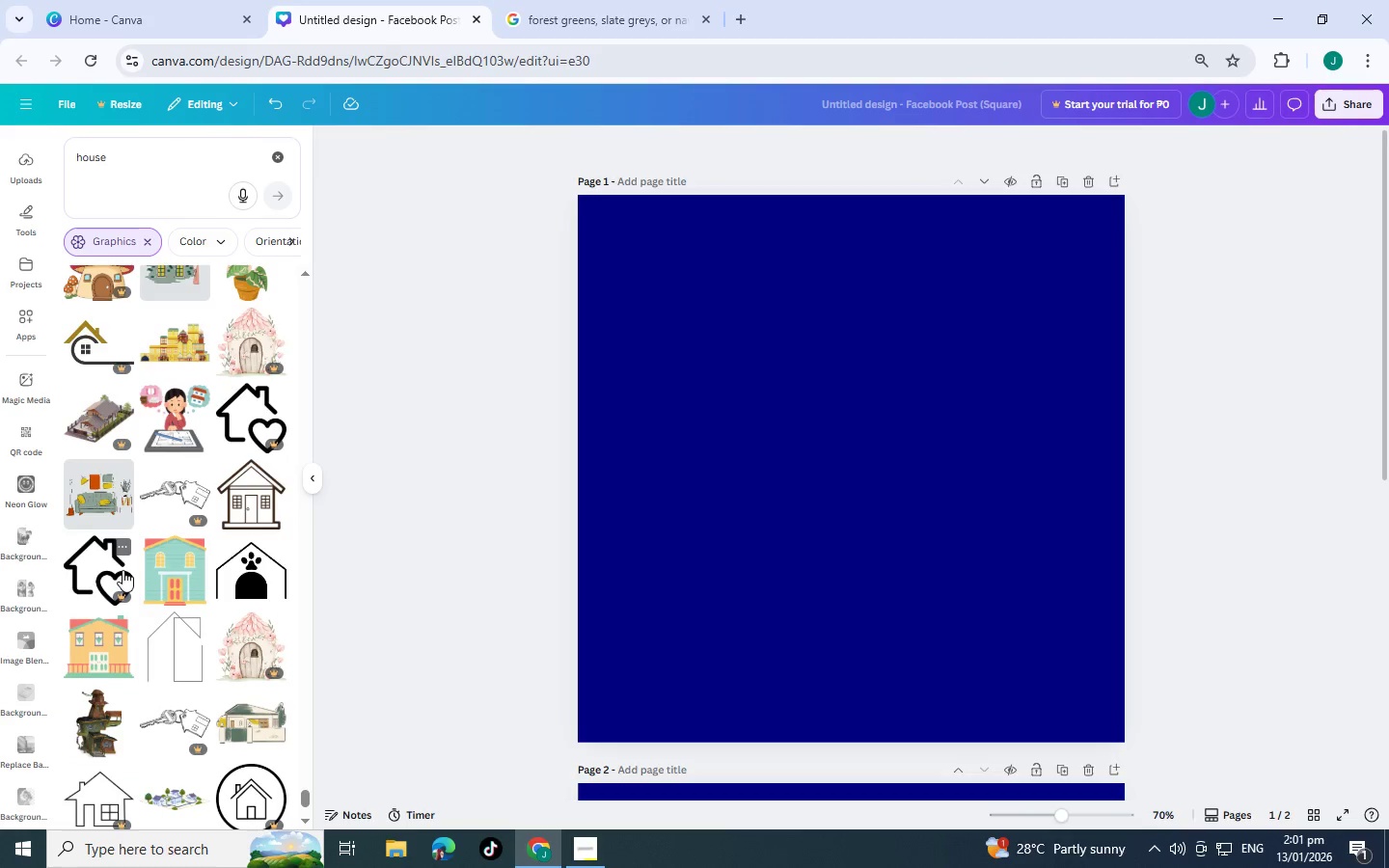 
scroll: coordinate [119, 555], scroll_direction: down, amount: 6.0
 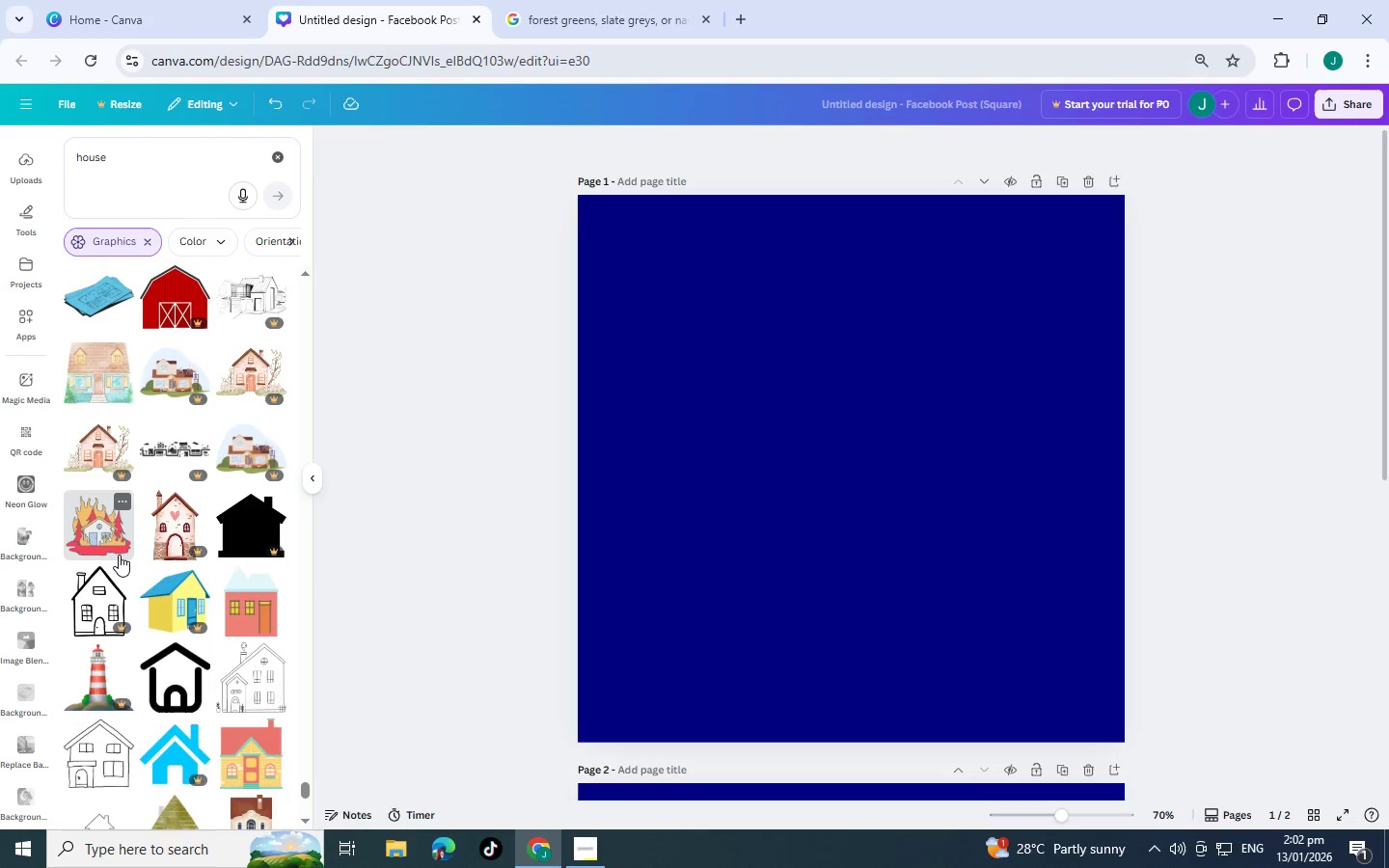 
wait(5.84)
 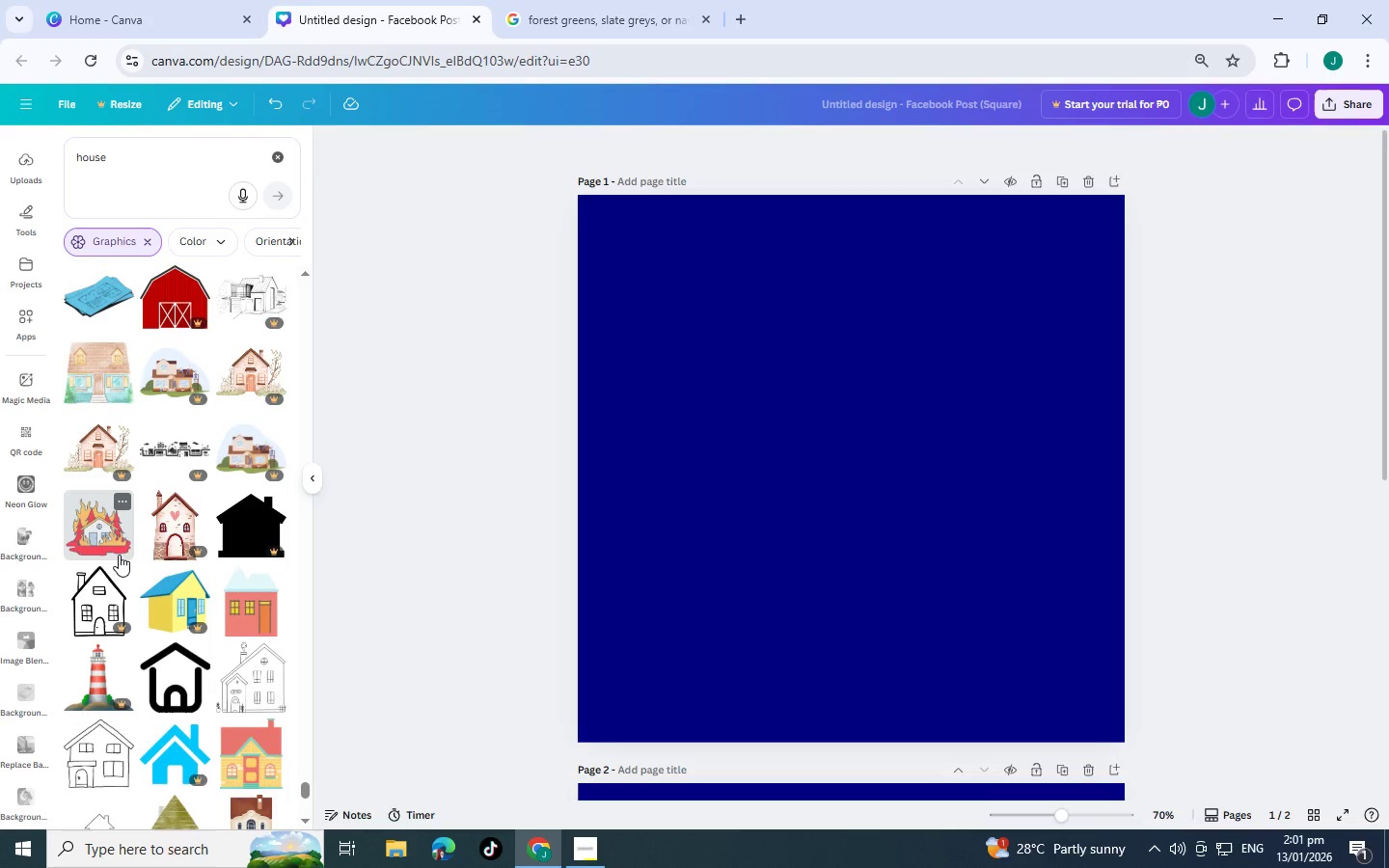 
scroll: coordinate [119, 555], scroll_direction: down, amount: 5.0
 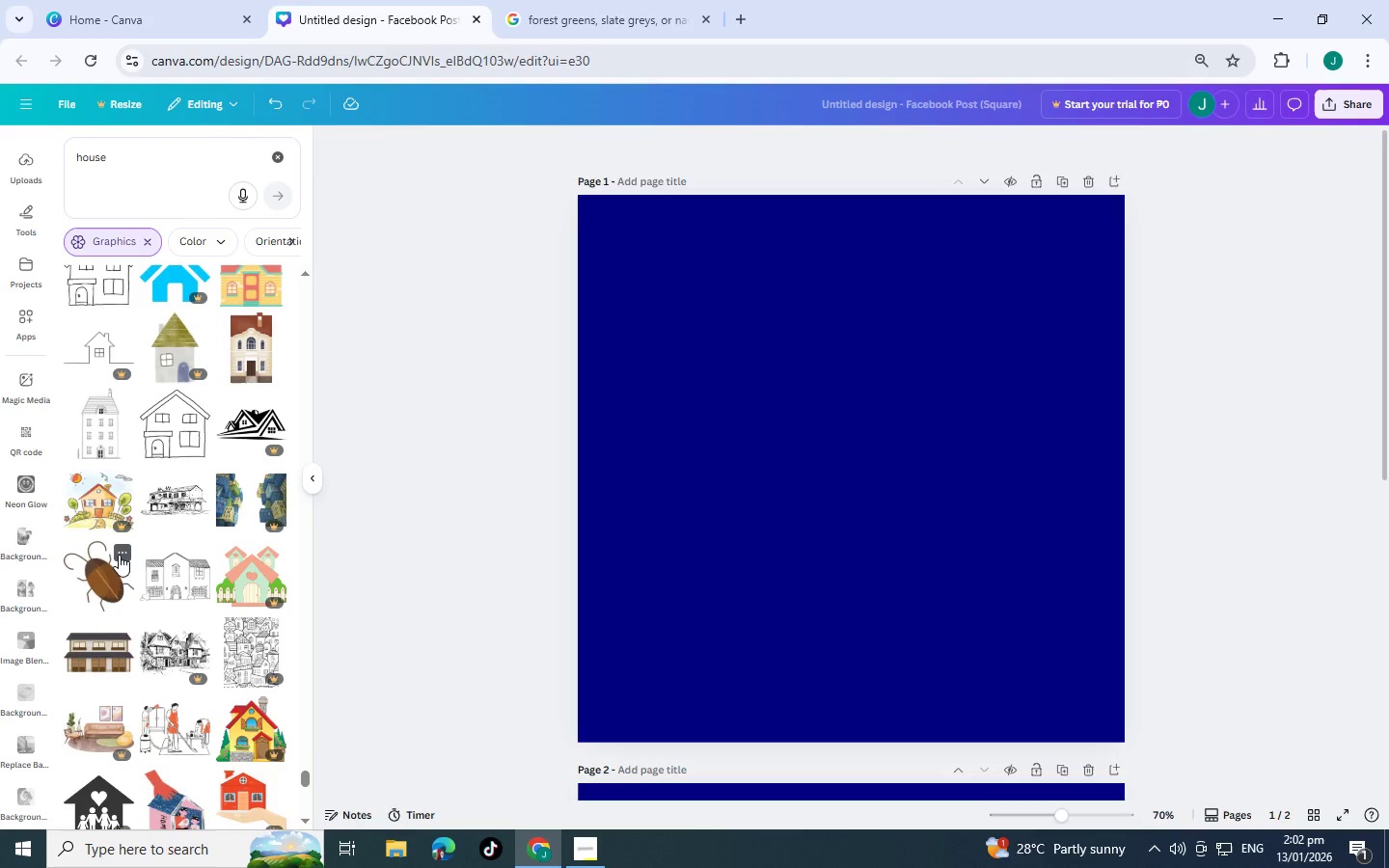 
wait(5.9)
 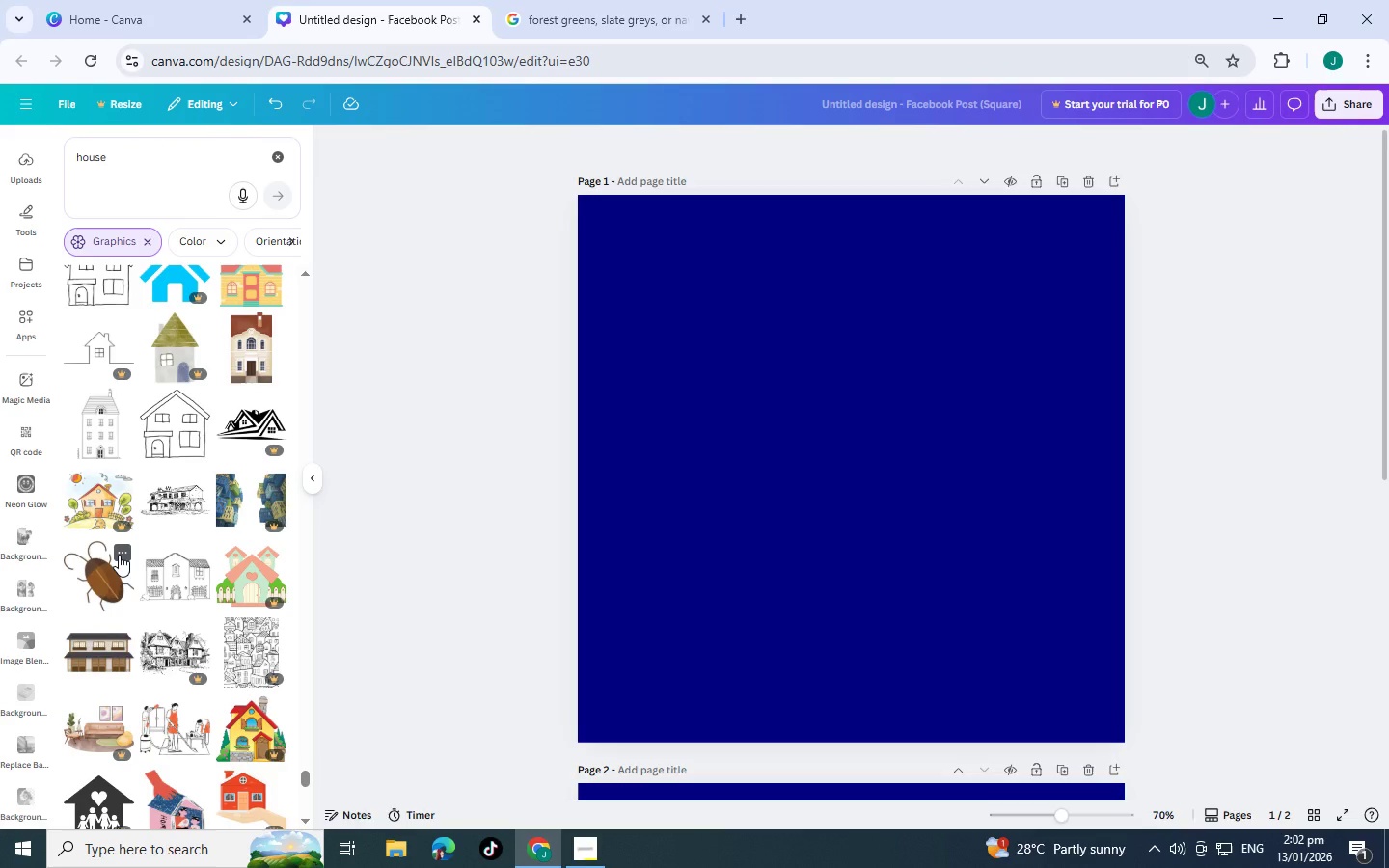 
scroll: coordinate [119, 555], scroll_direction: down, amount: 9.0
 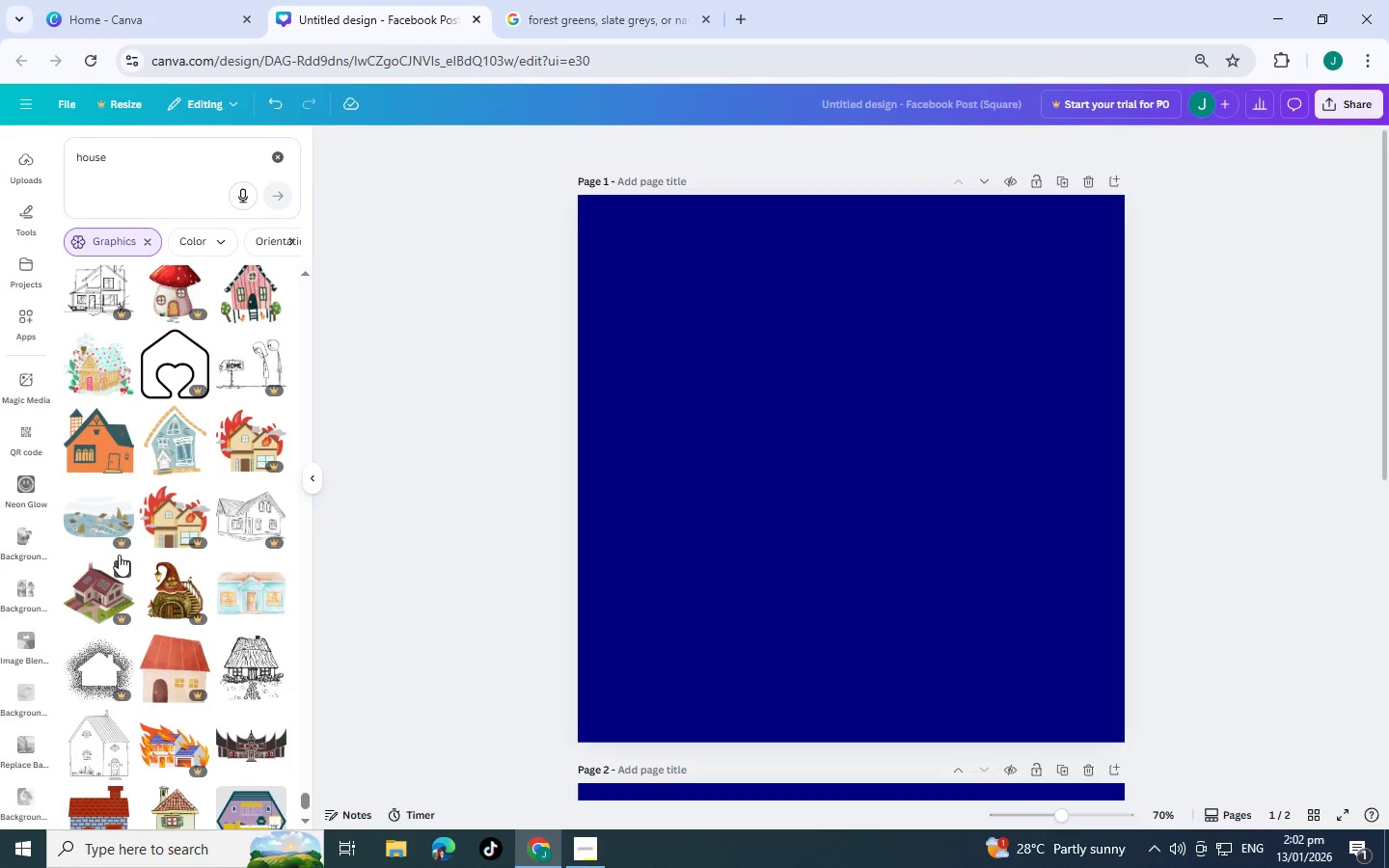 
wait(8.8)
 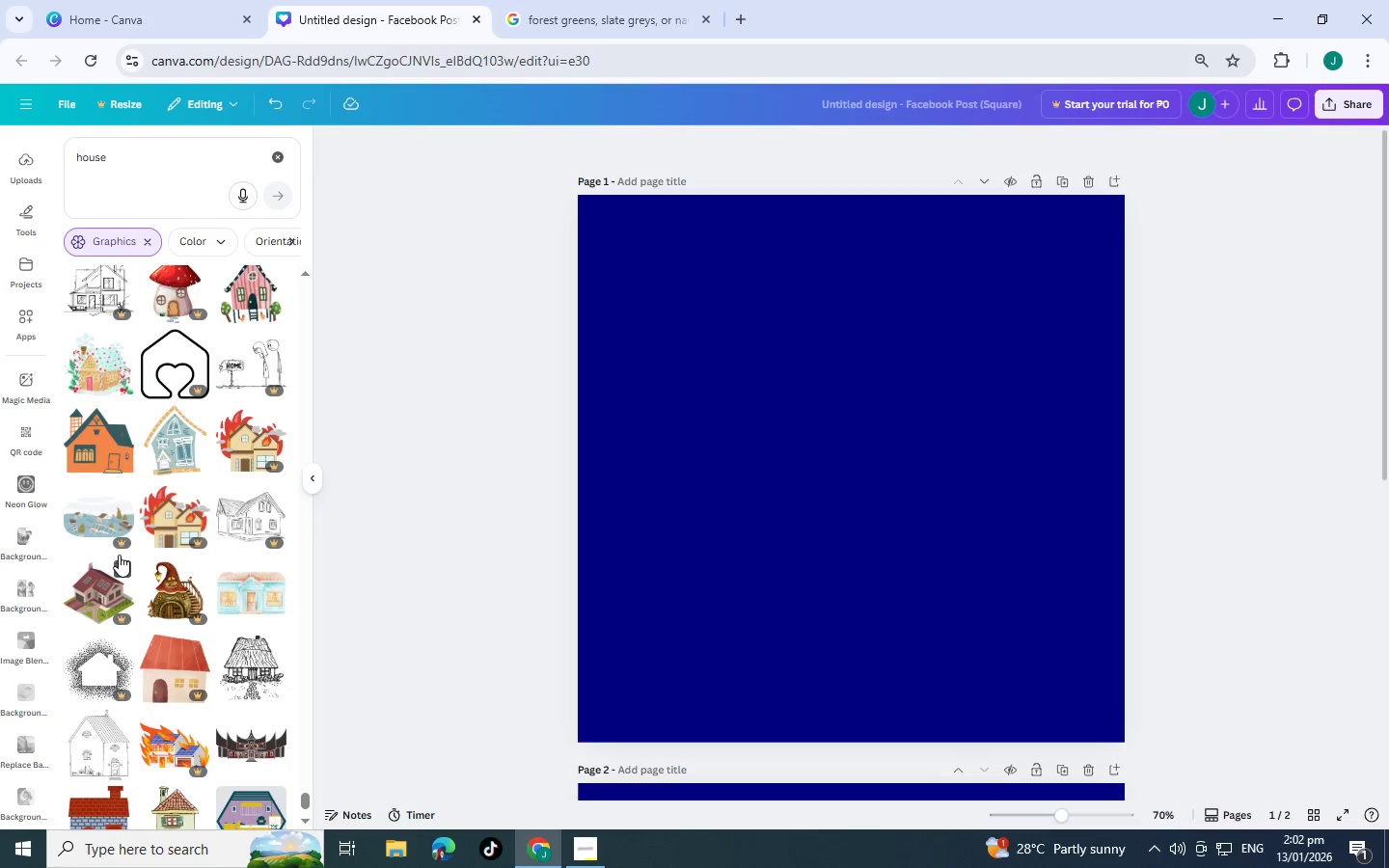 
scroll: coordinate [131, 553], scroll_direction: down, amount: 6.0
 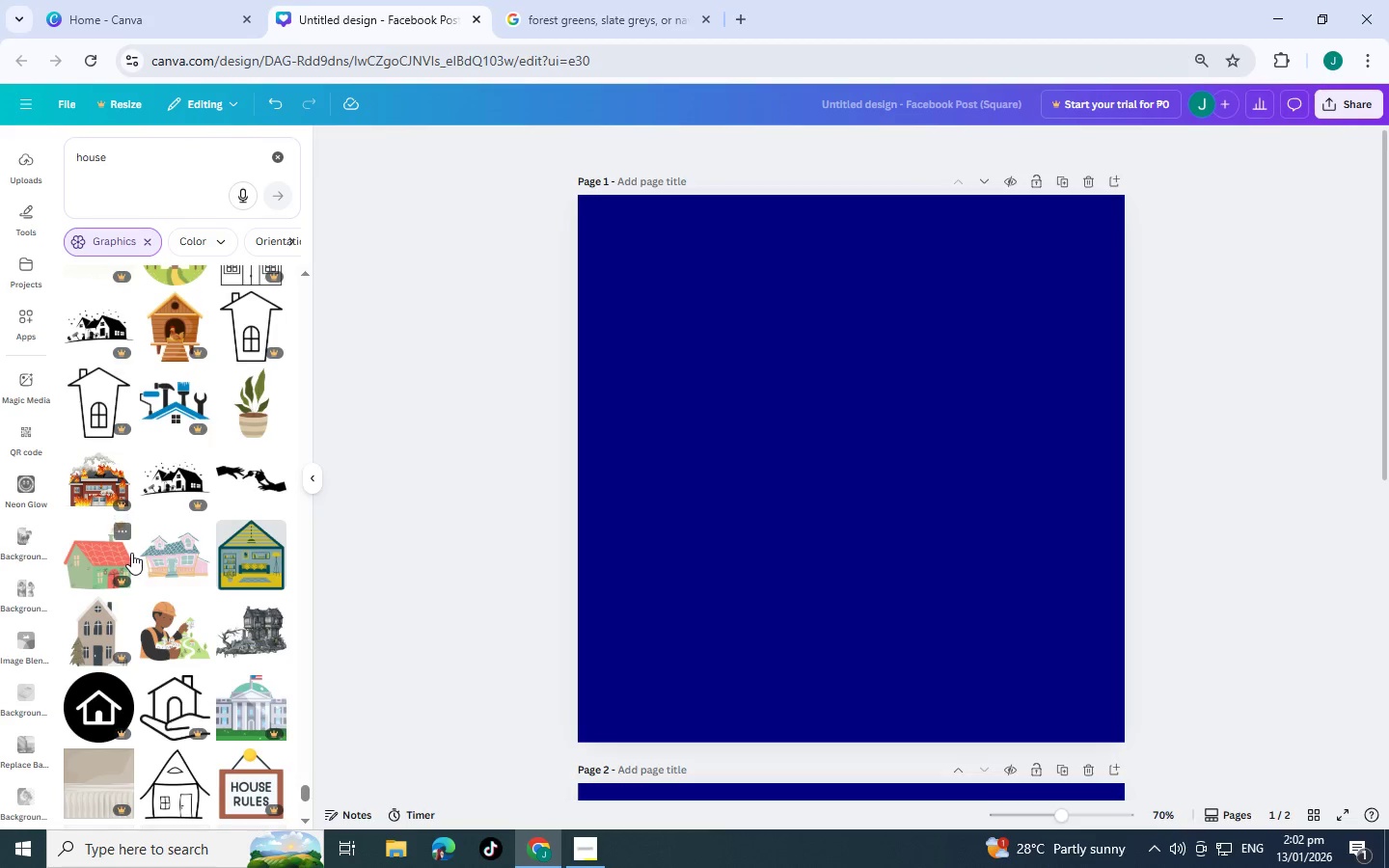 
scroll: coordinate [131, 543], scroll_direction: down, amount: 7.0
 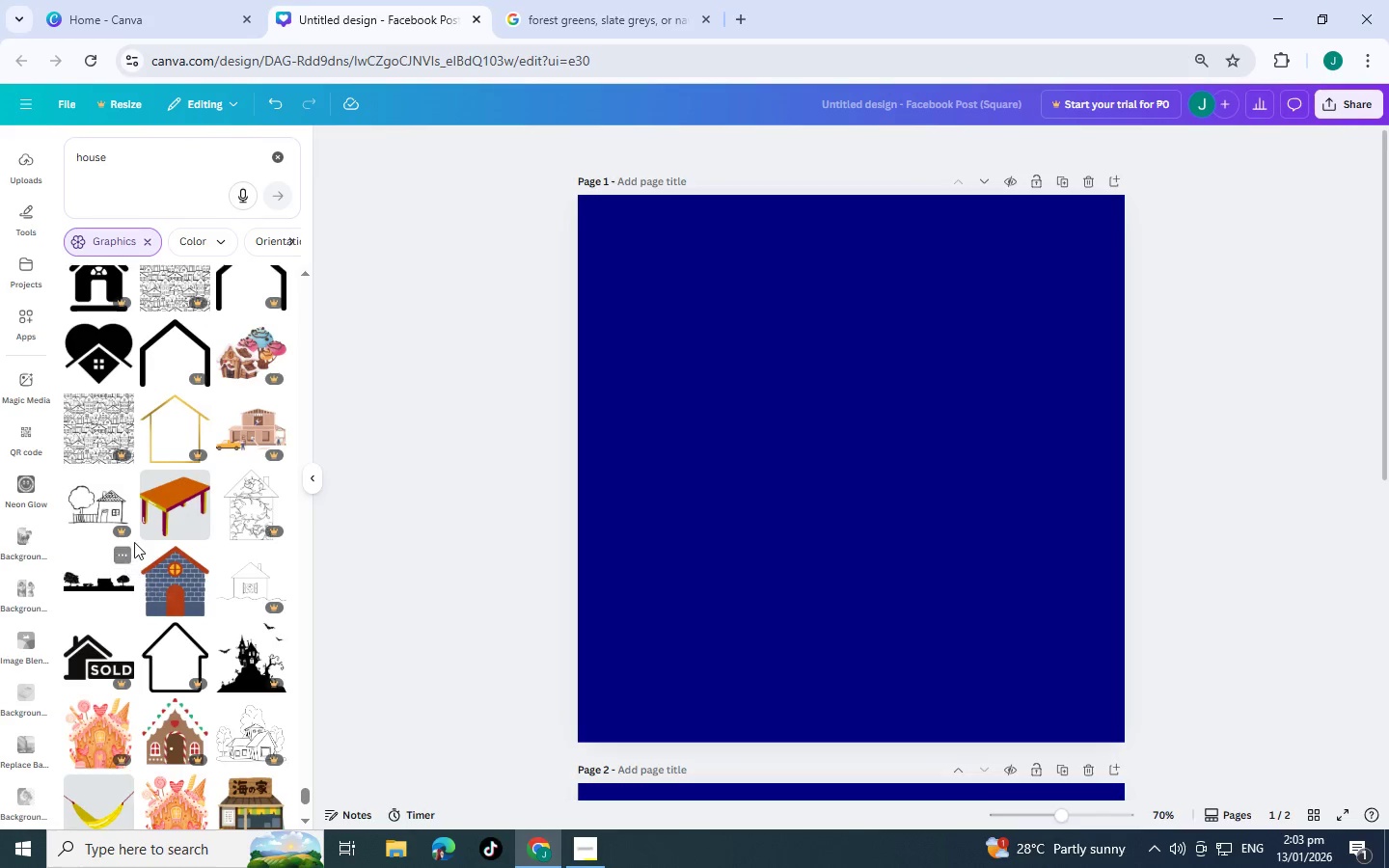 
scroll: coordinate [134, 539], scroll_direction: down, amount: 5.0
 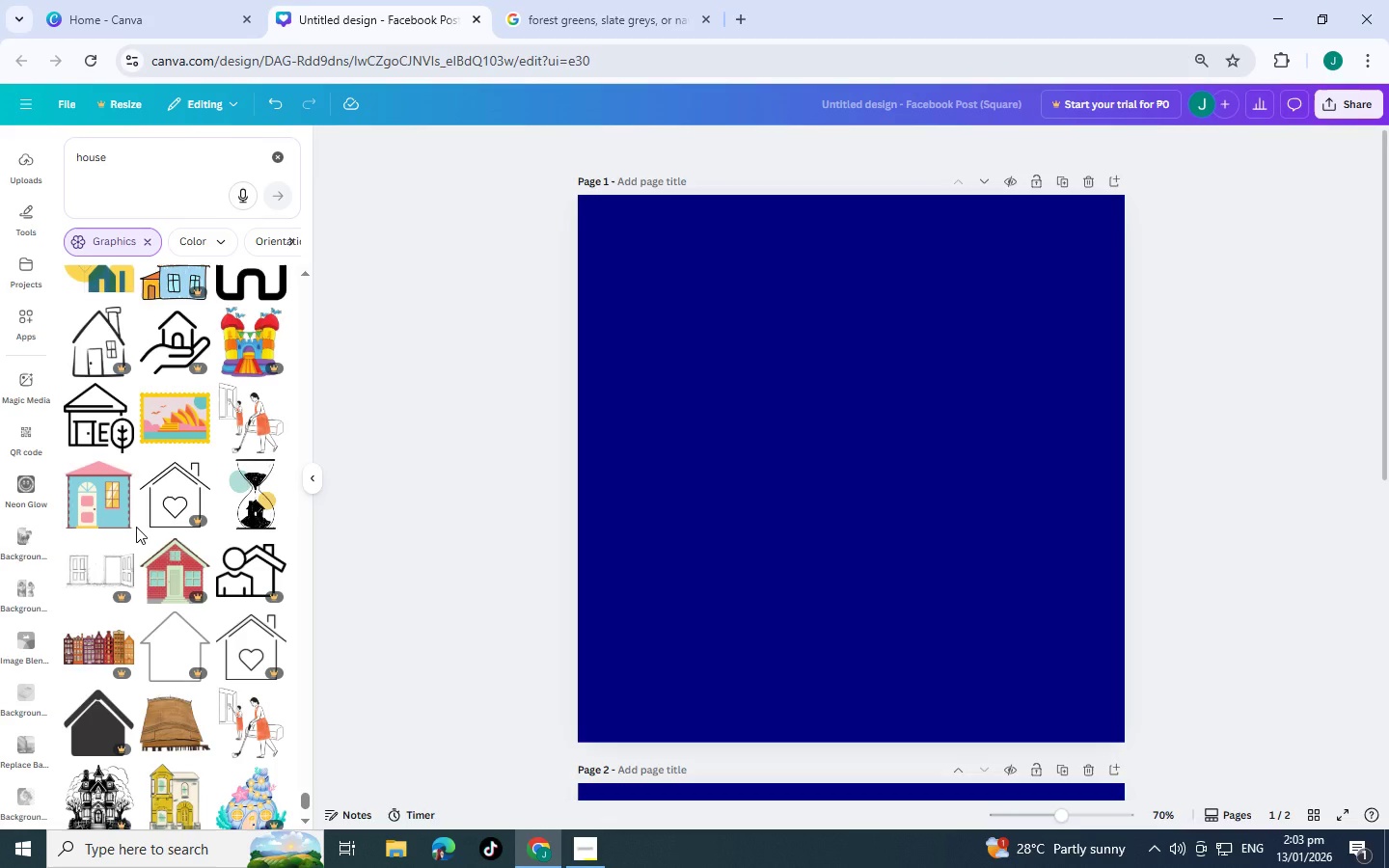 
scroll: coordinate [92, 469], scroll_direction: down, amount: 6.0
 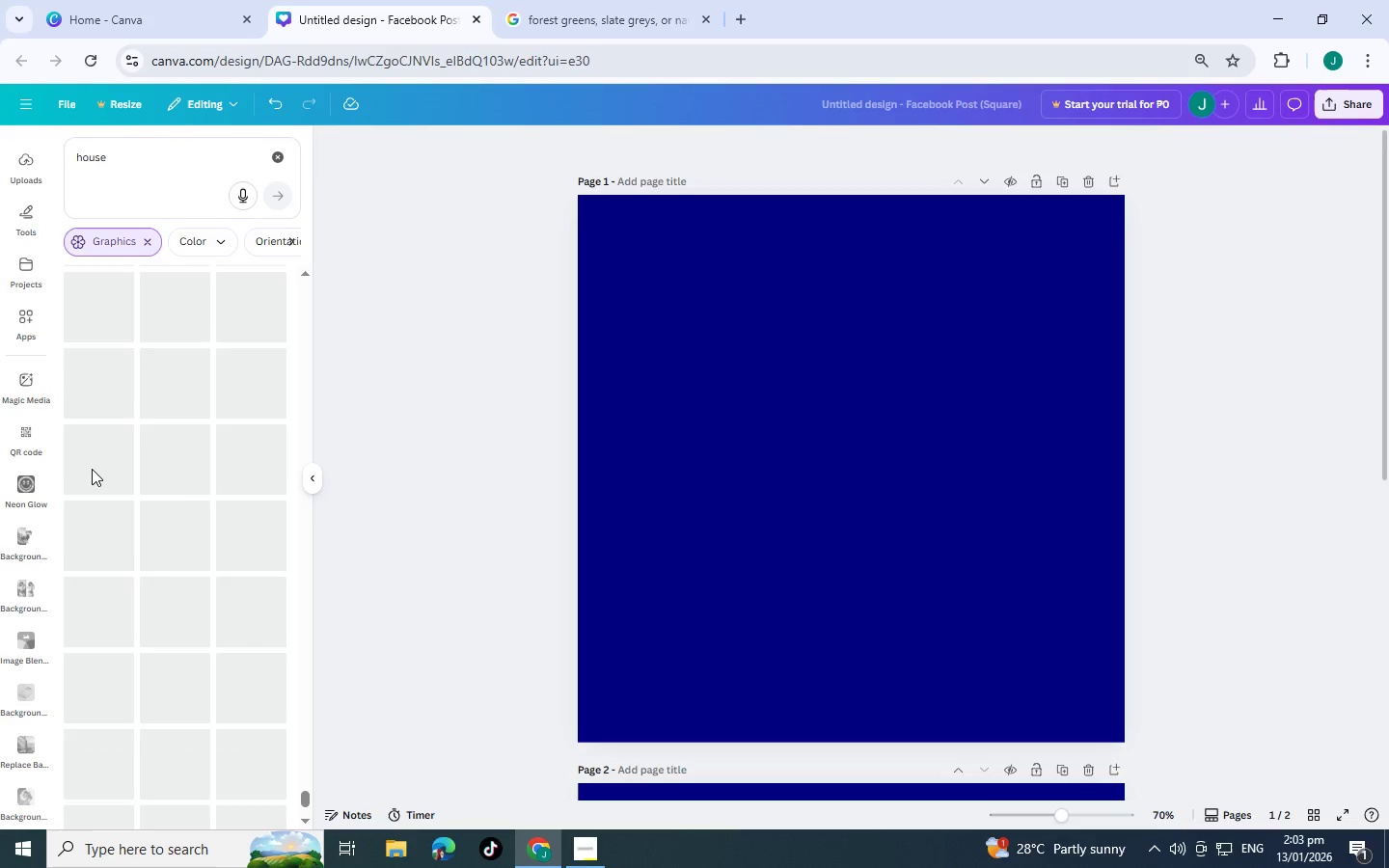 
scroll: coordinate [161, 548], scroll_direction: down, amount: 5.0
 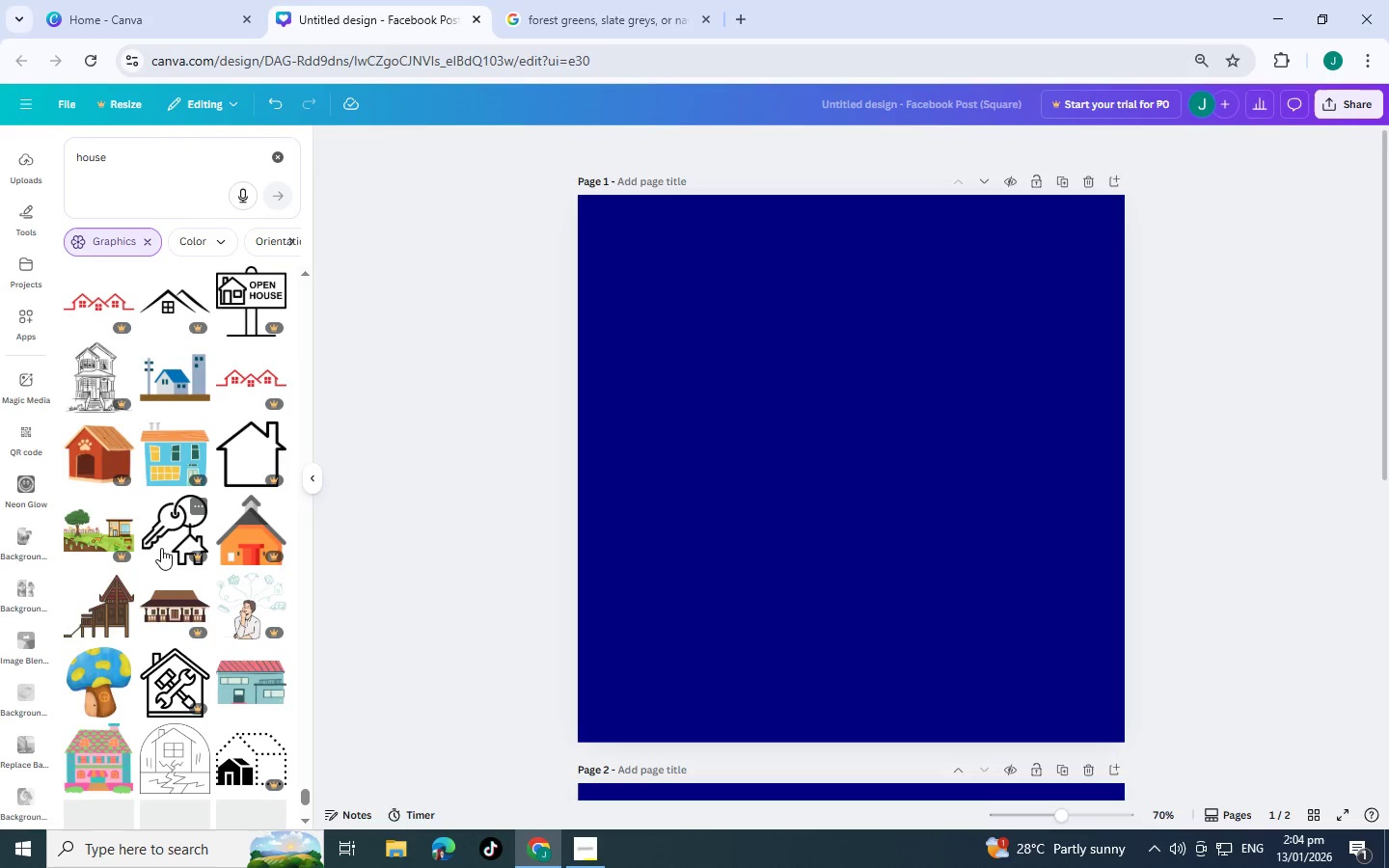 
scroll: coordinate [161, 548], scroll_direction: down, amount: 8.0
 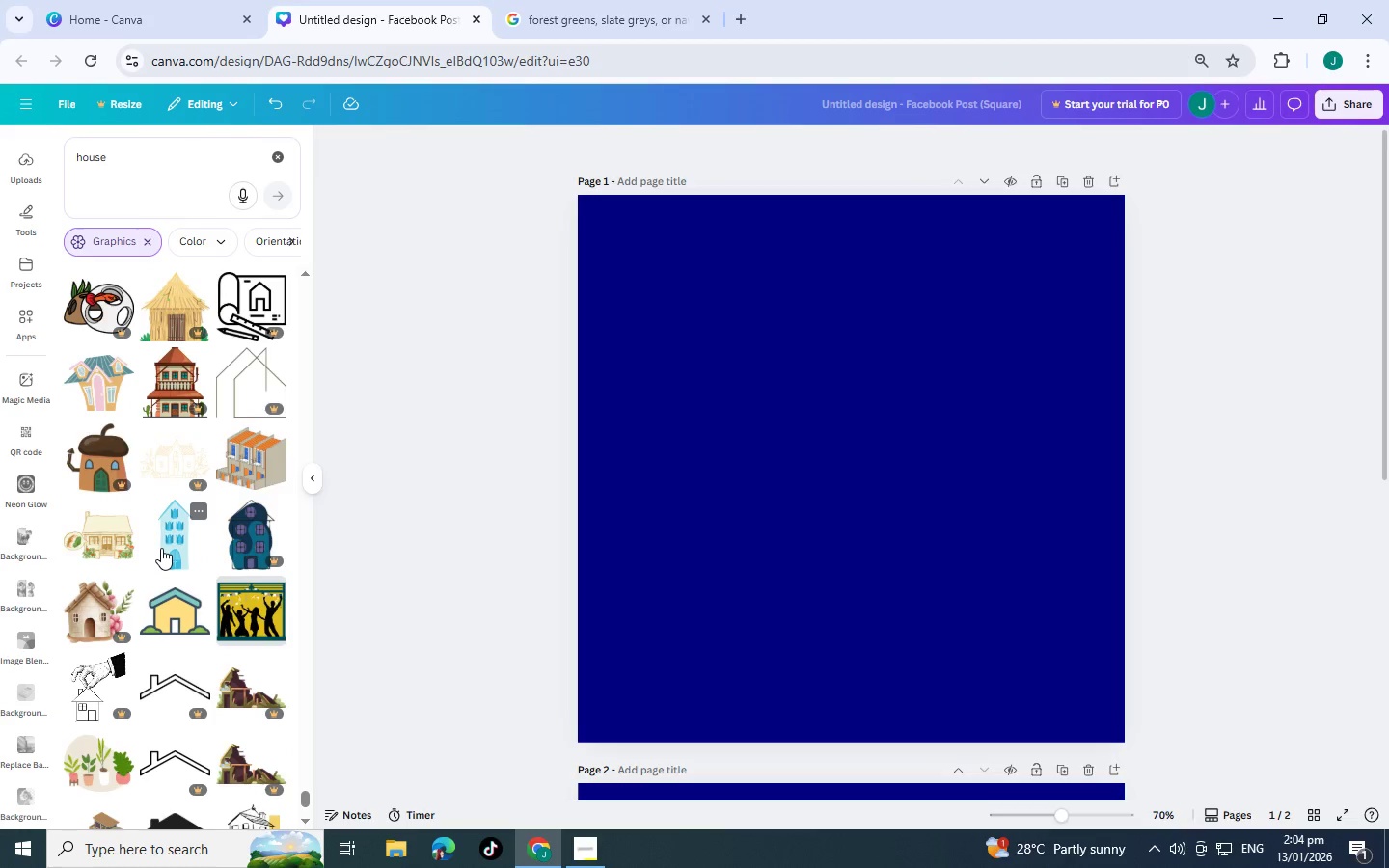 
scroll: coordinate [161, 548], scroll_direction: down, amount: 5.0
 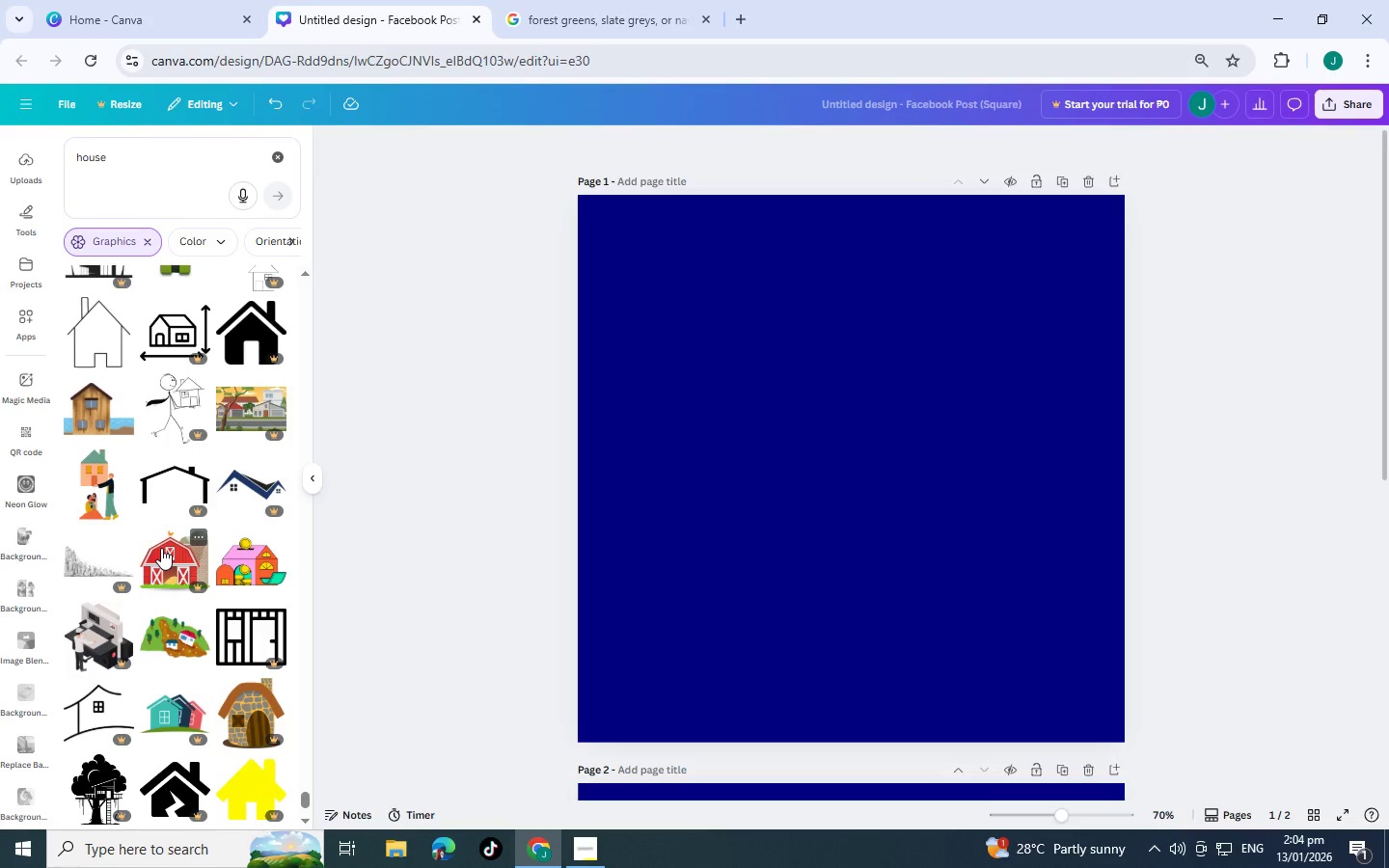 
scroll: coordinate [161, 548], scroll_direction: down, amount: 6.0
 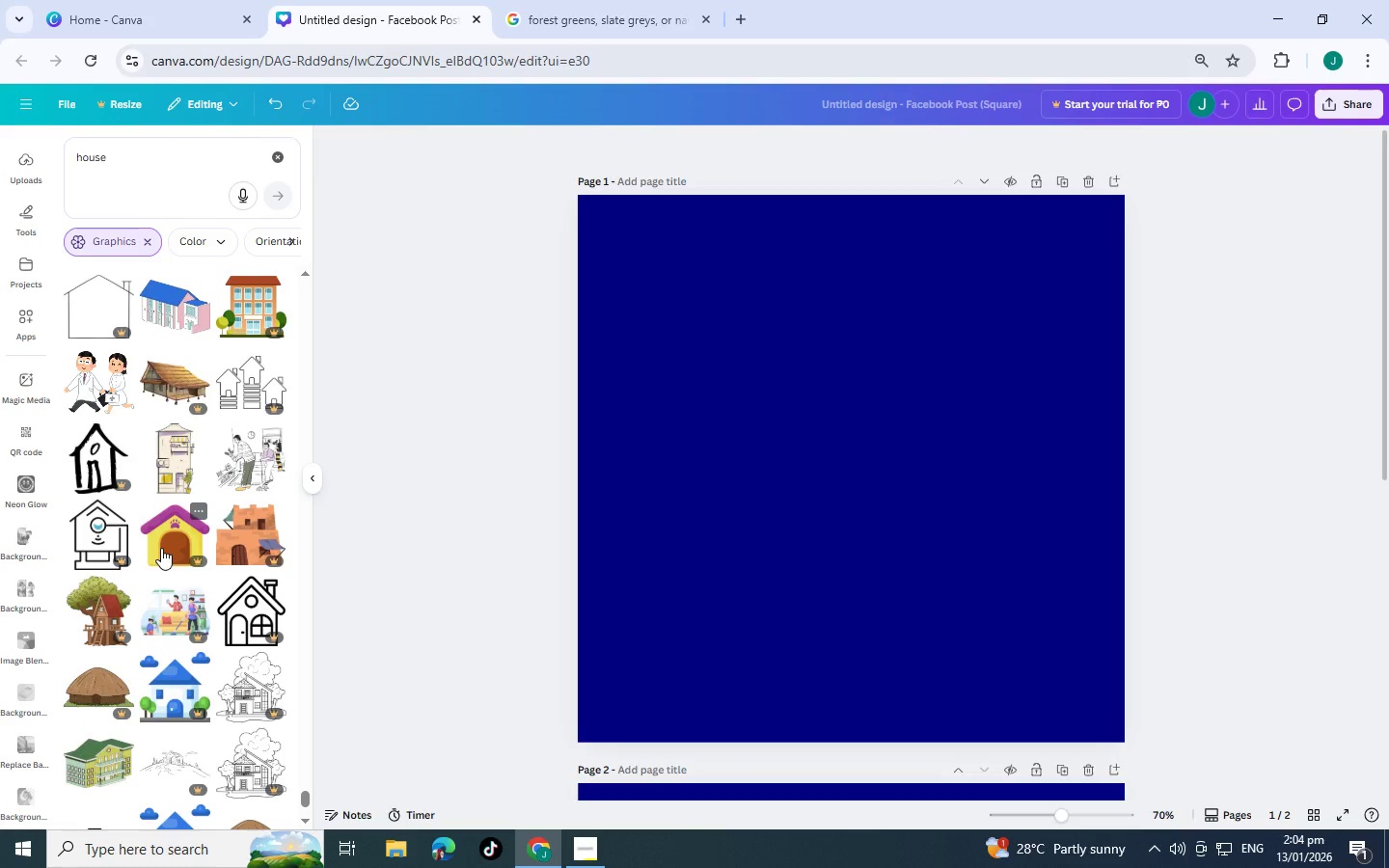 
scroll: coordinate [161, 548], scroll_direction: down, amount: 5.0
 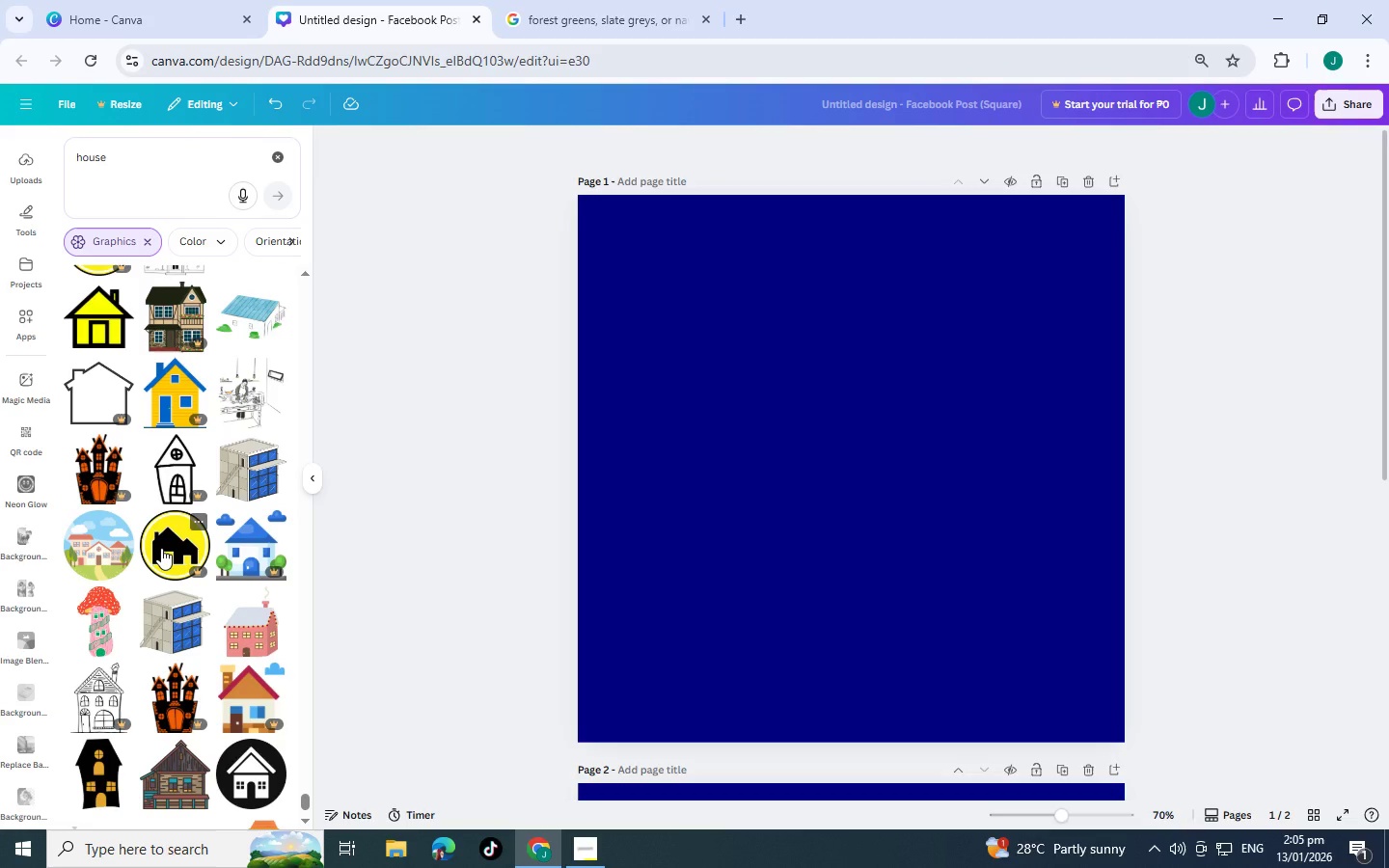 
scroll: coordinate [161, 548], scroll_direction: down, amount: 1.0
 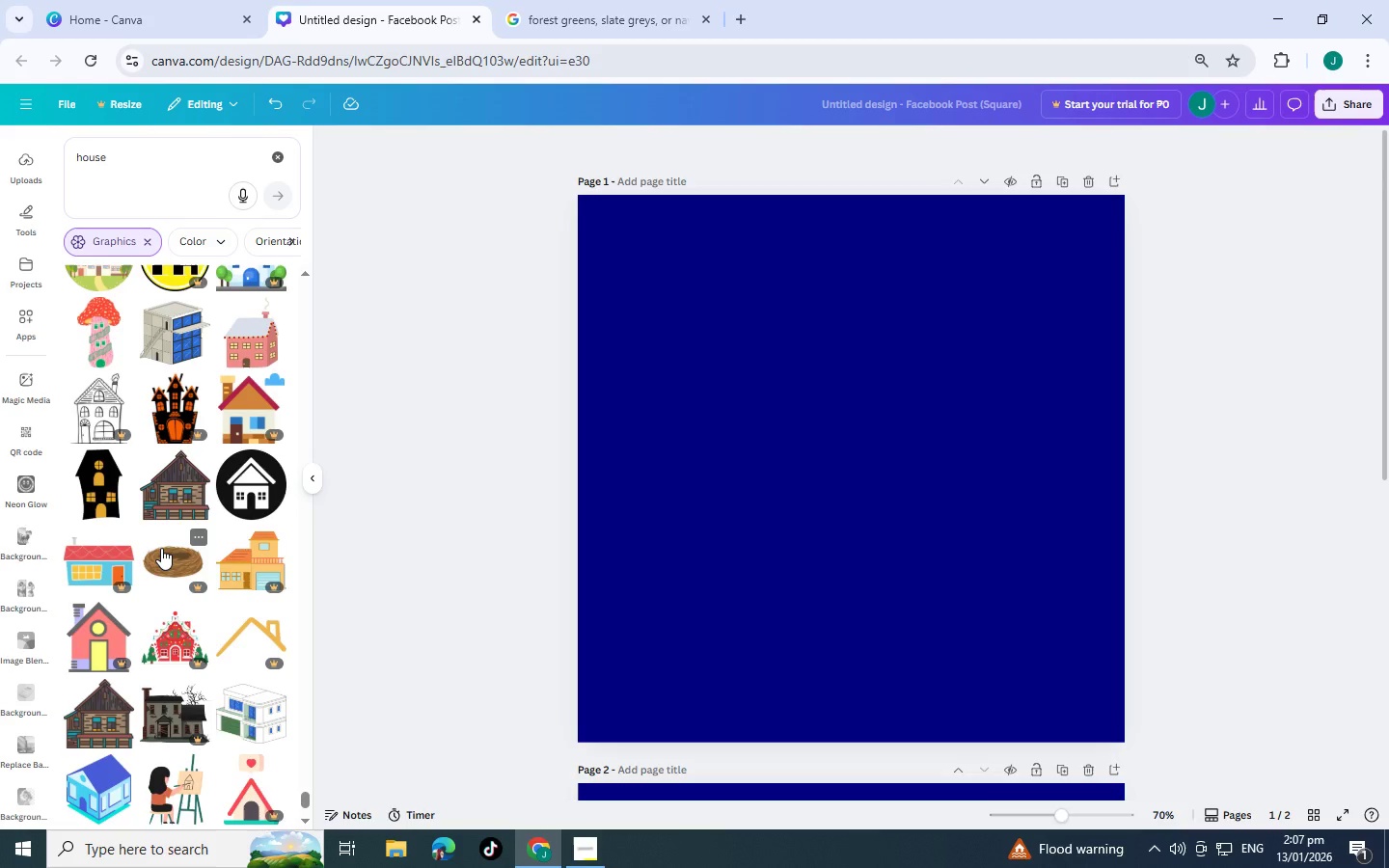 
wait(134.91)
 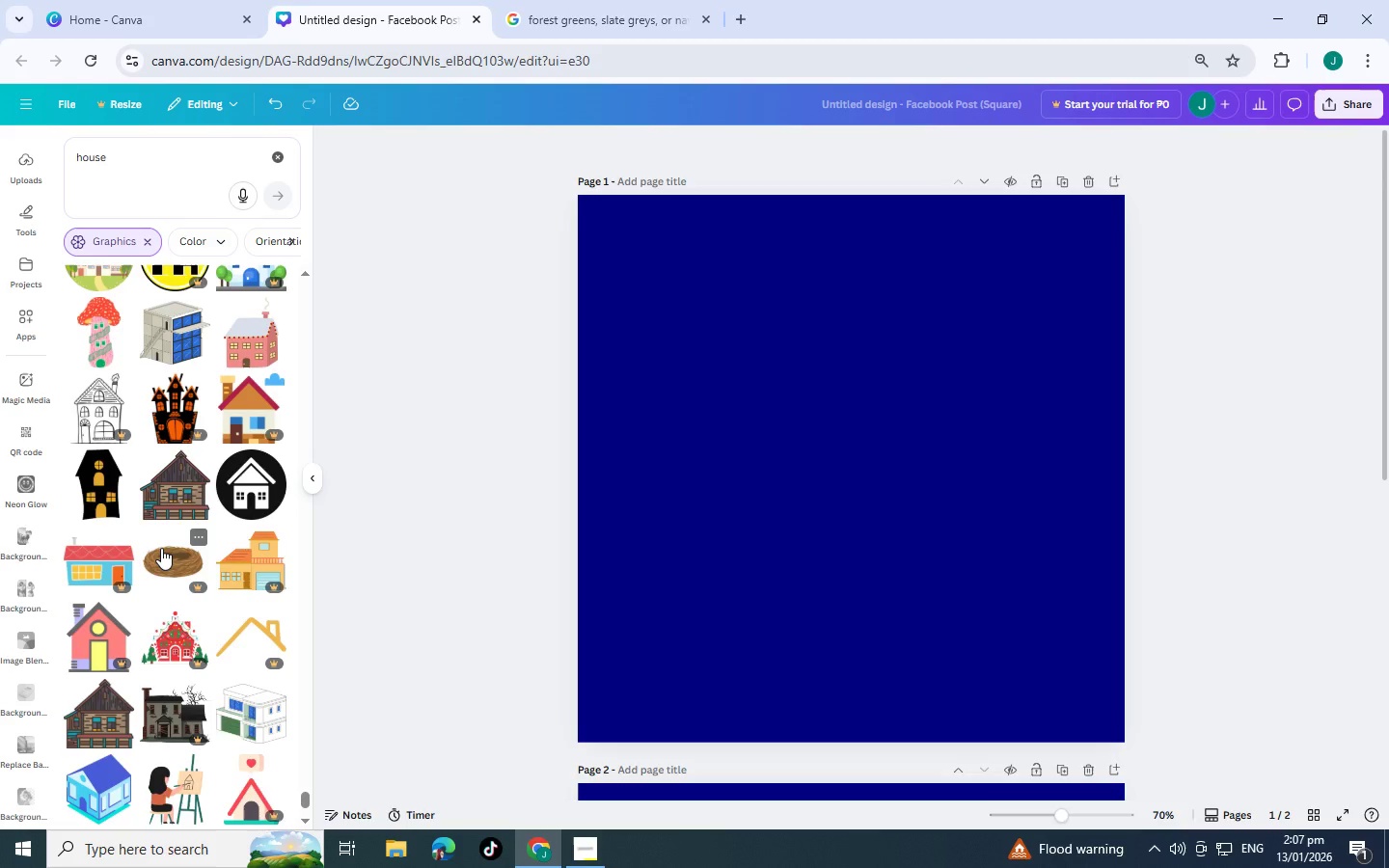 
scroll: coordinate [167, 590], scroll_direction: down, amount: 11.0
 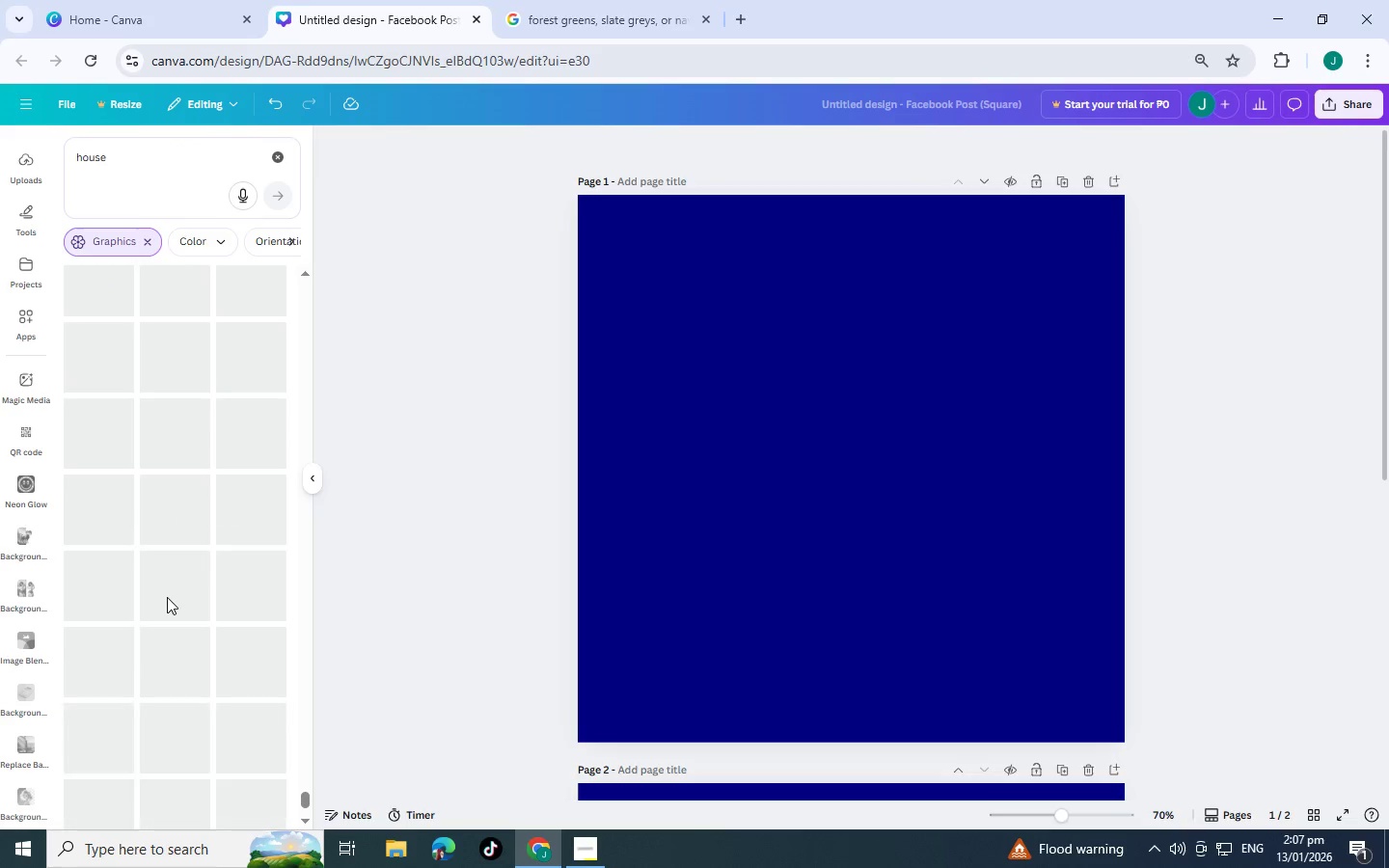 
scroll: coordinate [480, 684], scroll_direction: up, amount: 3.0
 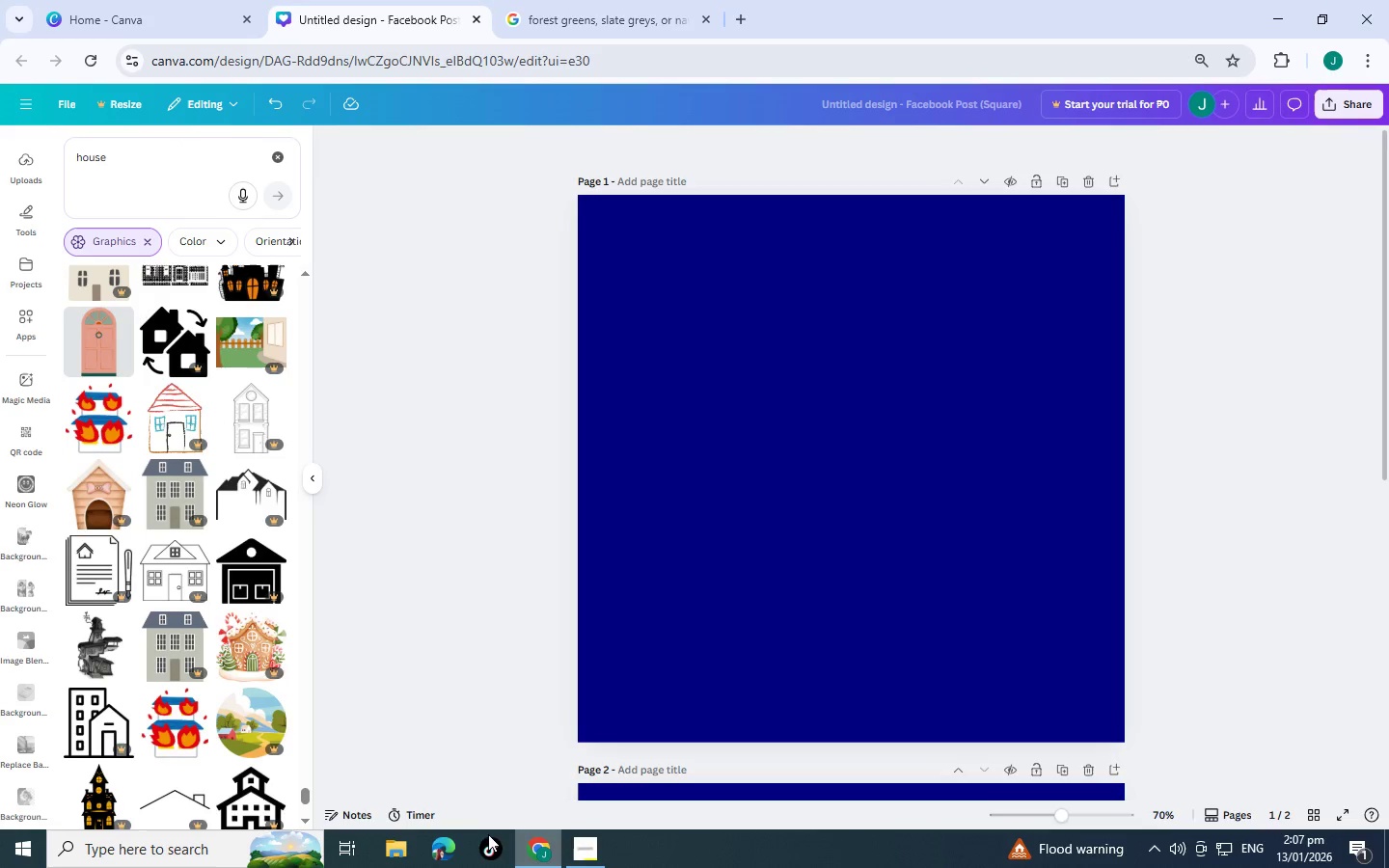 
scroll: coordinate [125, 544], scroll_direction: down, amount: 15.0
 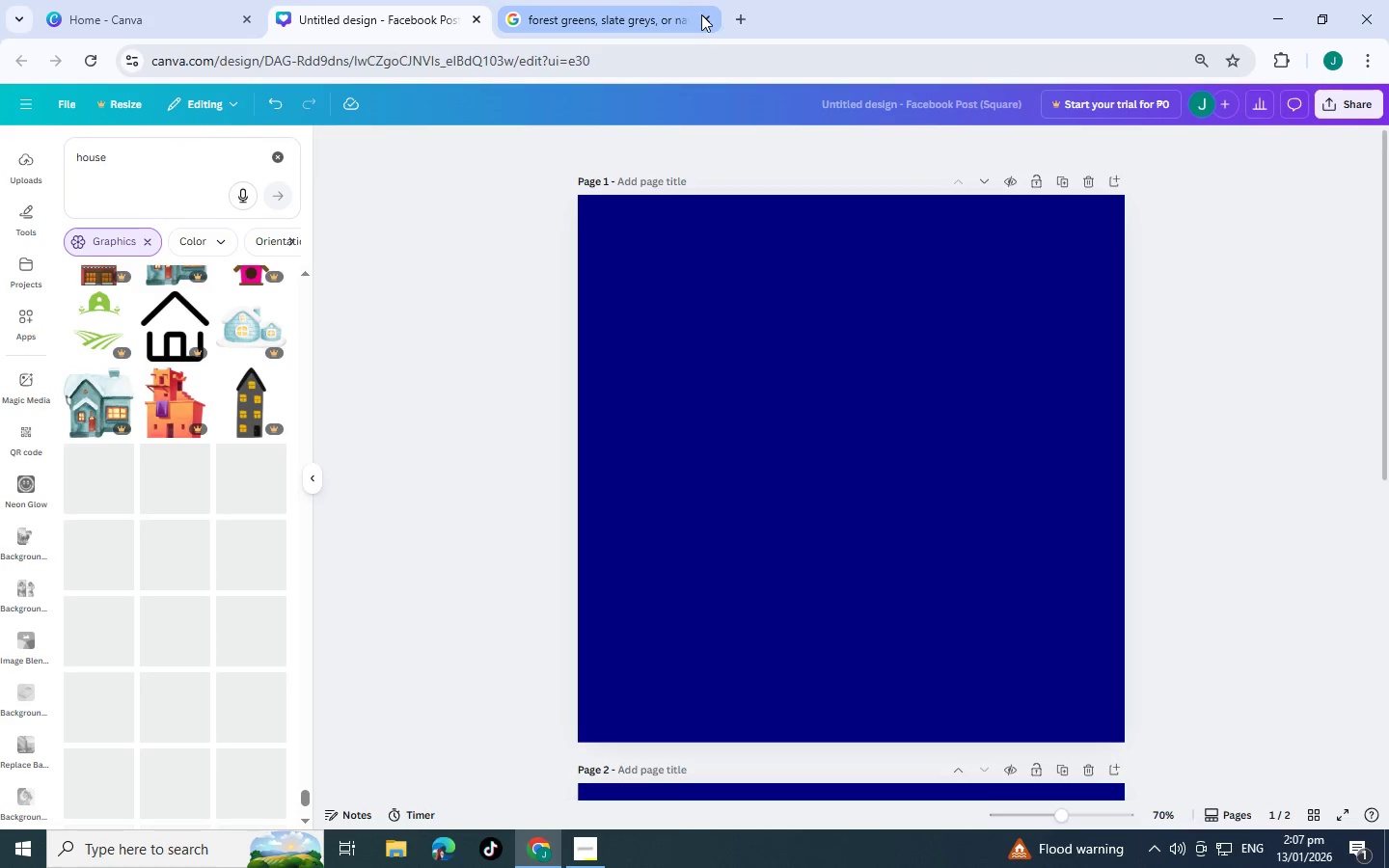 
left_click([580, 1])
 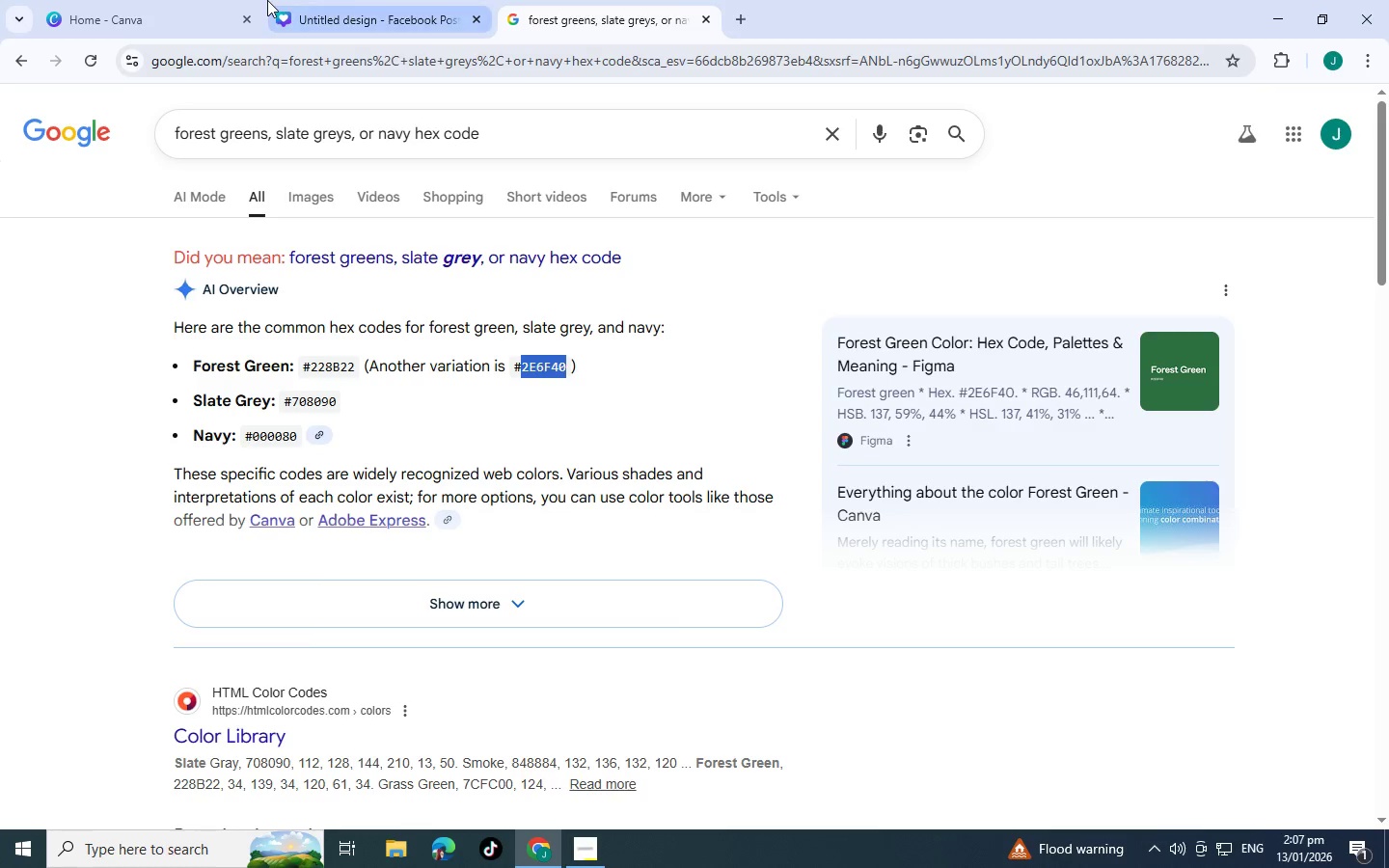 
left_click([387, 0])
 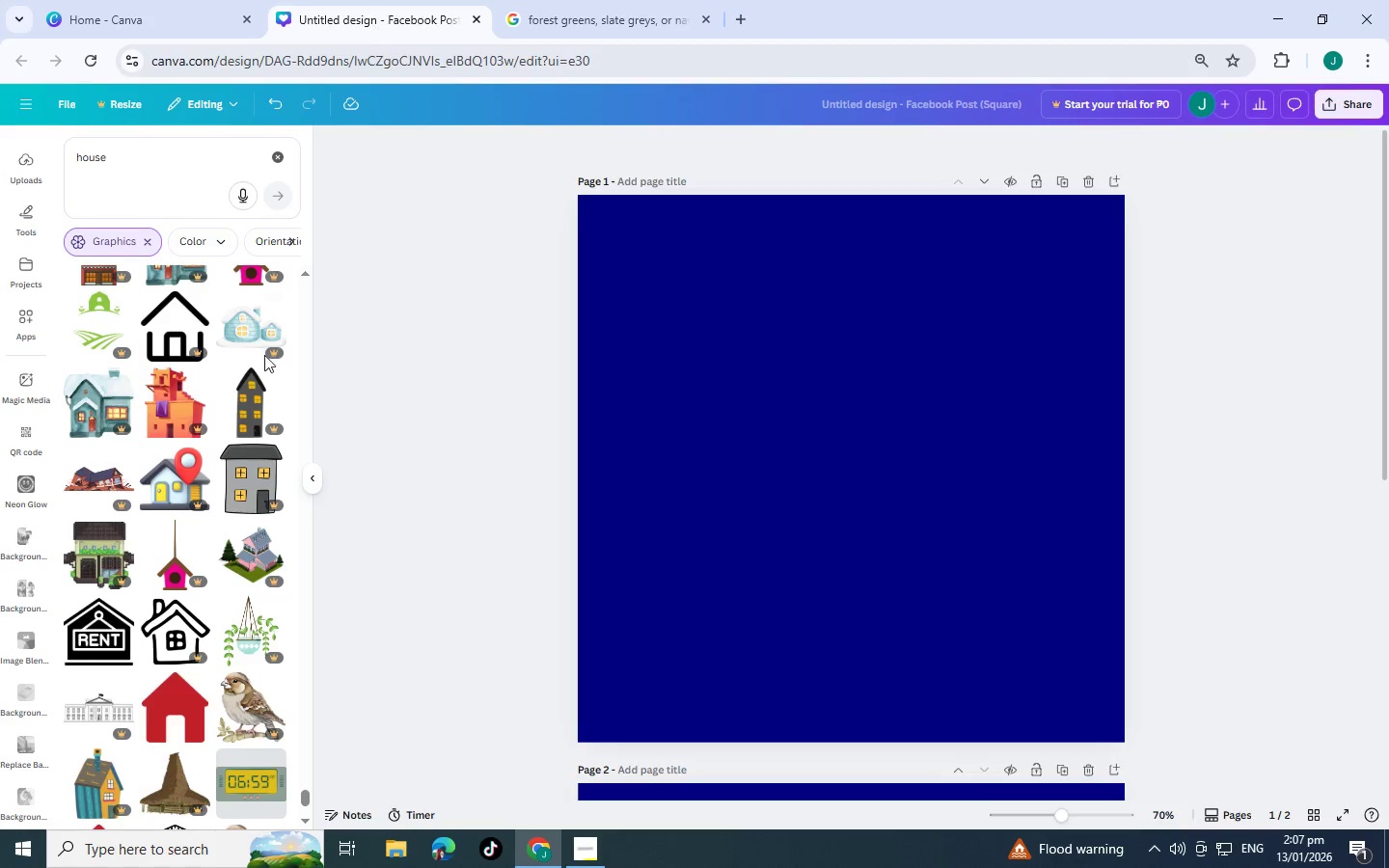 
scroll: coordinate [717, 587], scroll_direction: down, amount: 16.0
 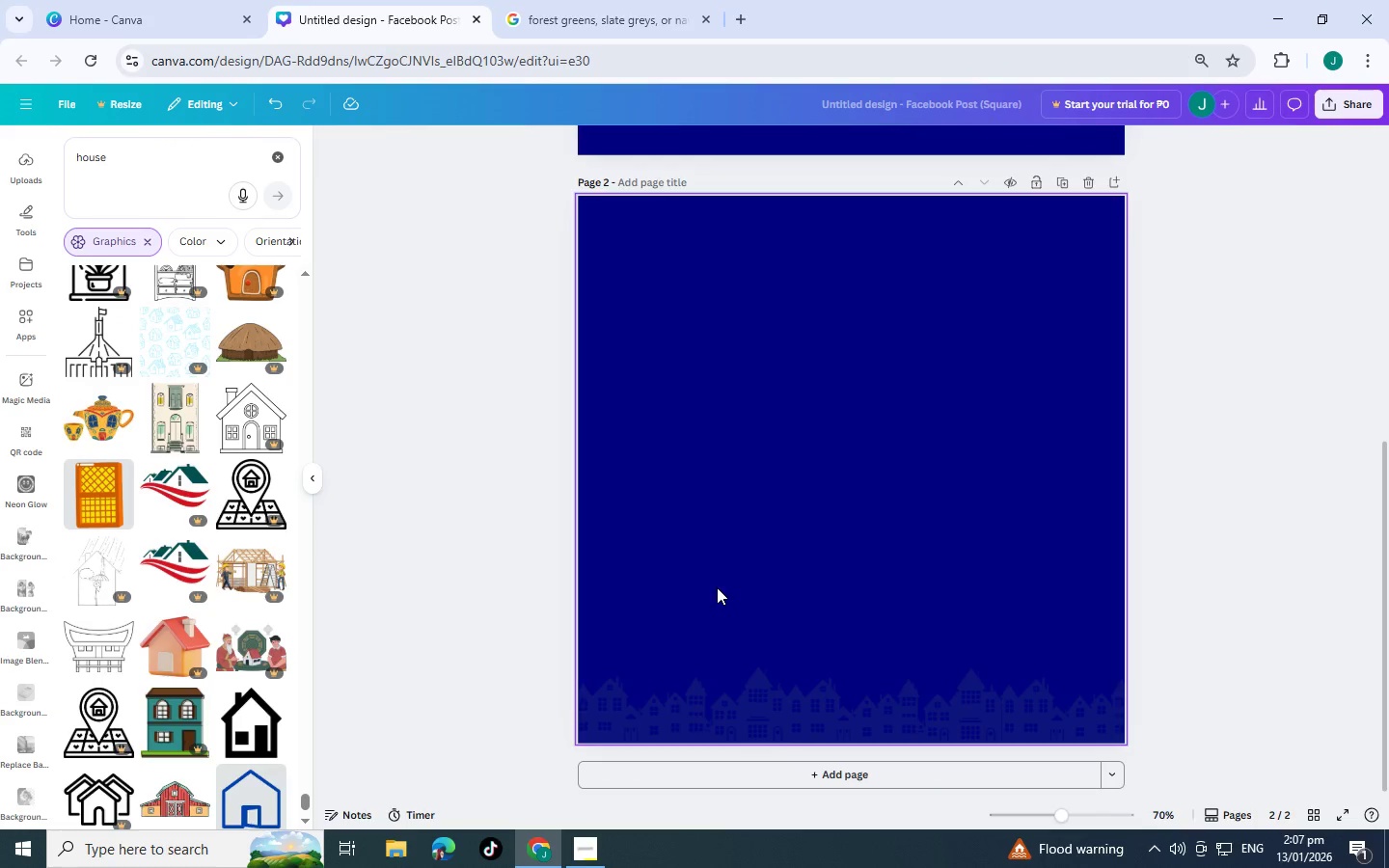 
scroll: coordinate [177, 543], scroll_direction: none, amount: 0.0
 